 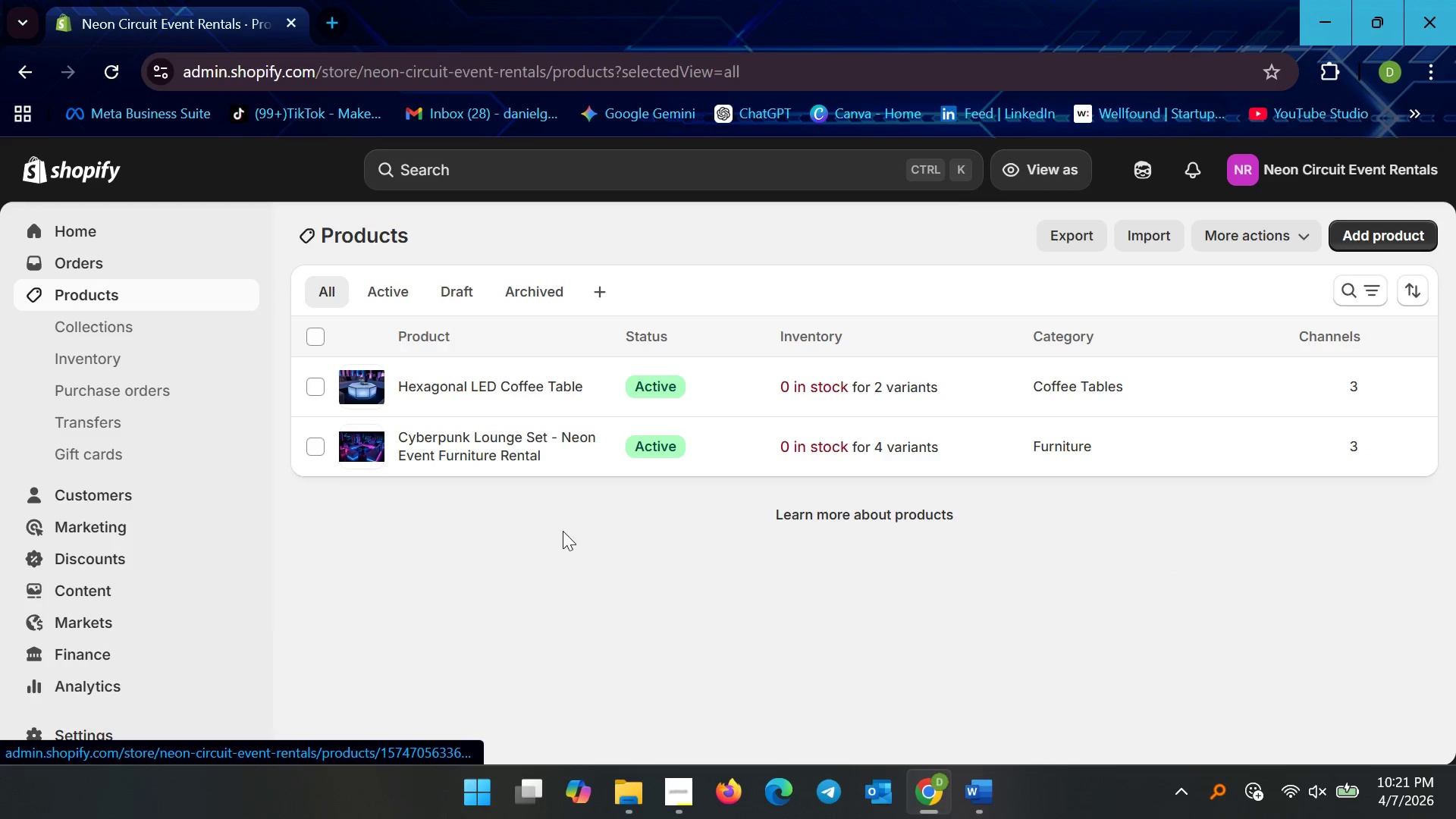 
left_click([1392, 233])
 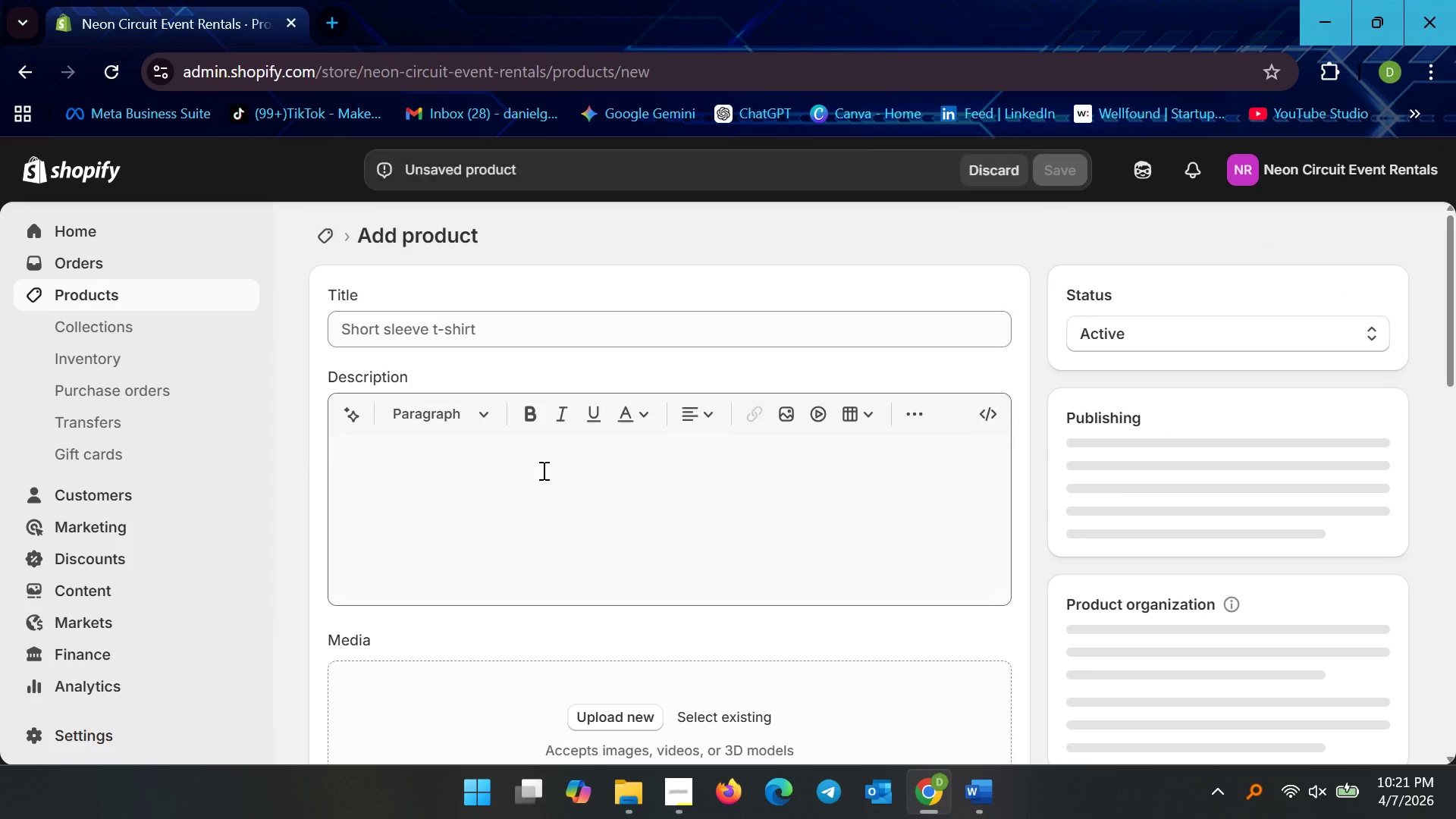 
left_click([485, 327])
 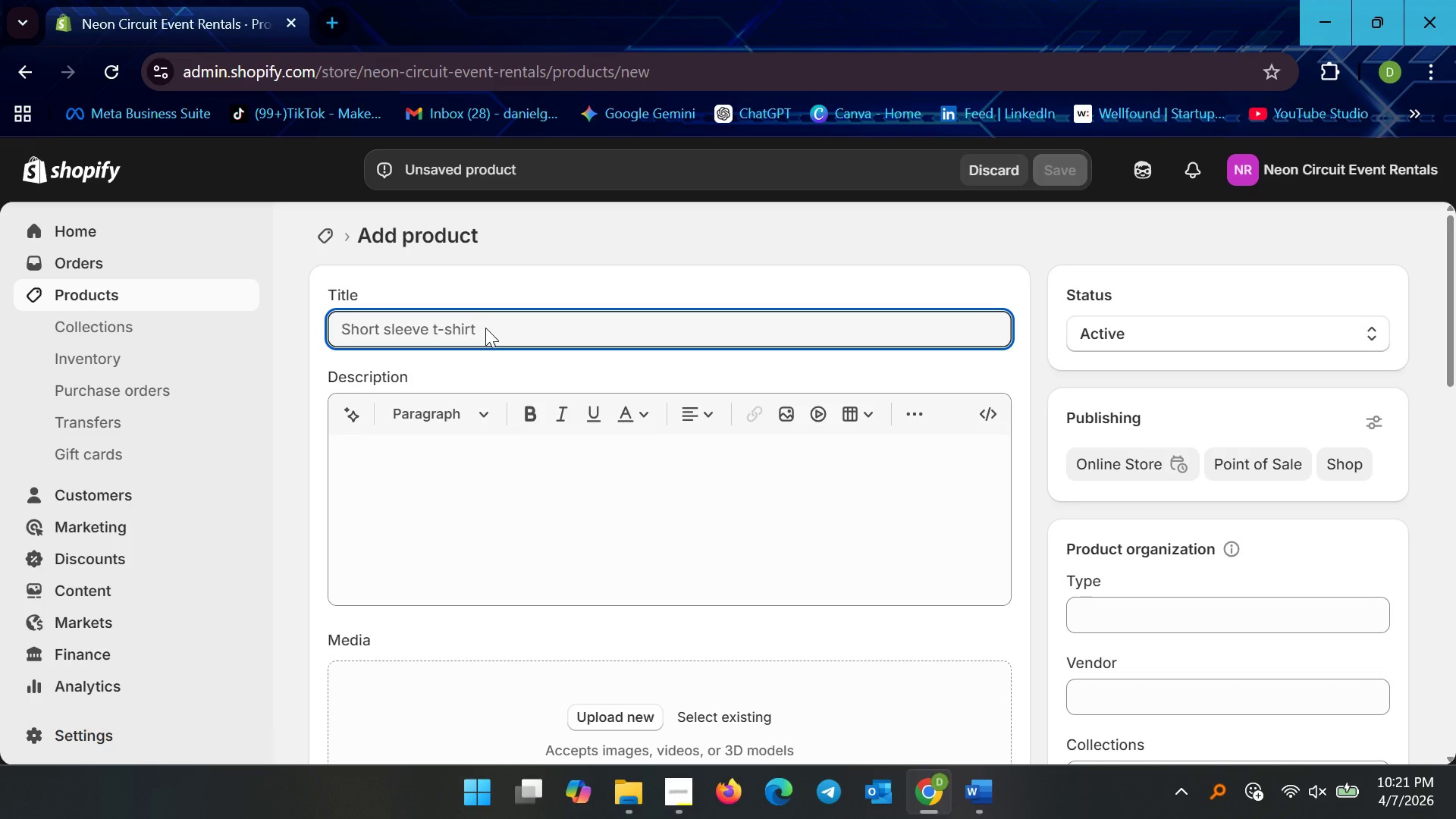 
type(Modular Gloe)
key(Backspace)
type(w Bar)
 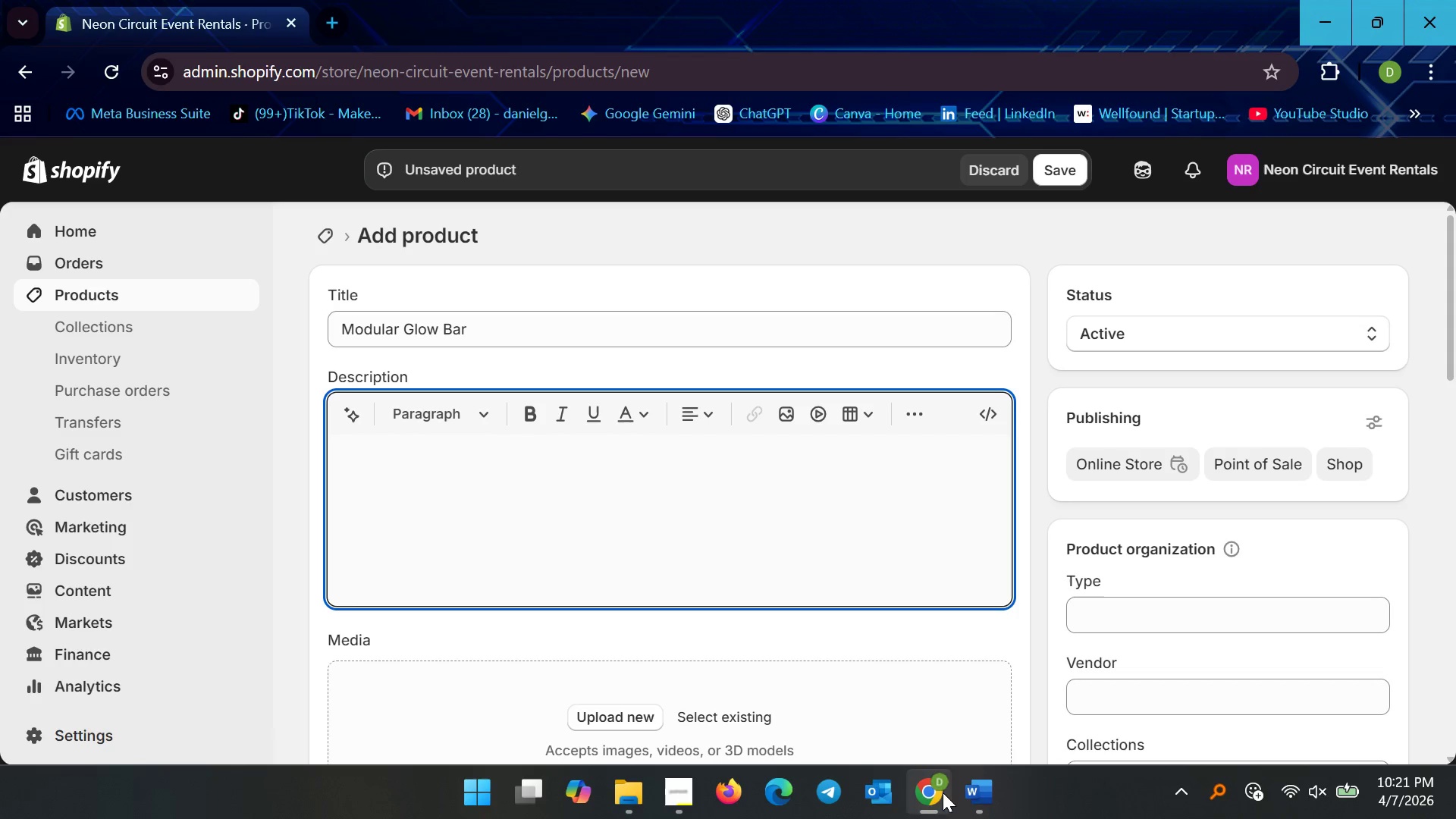 
left_click([672, 415])
 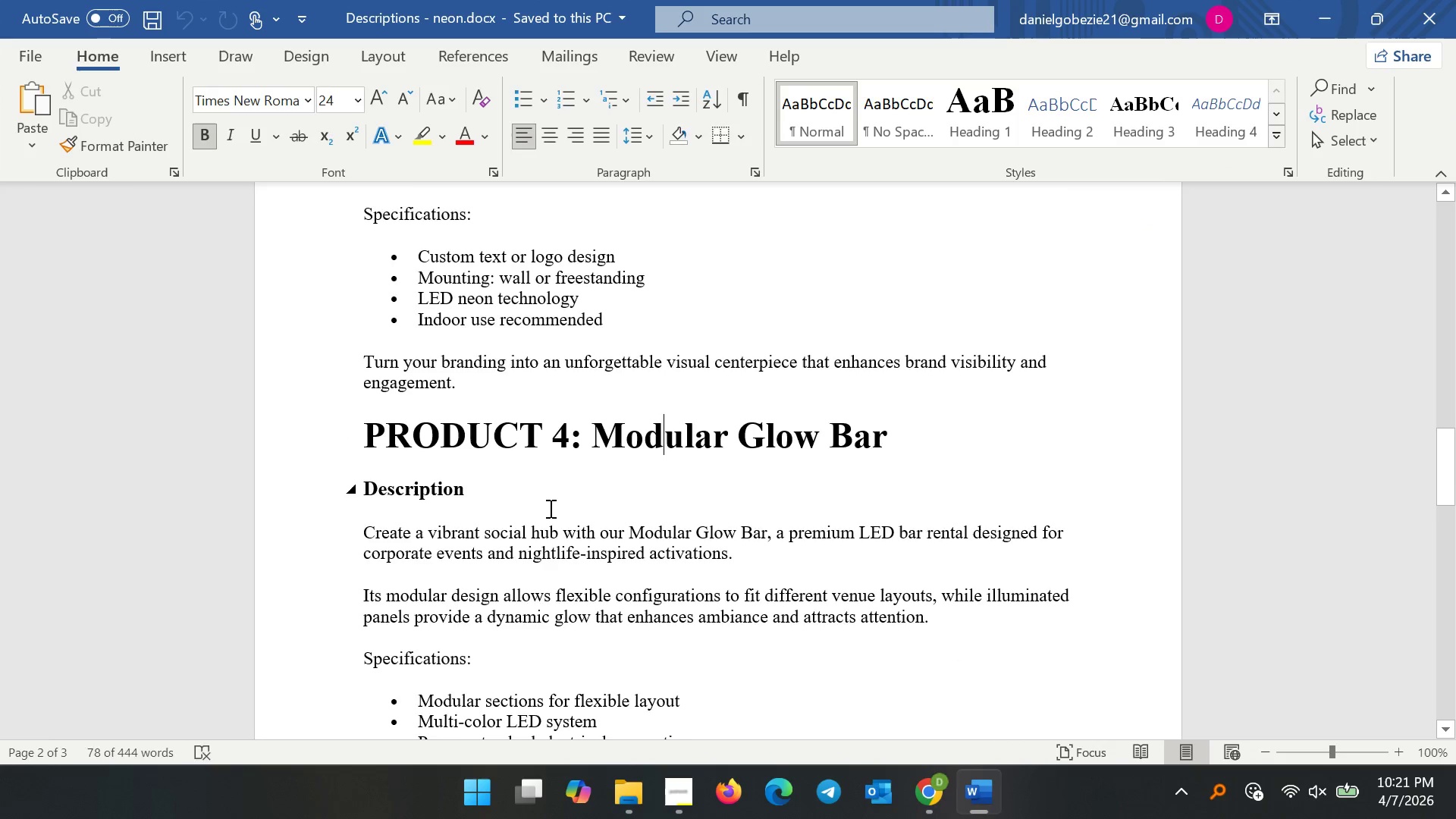 
scroll: coordinate [548, 508], scroll_direction: down, amount: 9.0
 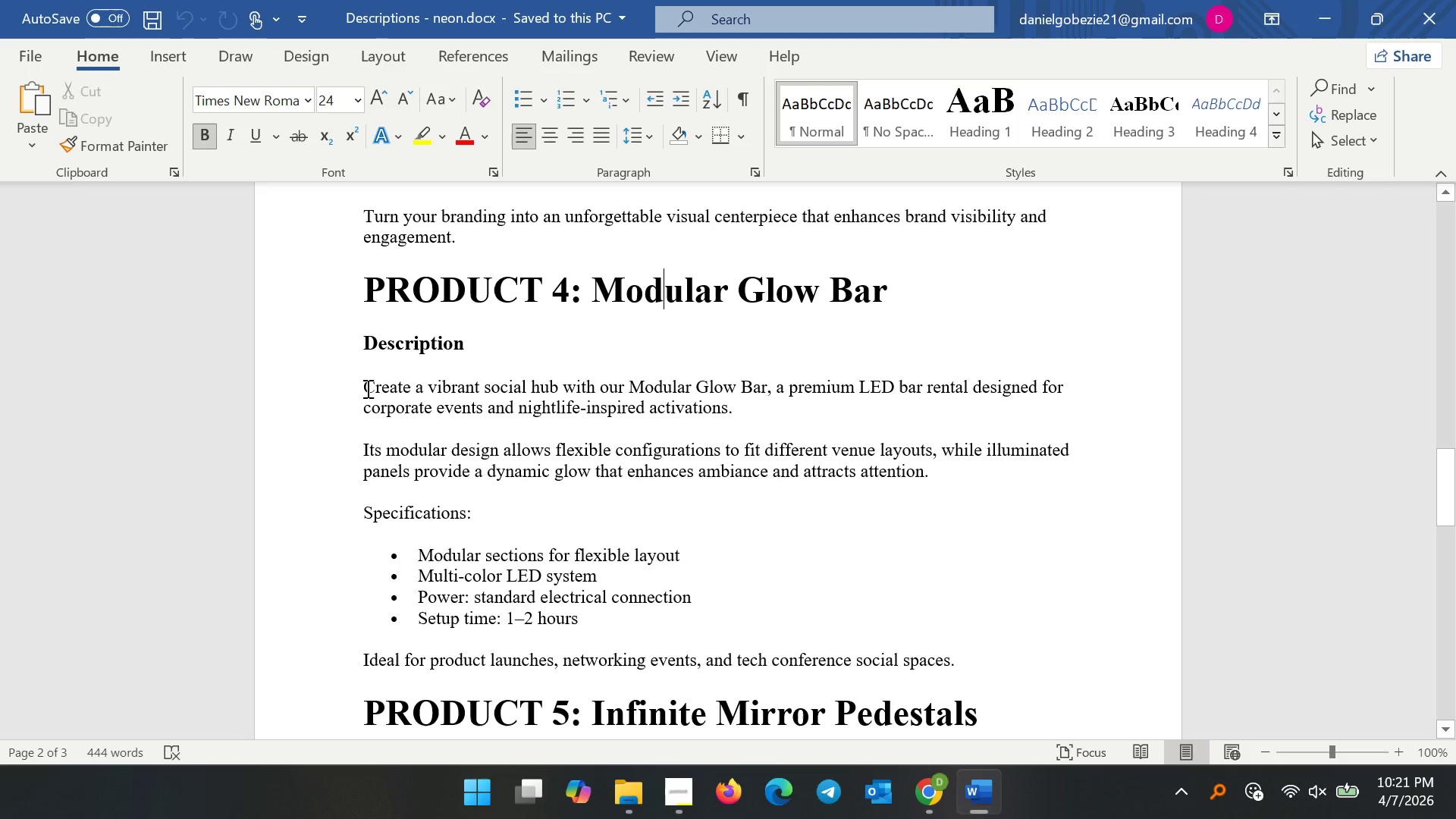 
left_click_drag(start_coordinate=[367, 388], to_coordinate=[962, 666])
 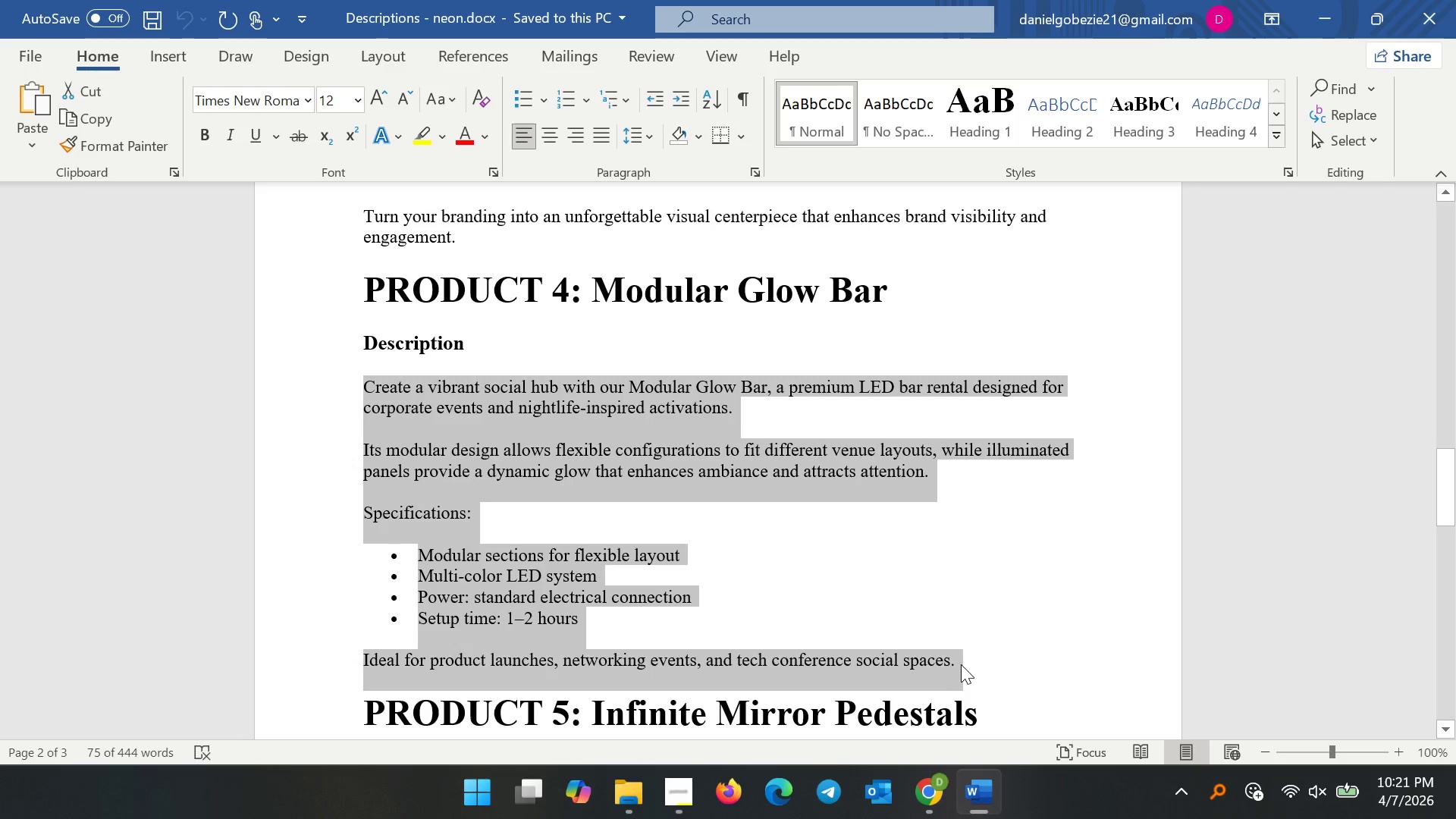 
key(Control+C)
 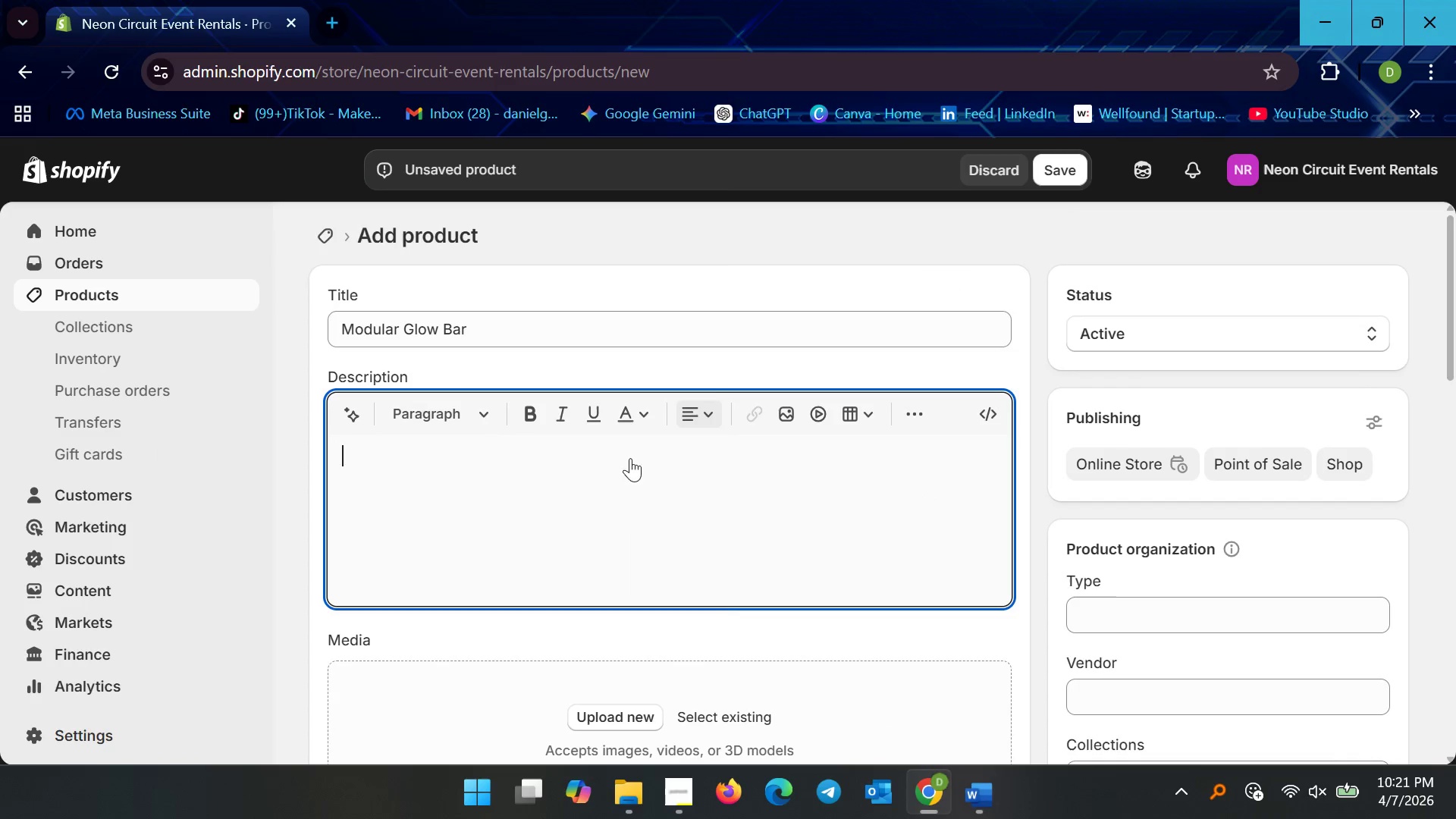 
left_click([592, 466])
 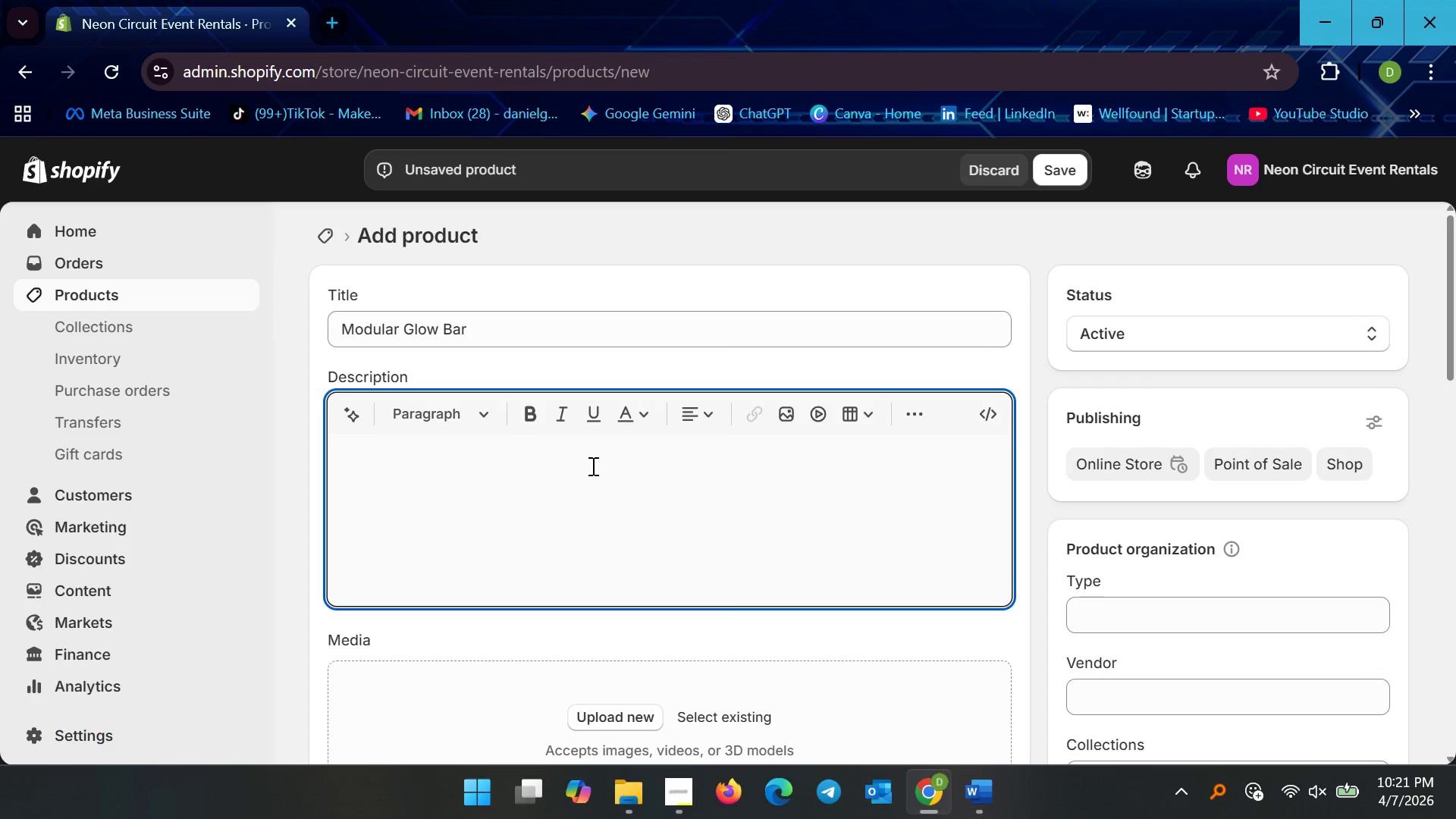 
key(Control+V)
 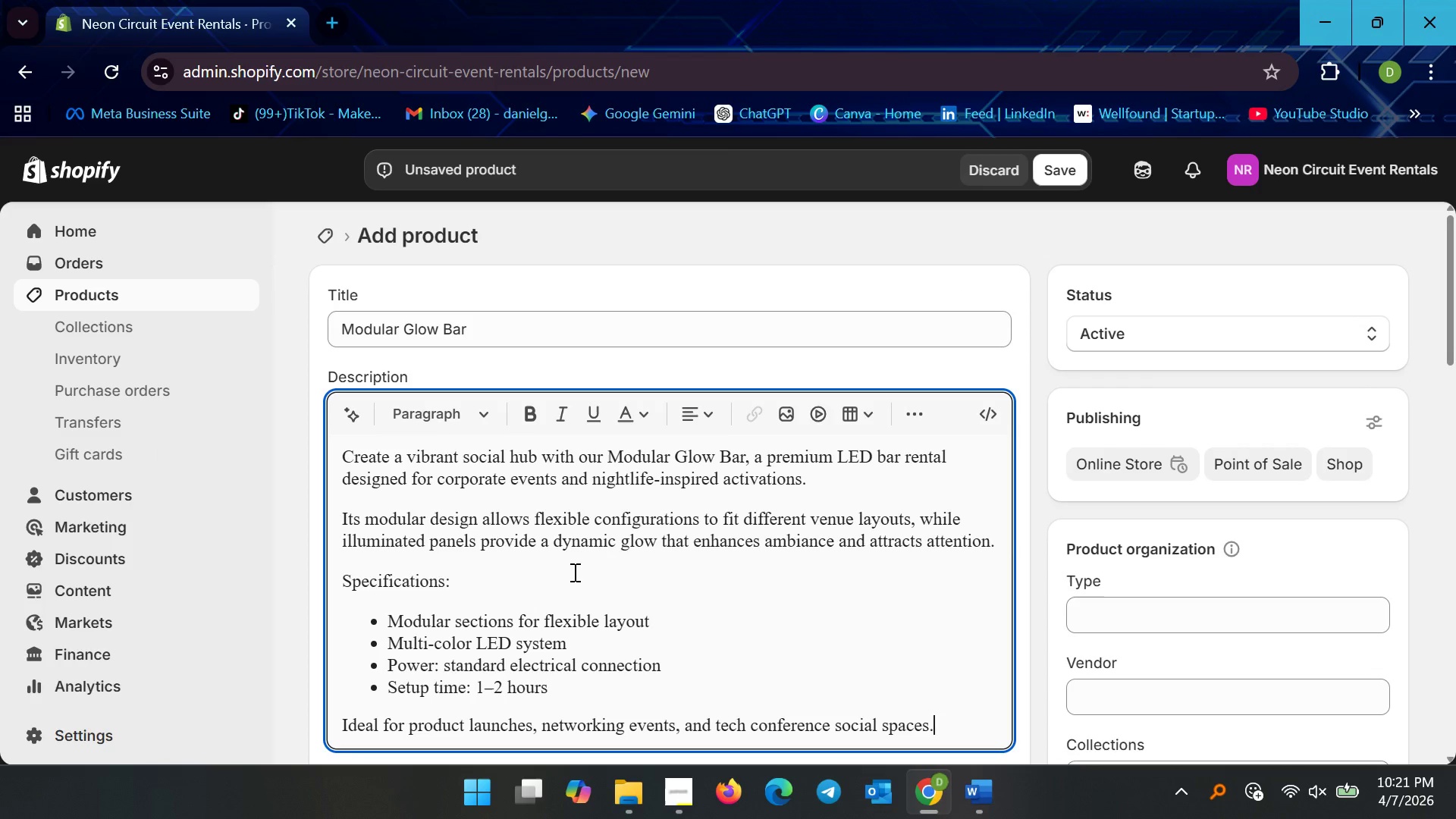 
left_click([573, 572])
 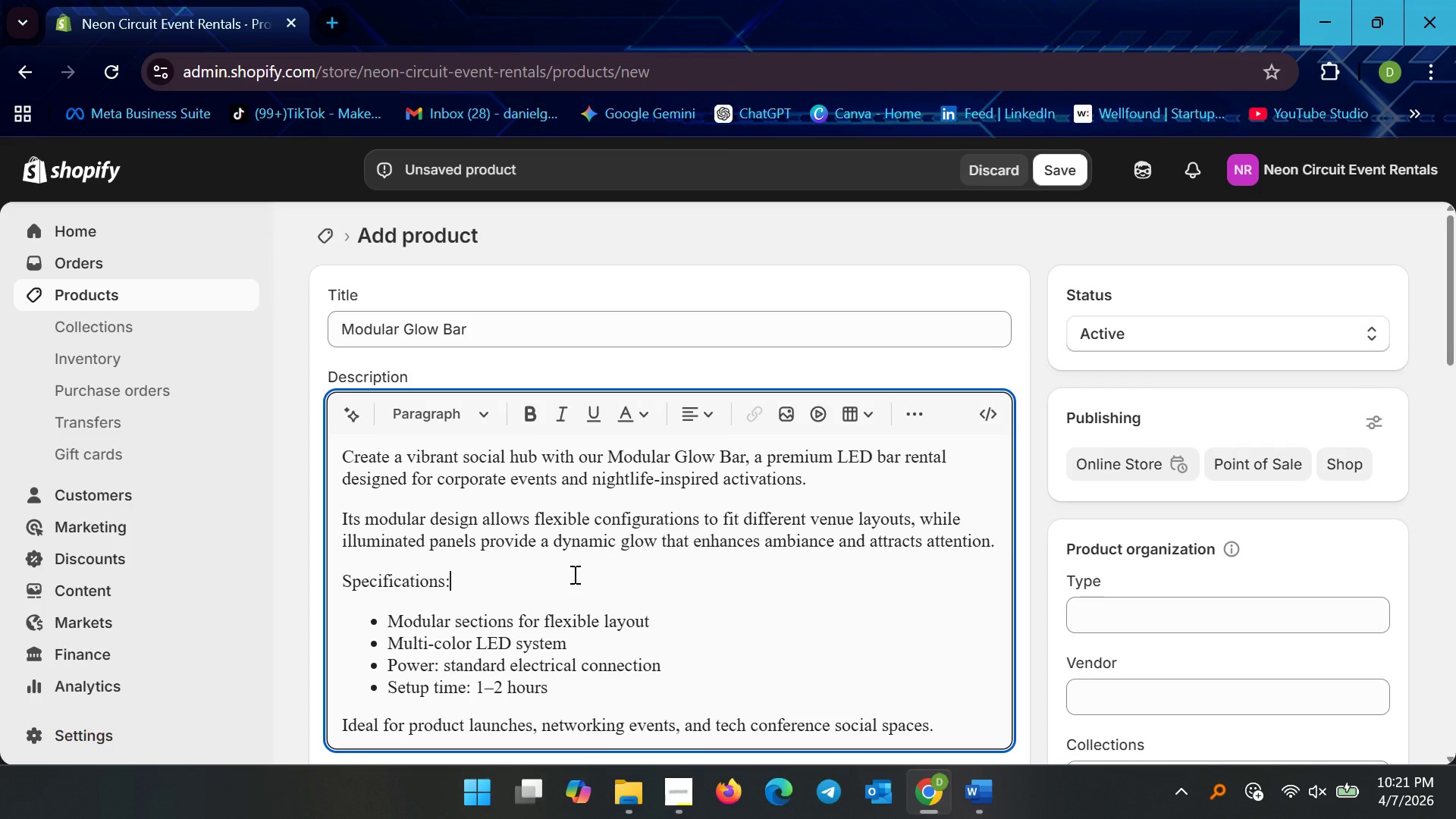 
scroll: coordinate [676, 548], scroll_direction: down, amount: 7.0
 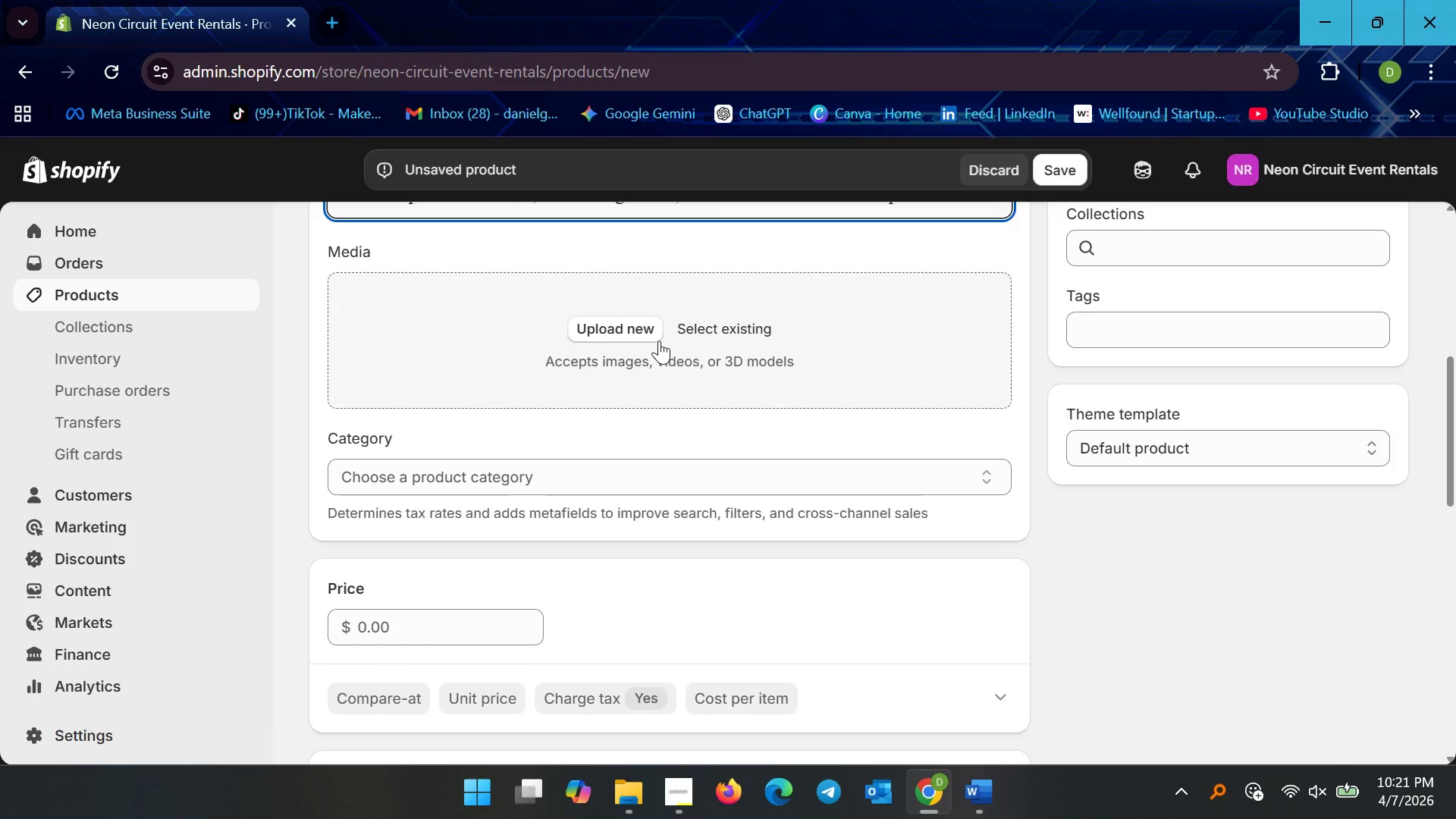 
left_click([644, 315])
 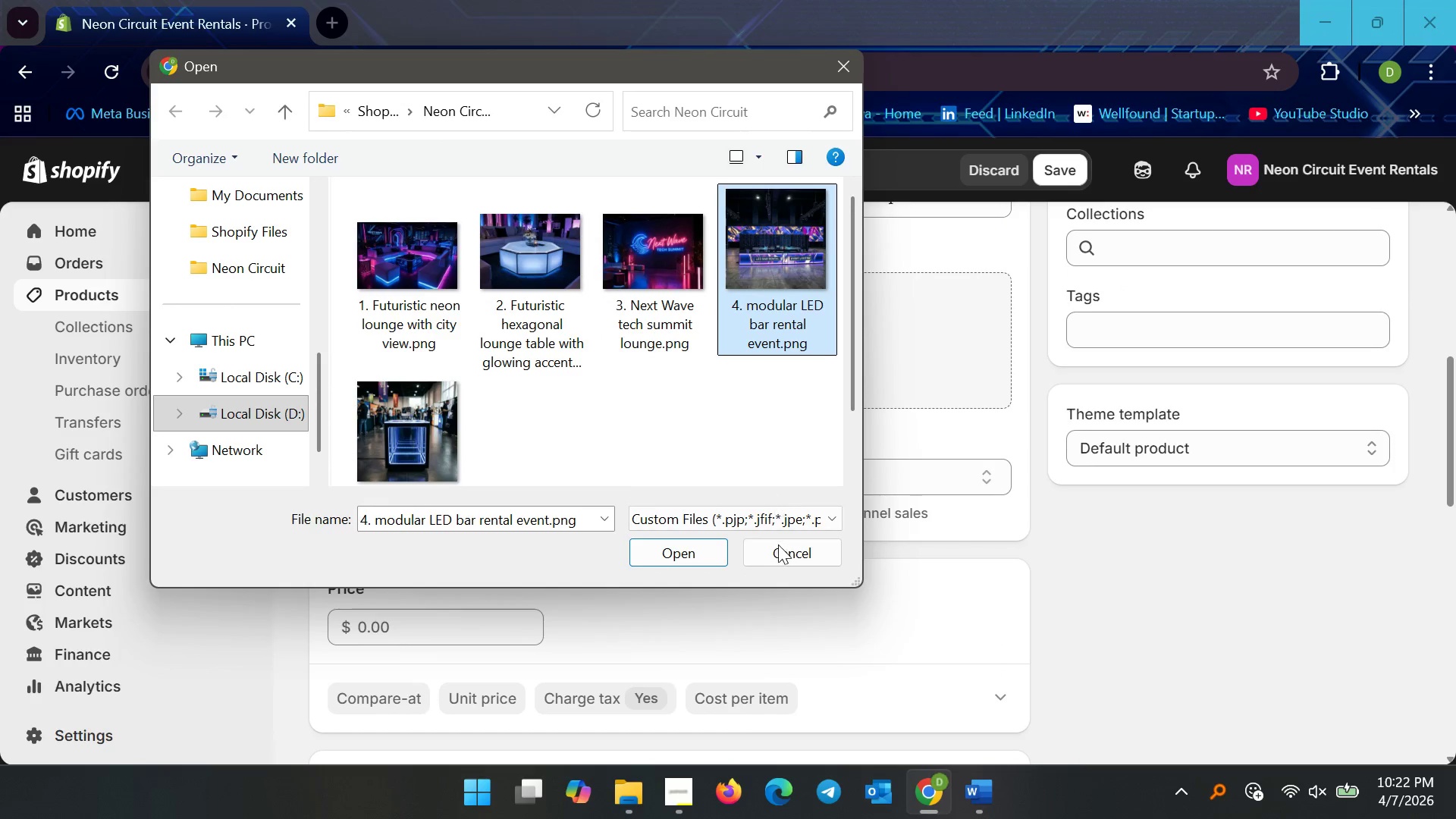 
left_click([700, 552])
 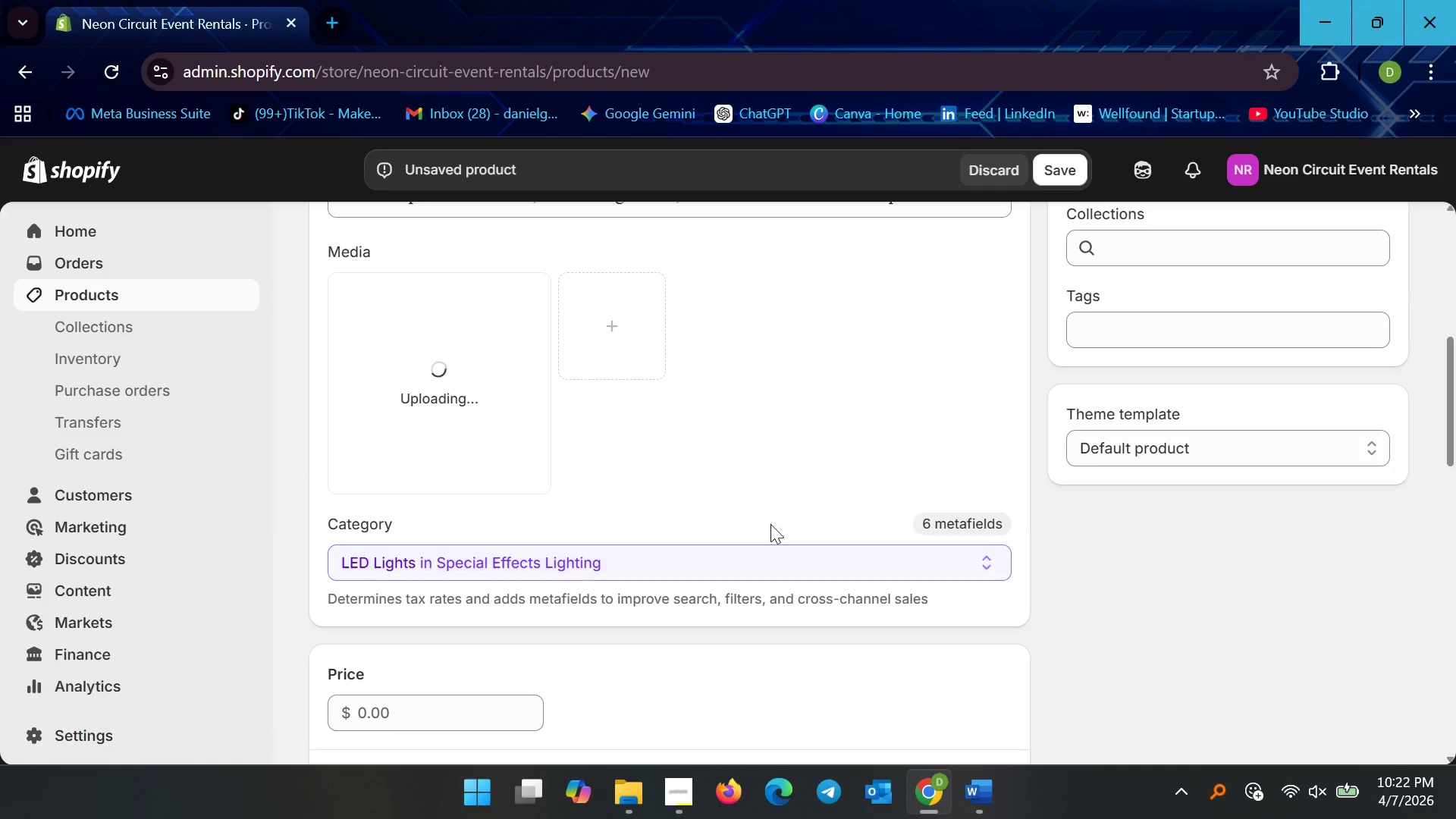 
scroll: coordinate [674, 479], scroll_direction: down, amount: 3.0
 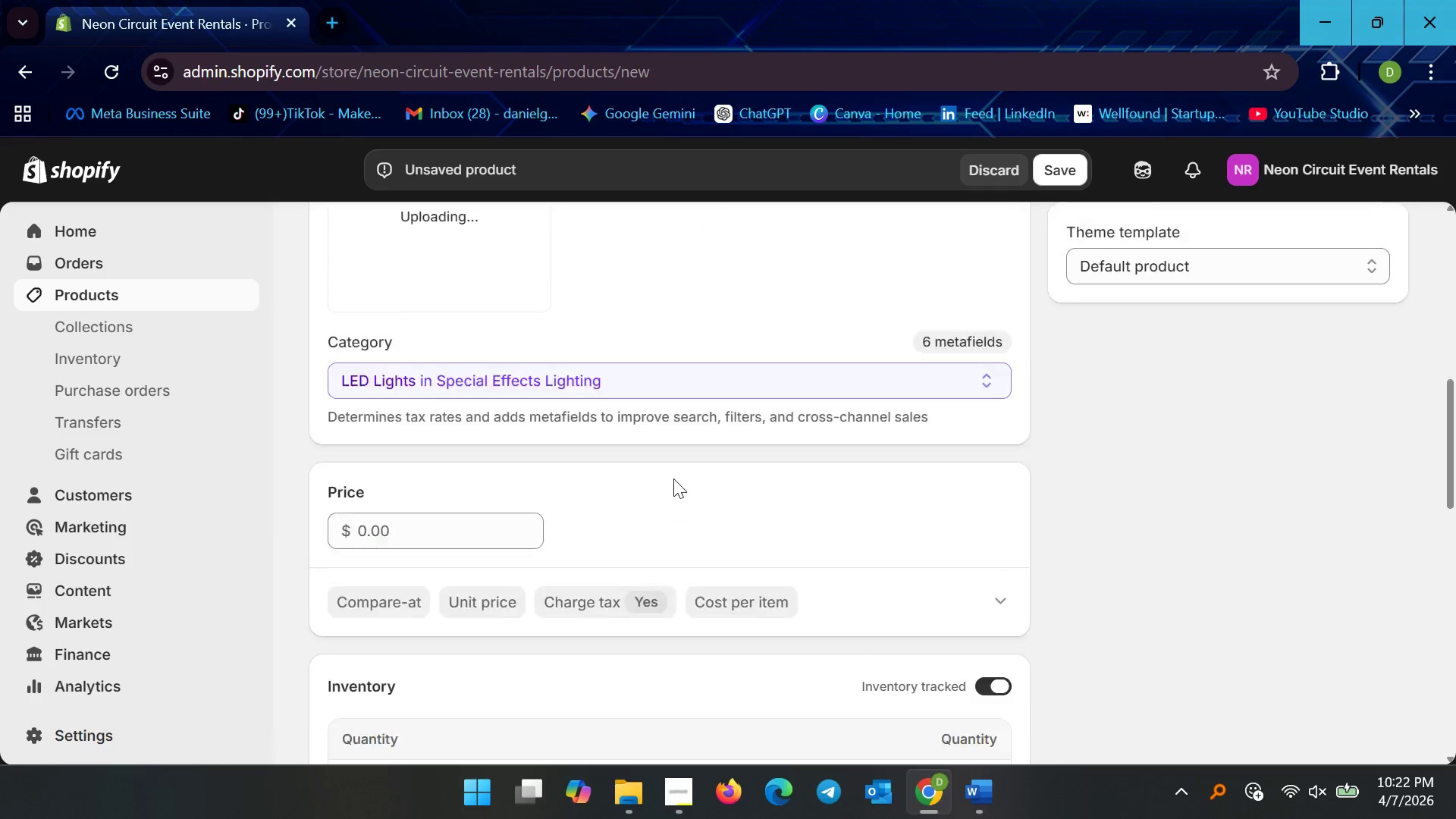 
mouse_move([599, 433])
 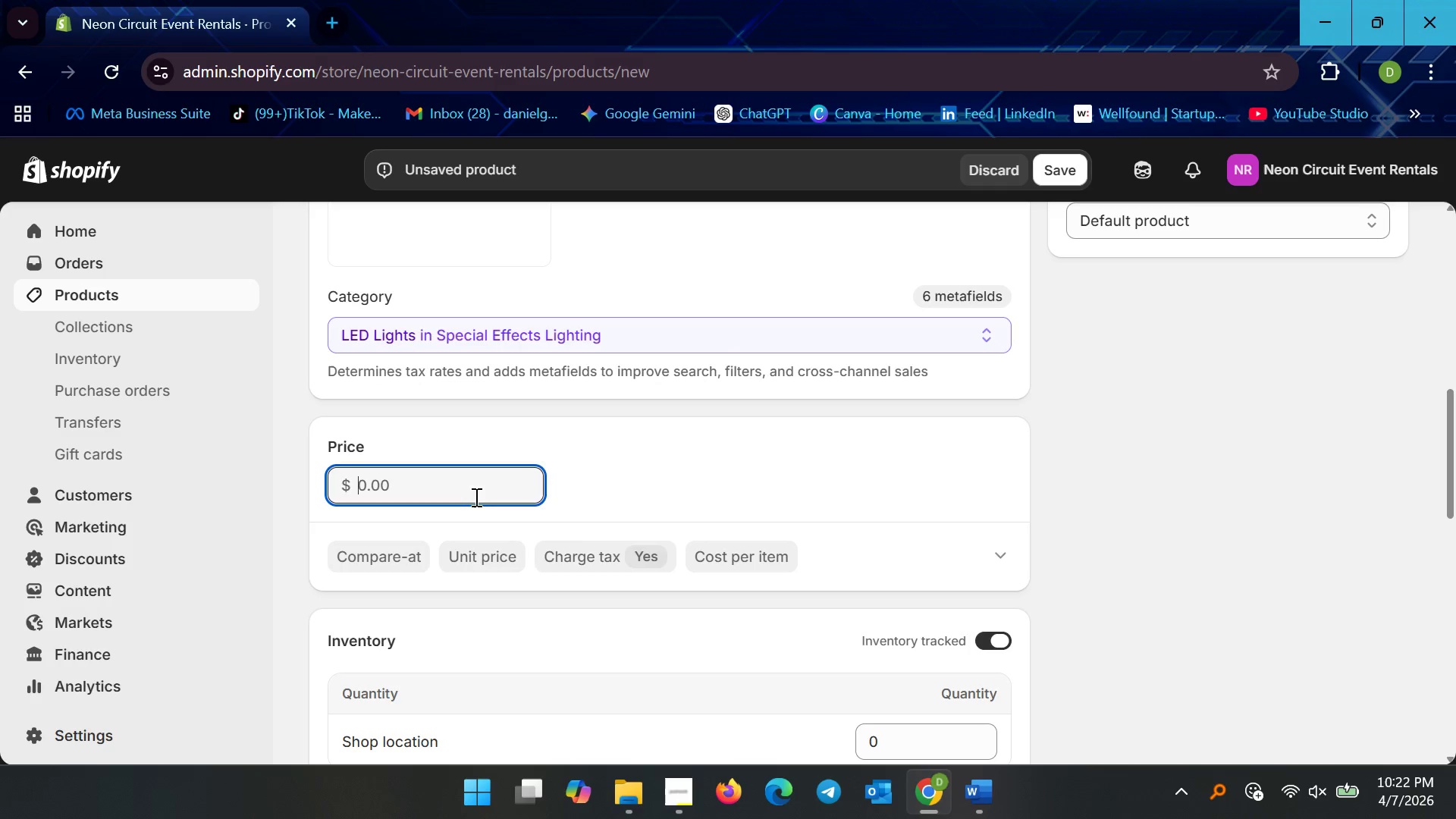 
type(1200)
 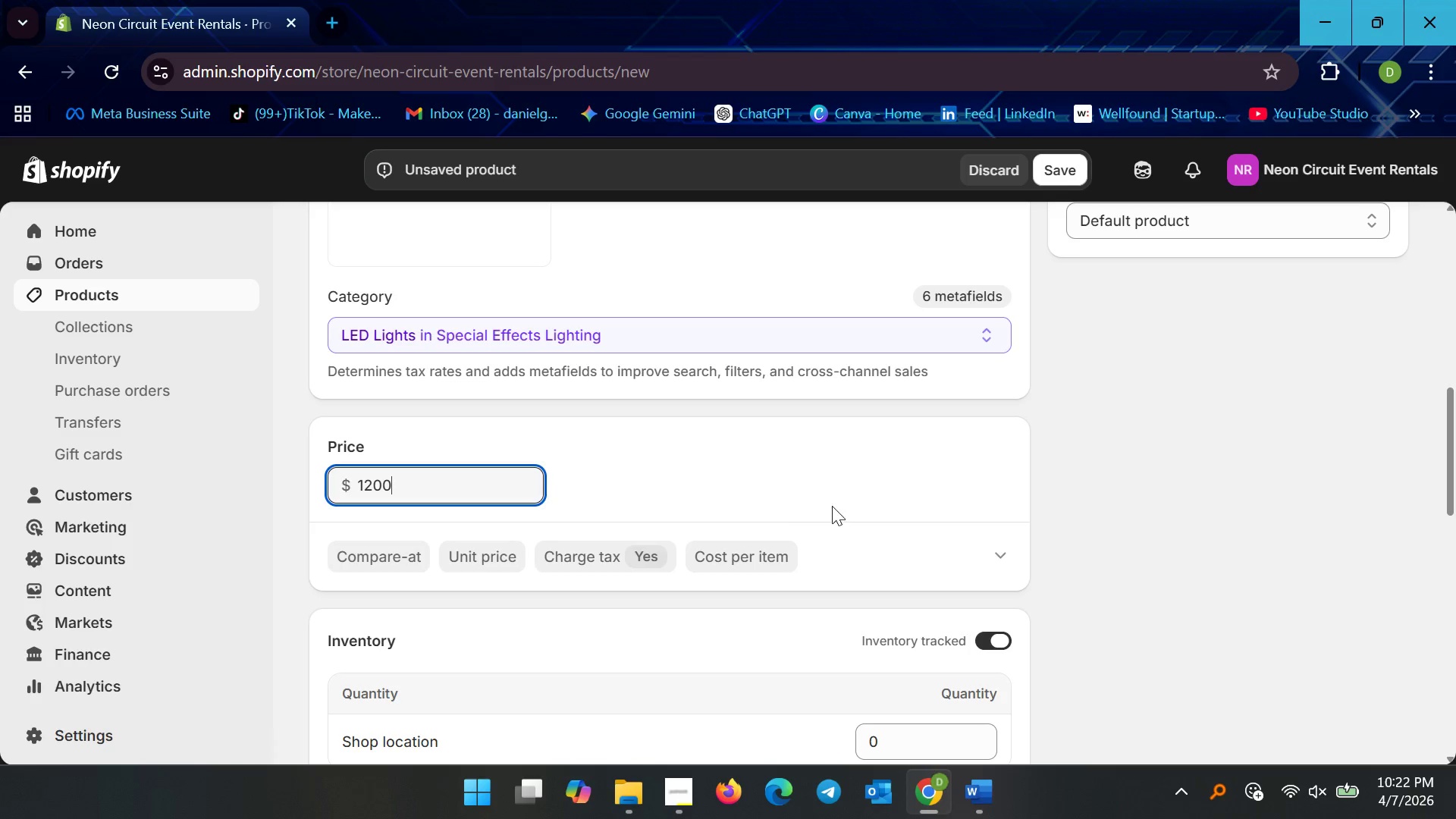 
left_click([965, 483])
 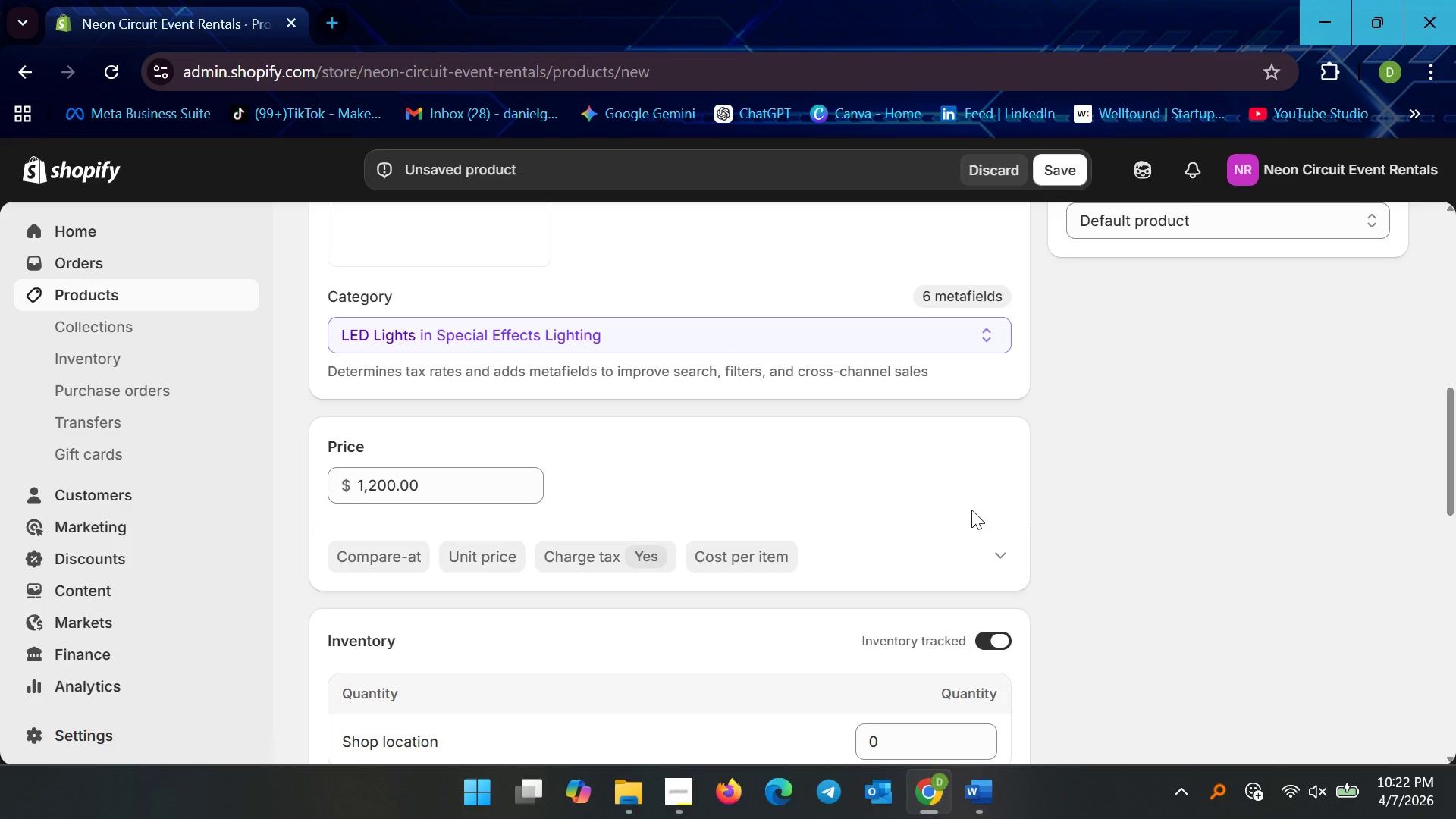 
scroll: coordinate [977, 513], scroll_direction: down, amount: 9.0
 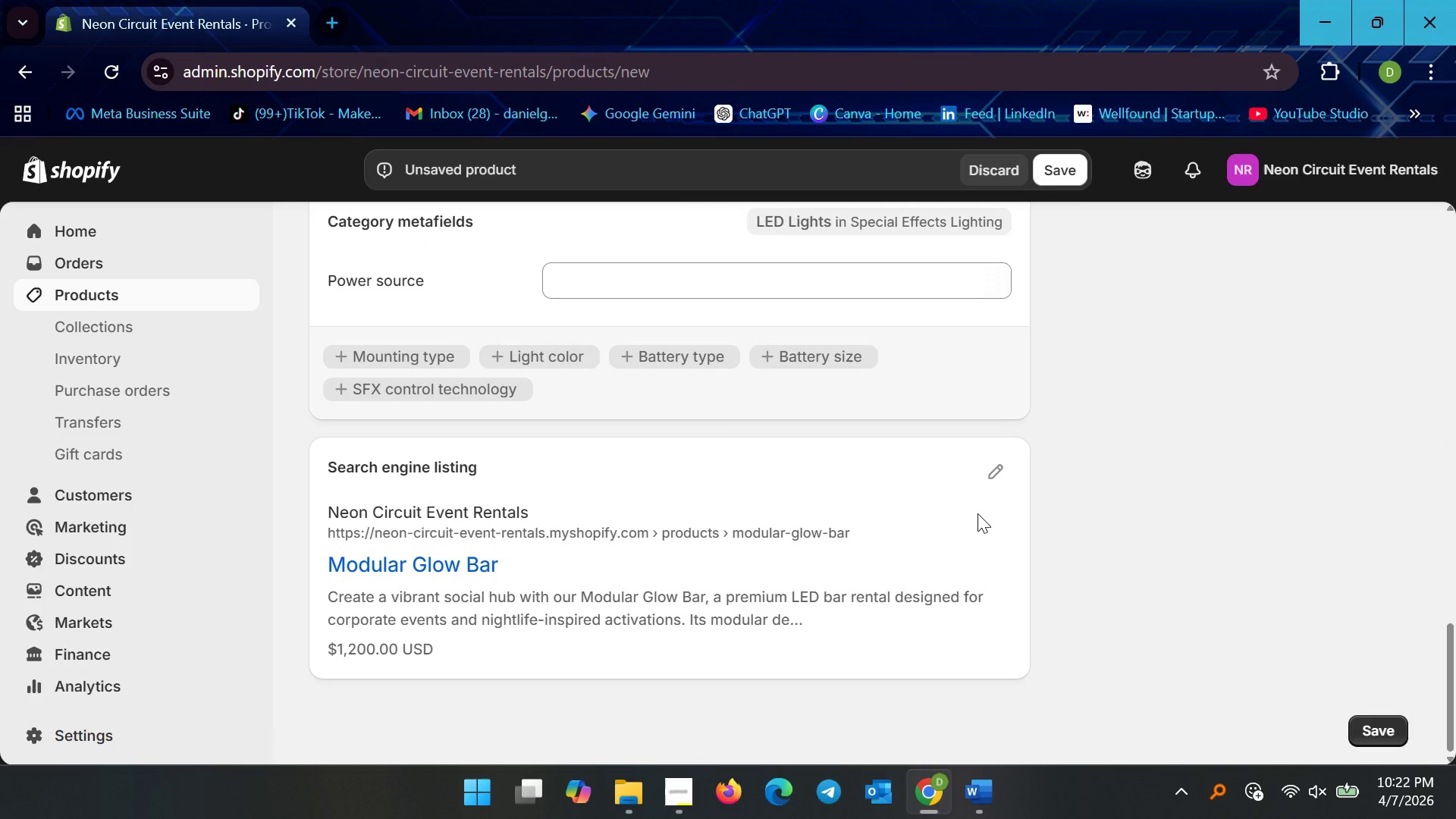 
scroll: coordinate [977, 513], scroll_direction: up, amount: 2.0
 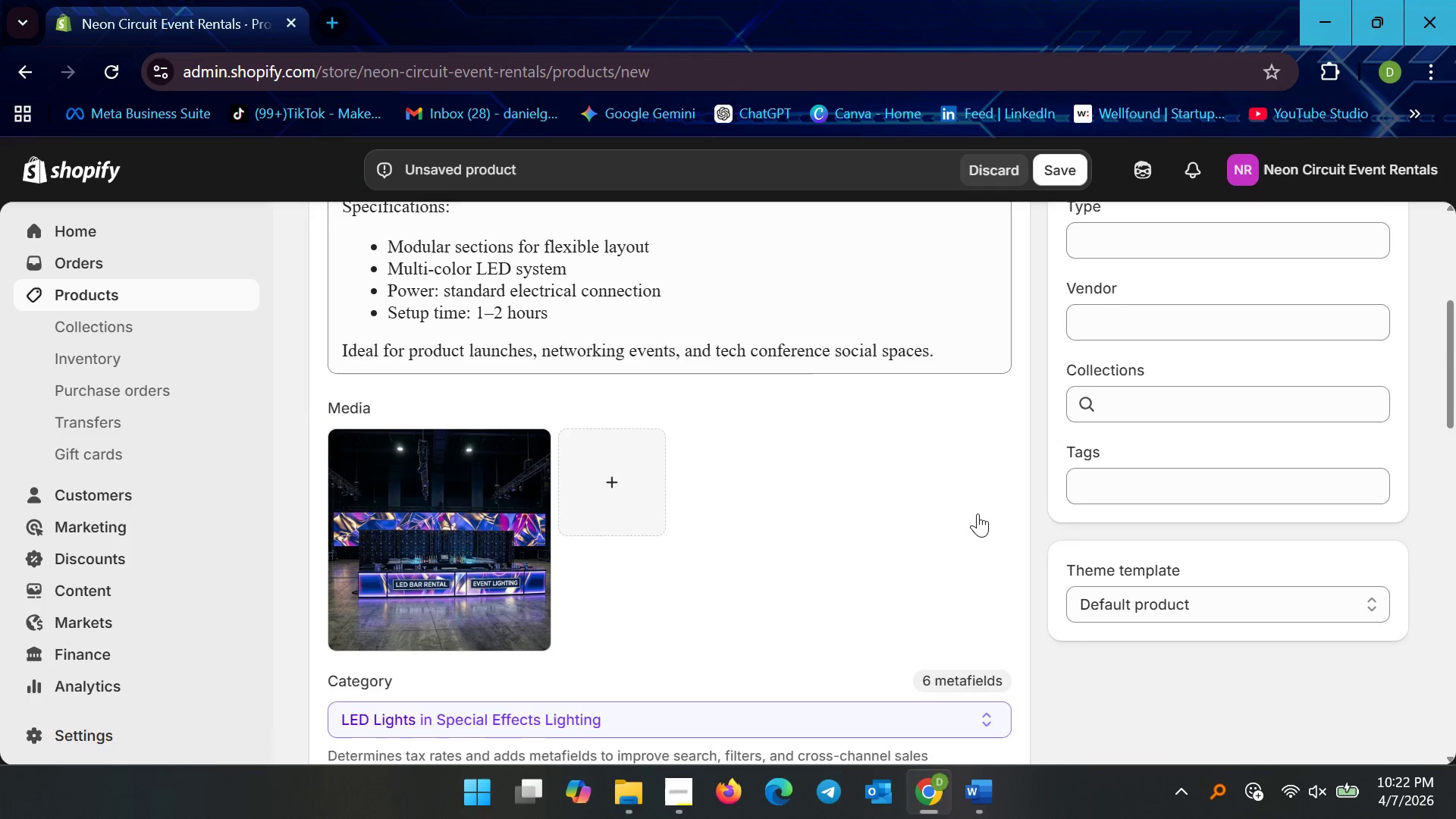 
scroll: coordinate [974, 512], scroll_direction: down, amount: 4.0
 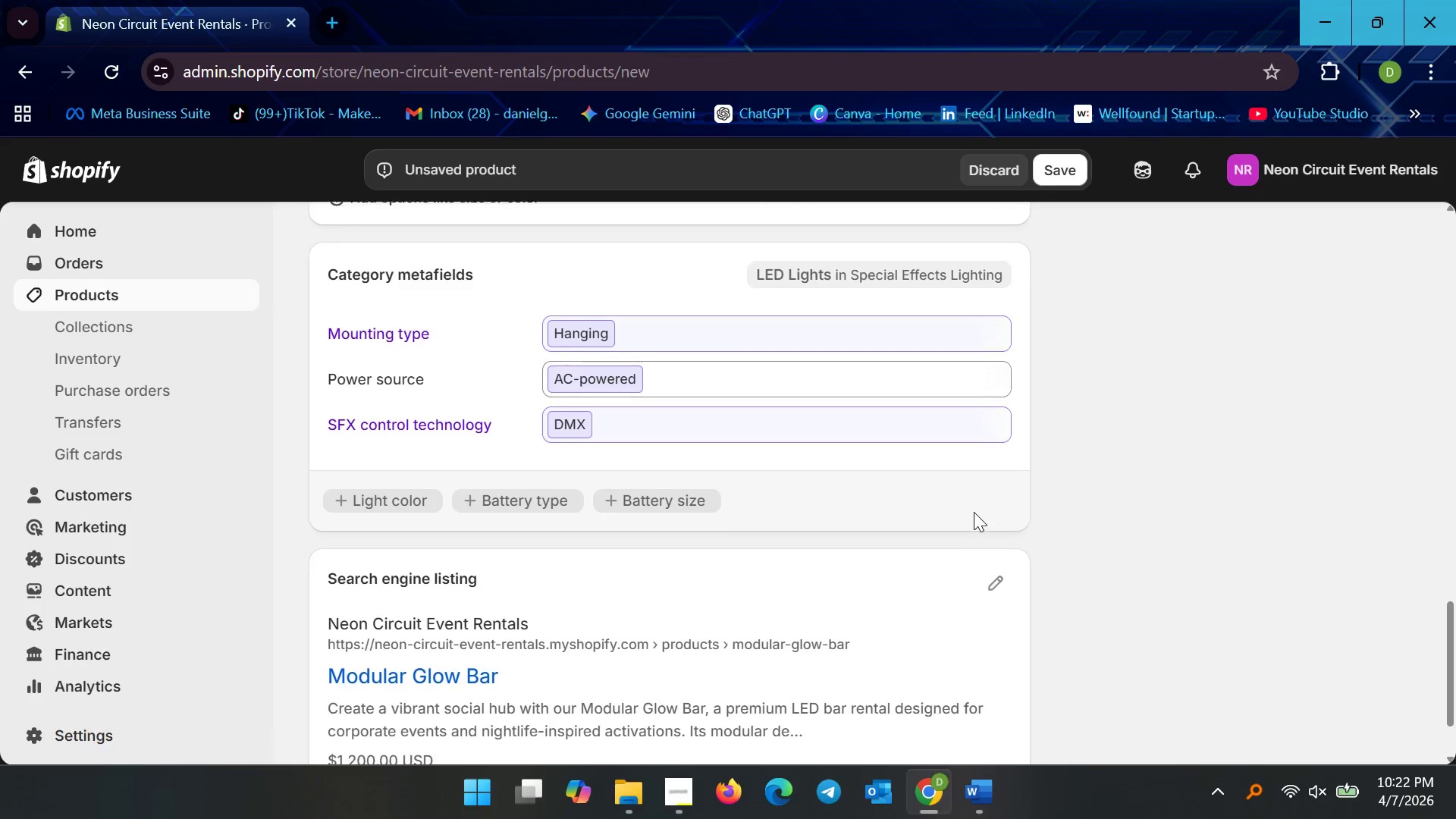 
left_click([1000, 483])
 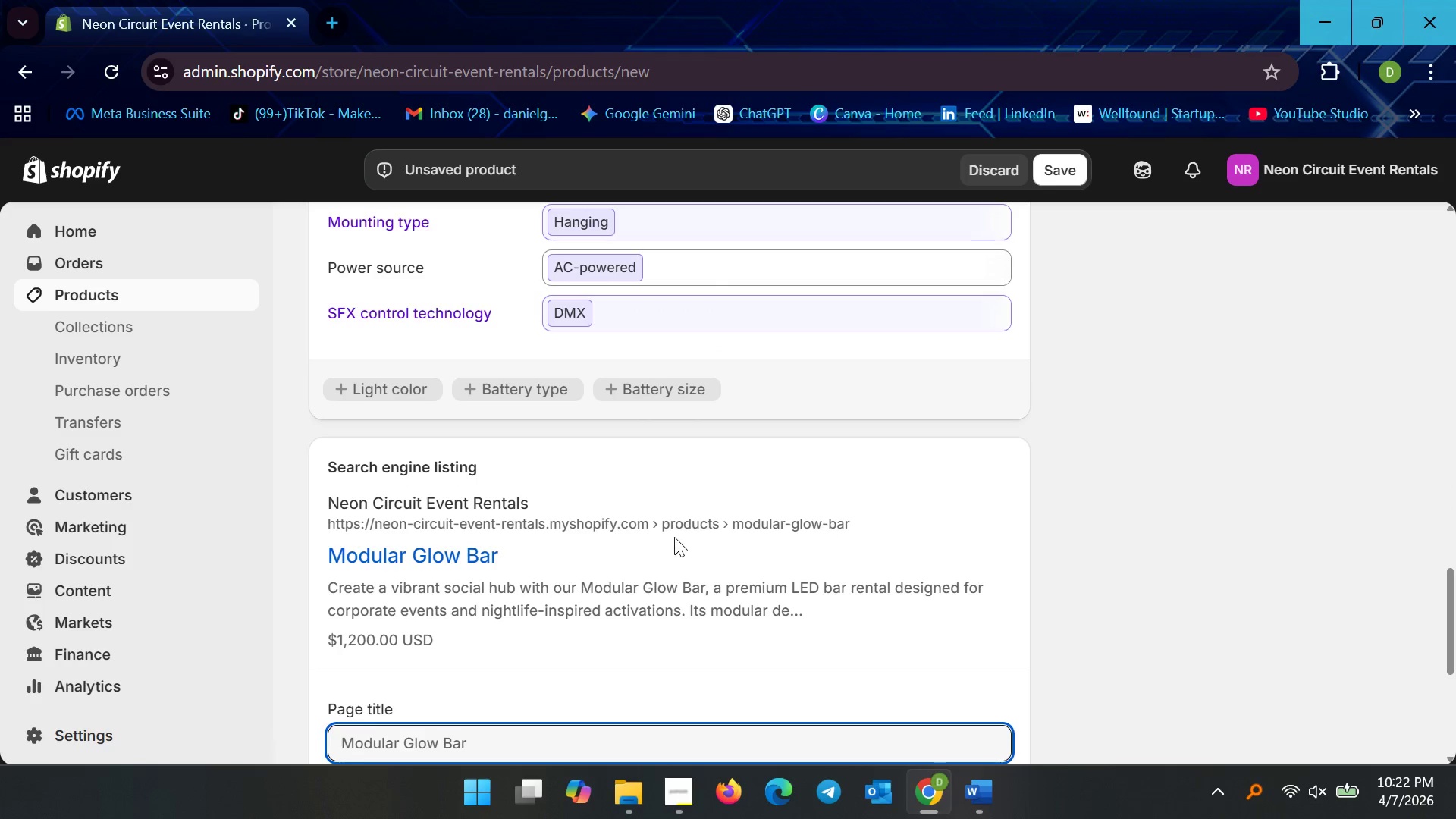 
scroll: coordinate [674, 537], scroll_direction: down, amount: 4.0
 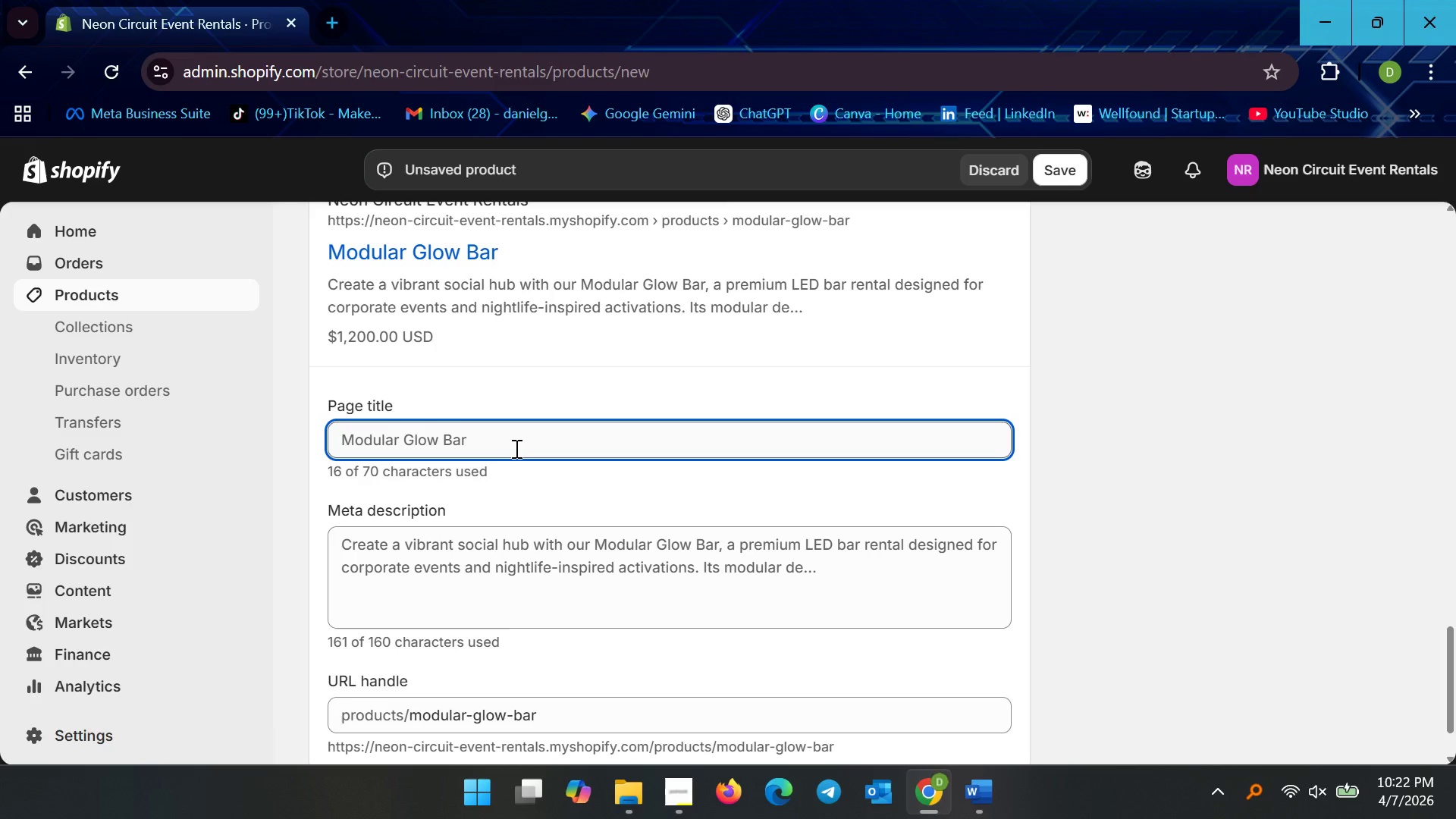 
left_click_drag(start_coordinate=[515, 448], to_coordinate=[330, 453])
 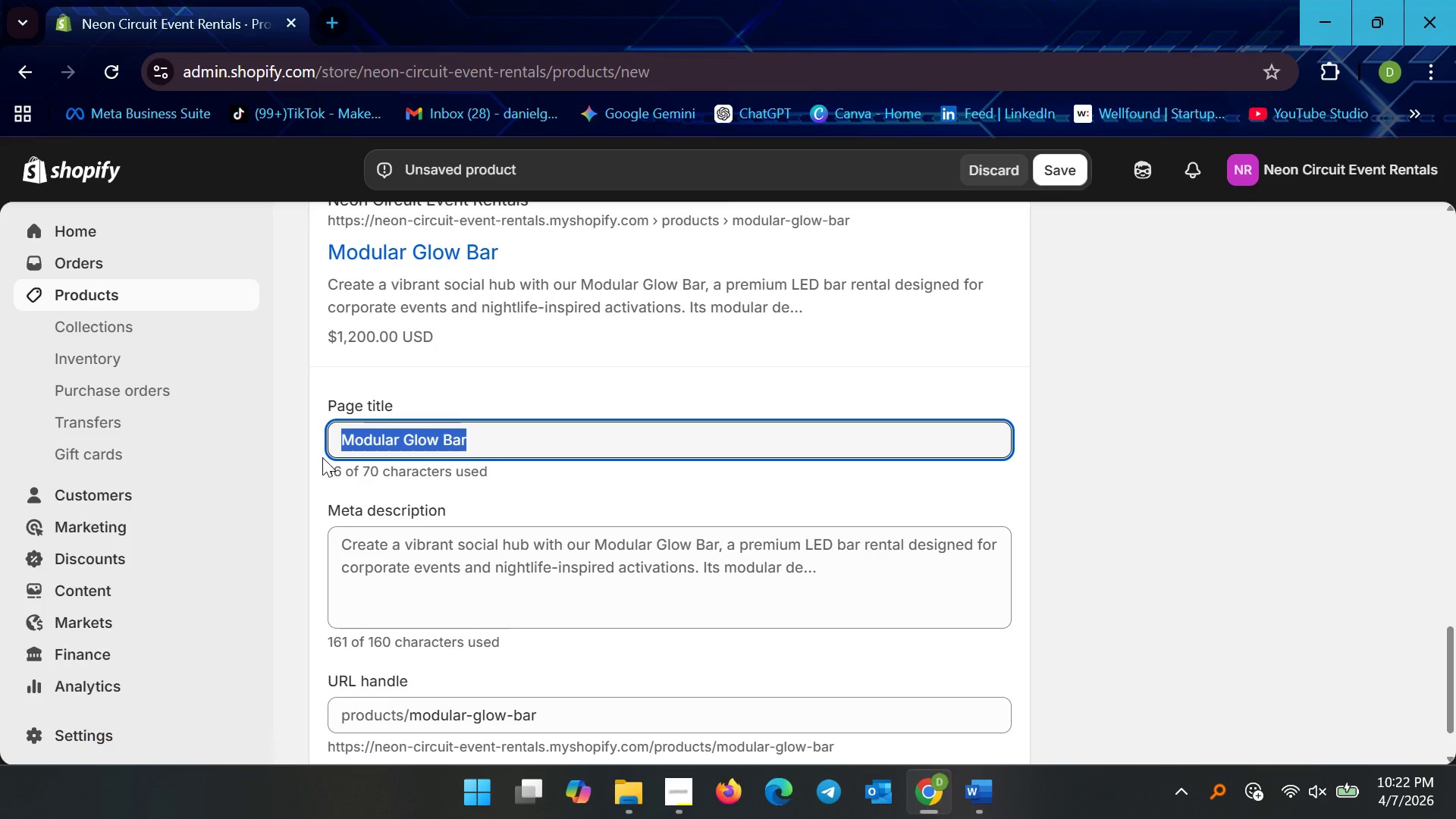 
type(LED Bar Rental for Corporate Events)
 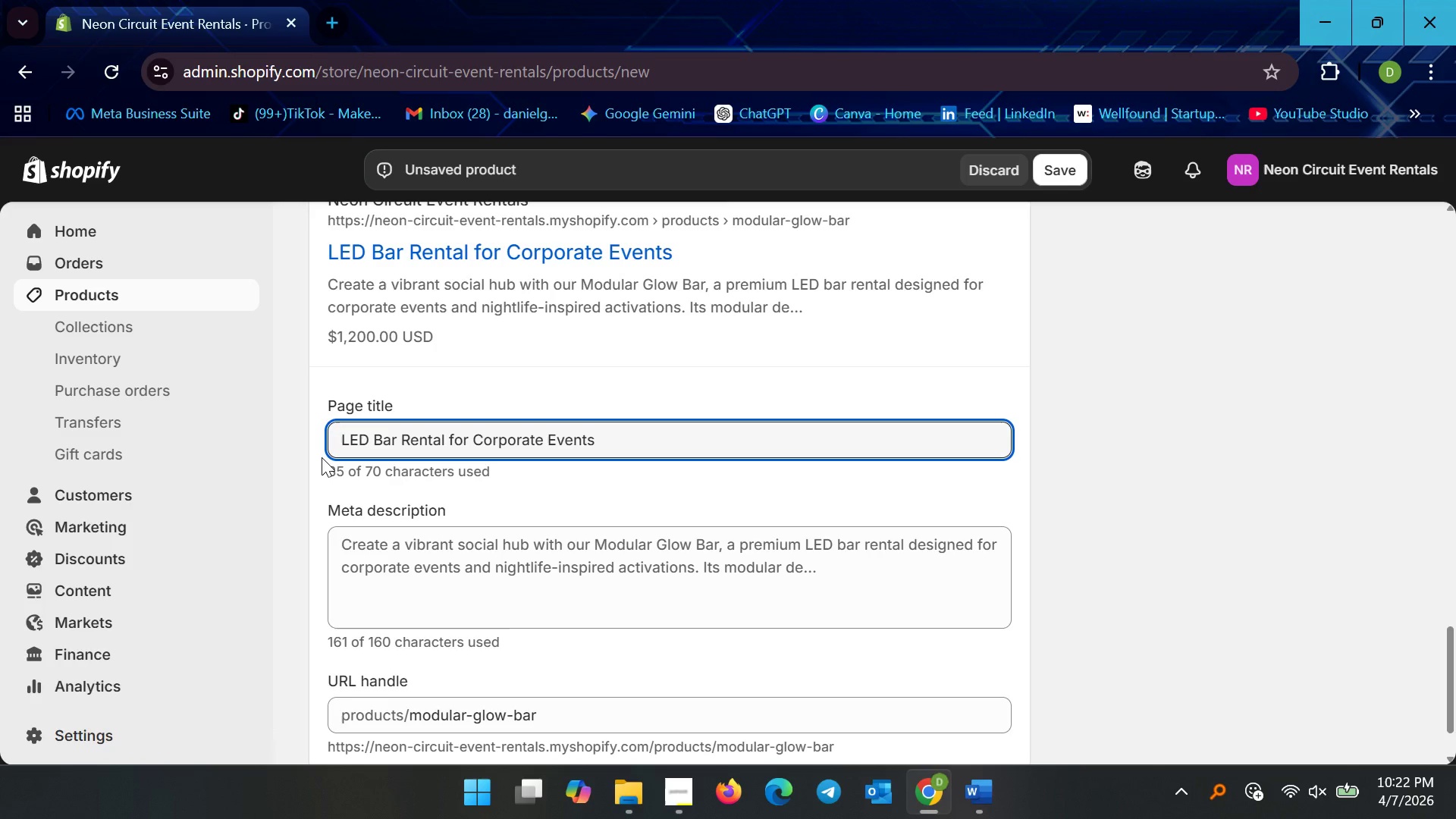 
key(Control+ControlLeft)
 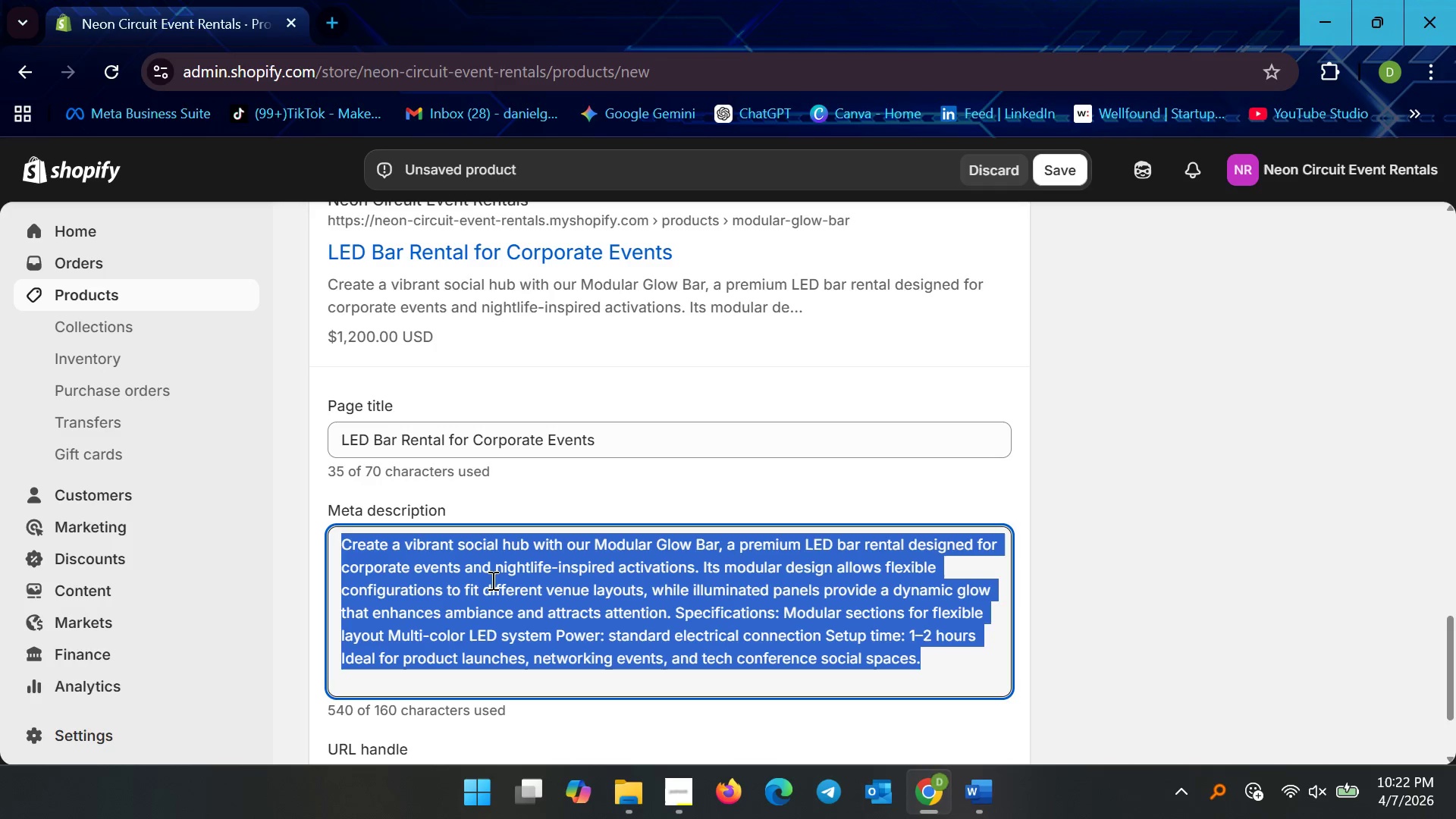 
key(Control+A)
 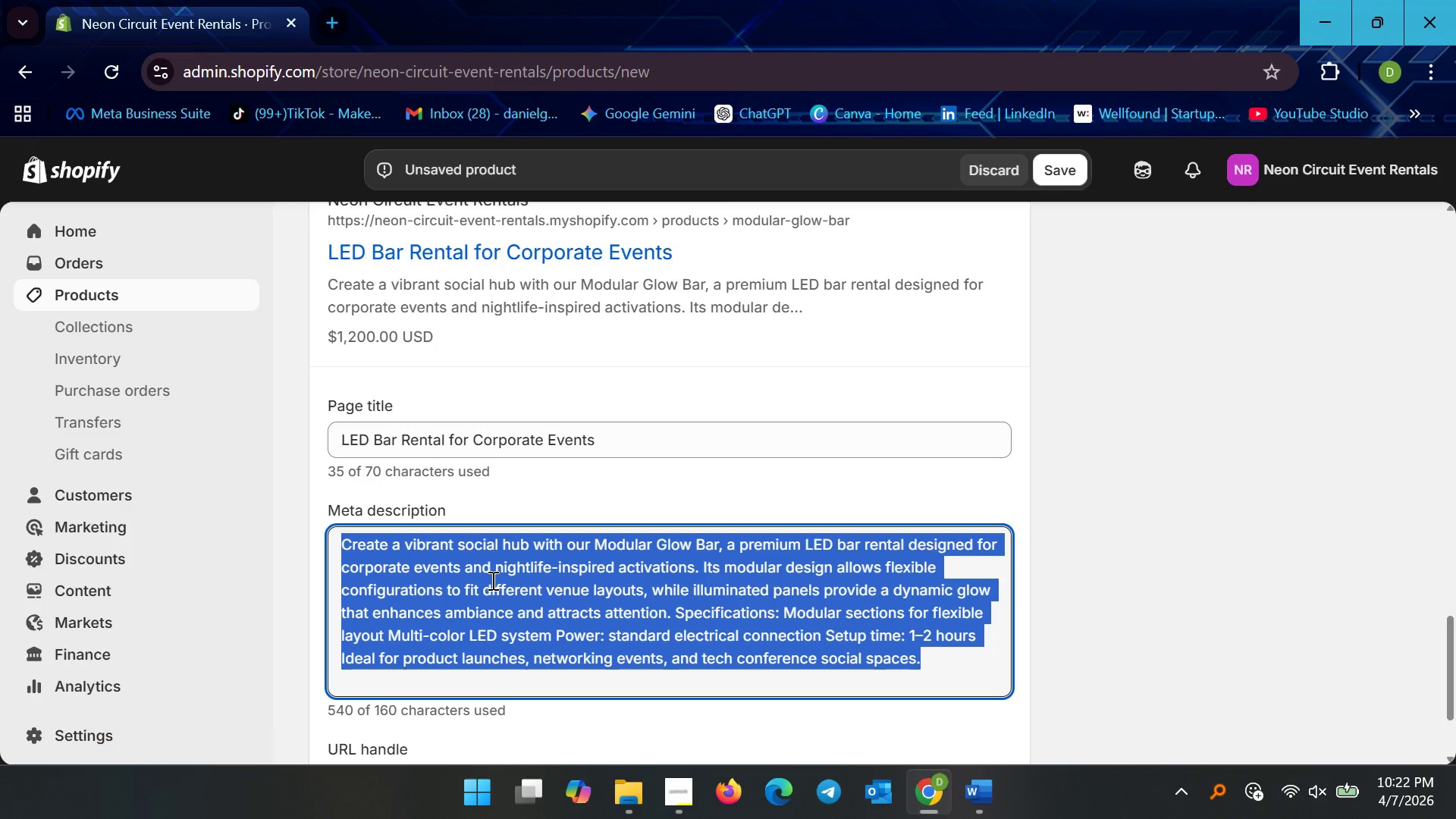 
type(Rent a modular LED glow bar for corporate events. Create standout social spaces/)
key(Backspace)
type(.)
 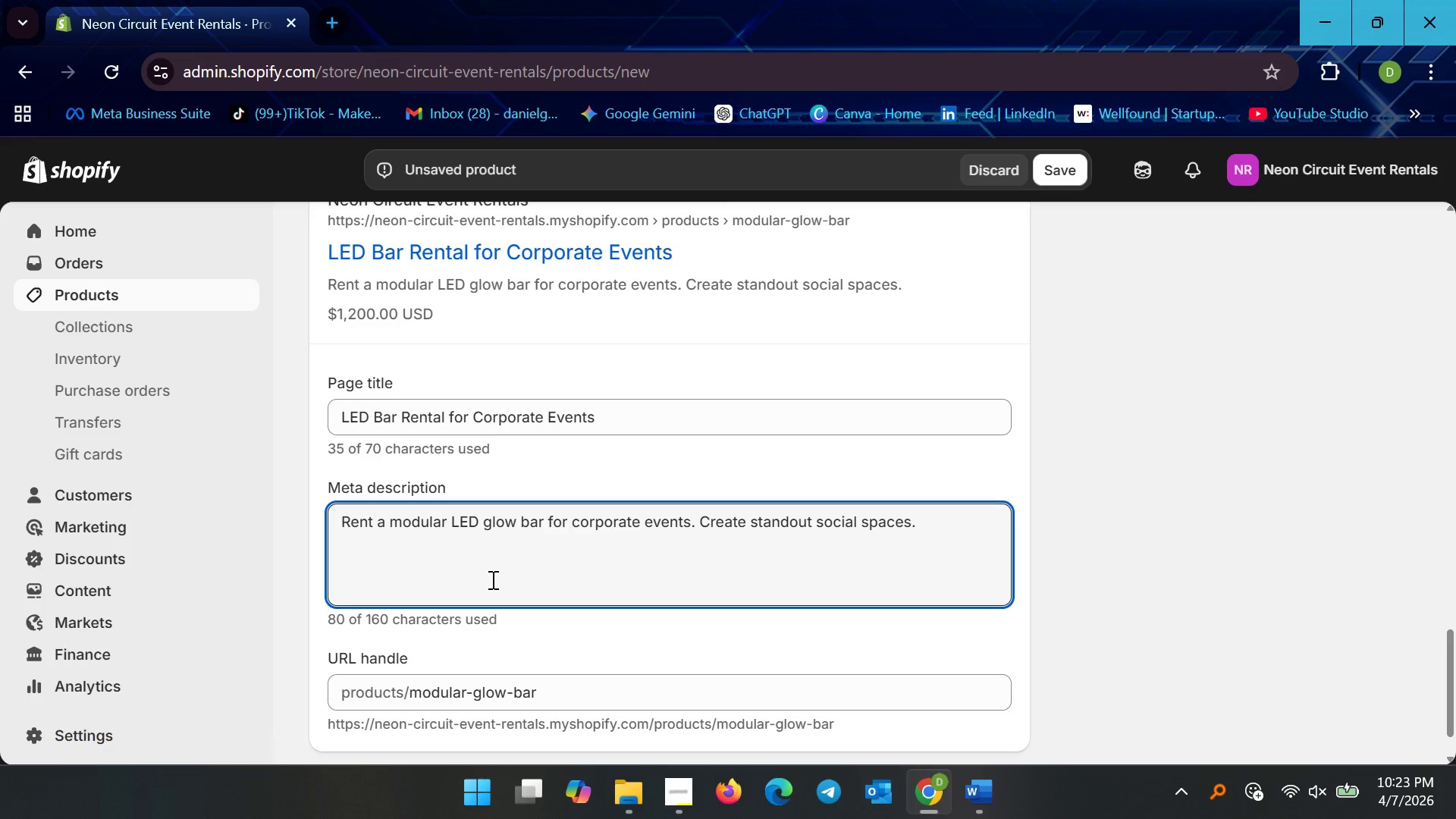 
wait(7.09)
 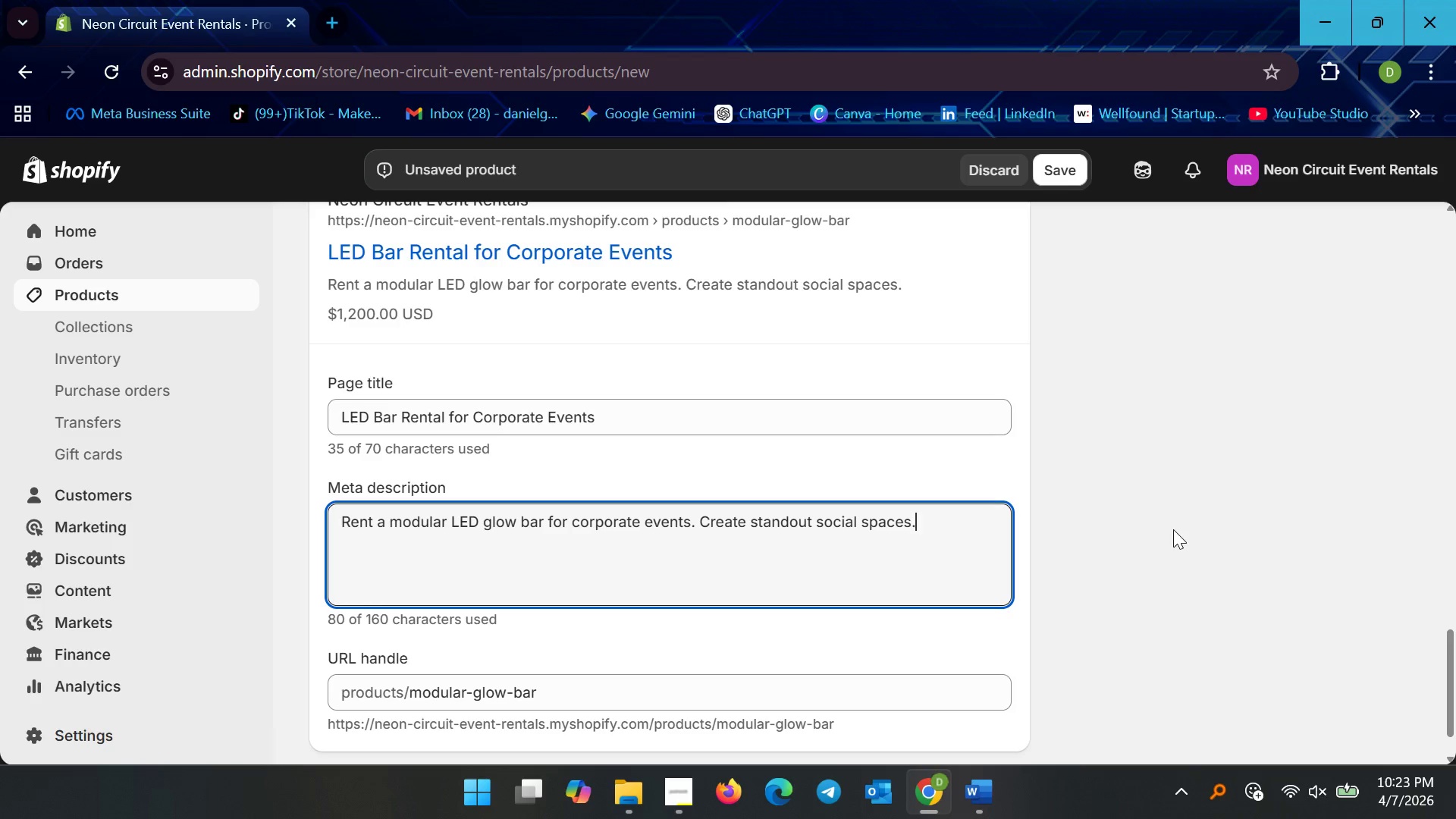 
type(-rental)
 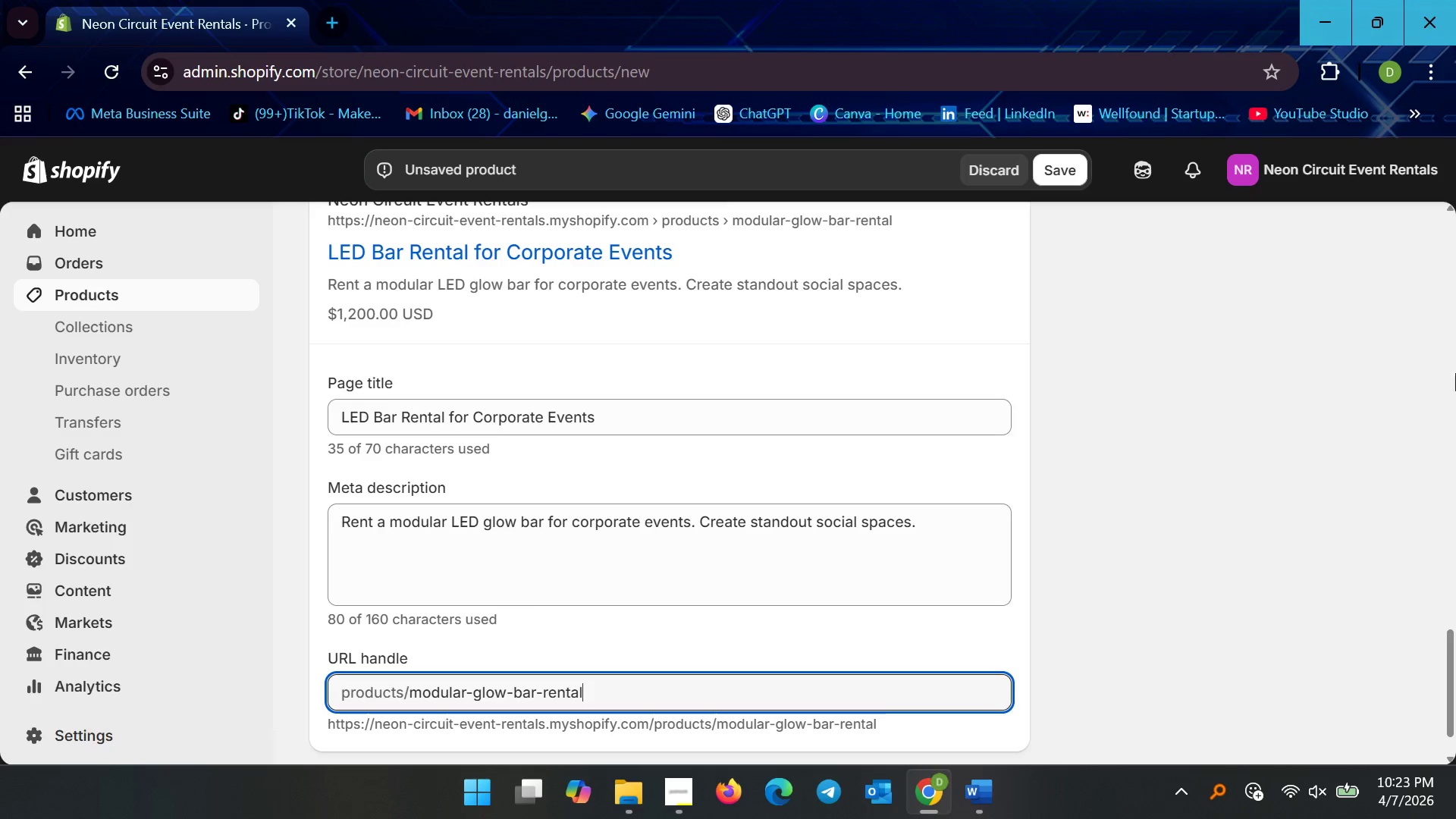 
left_click([1274, 426])
 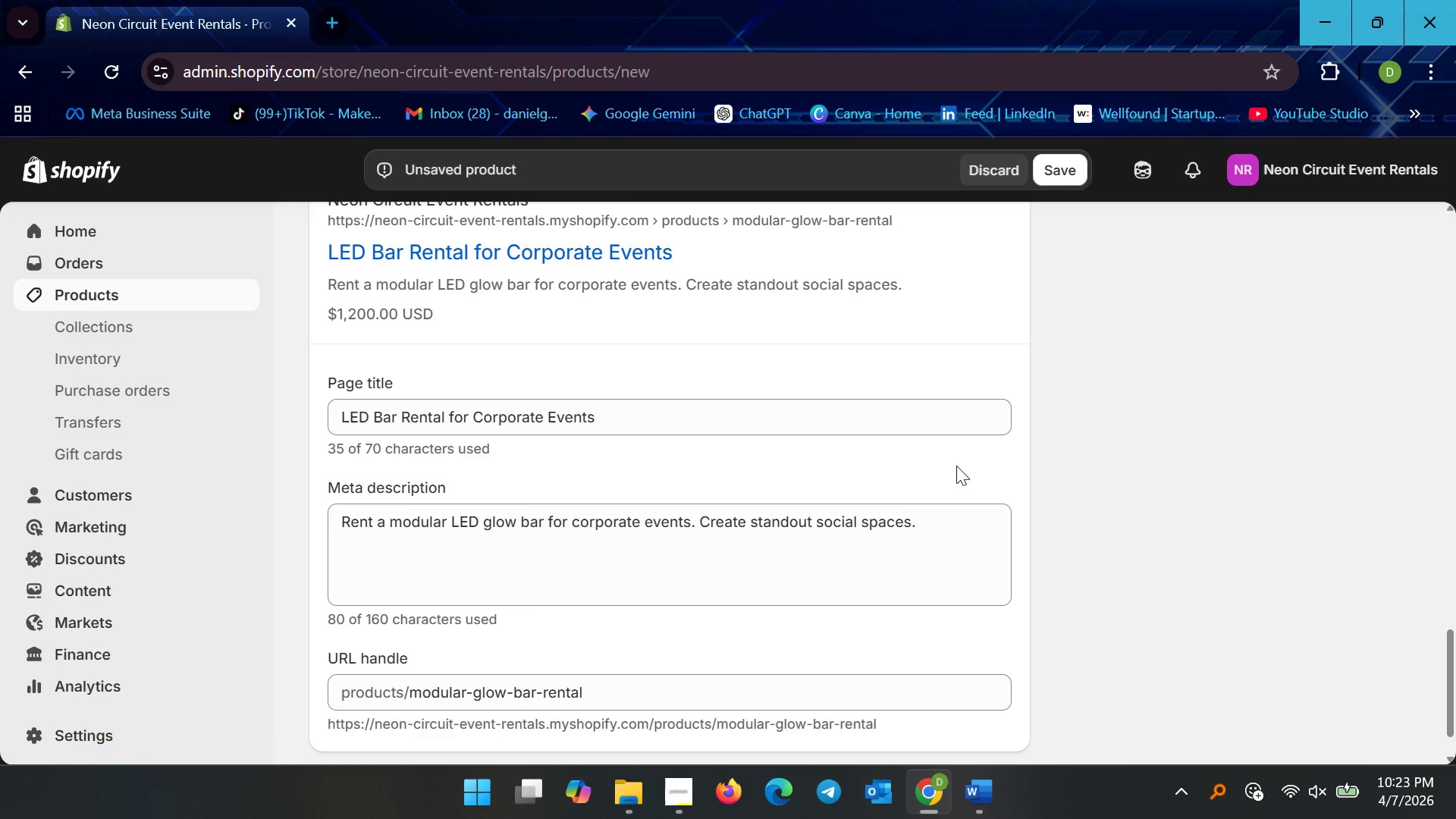 
scroll: coordinate [956, 466], scroll_direction: down, amount: 3.0
 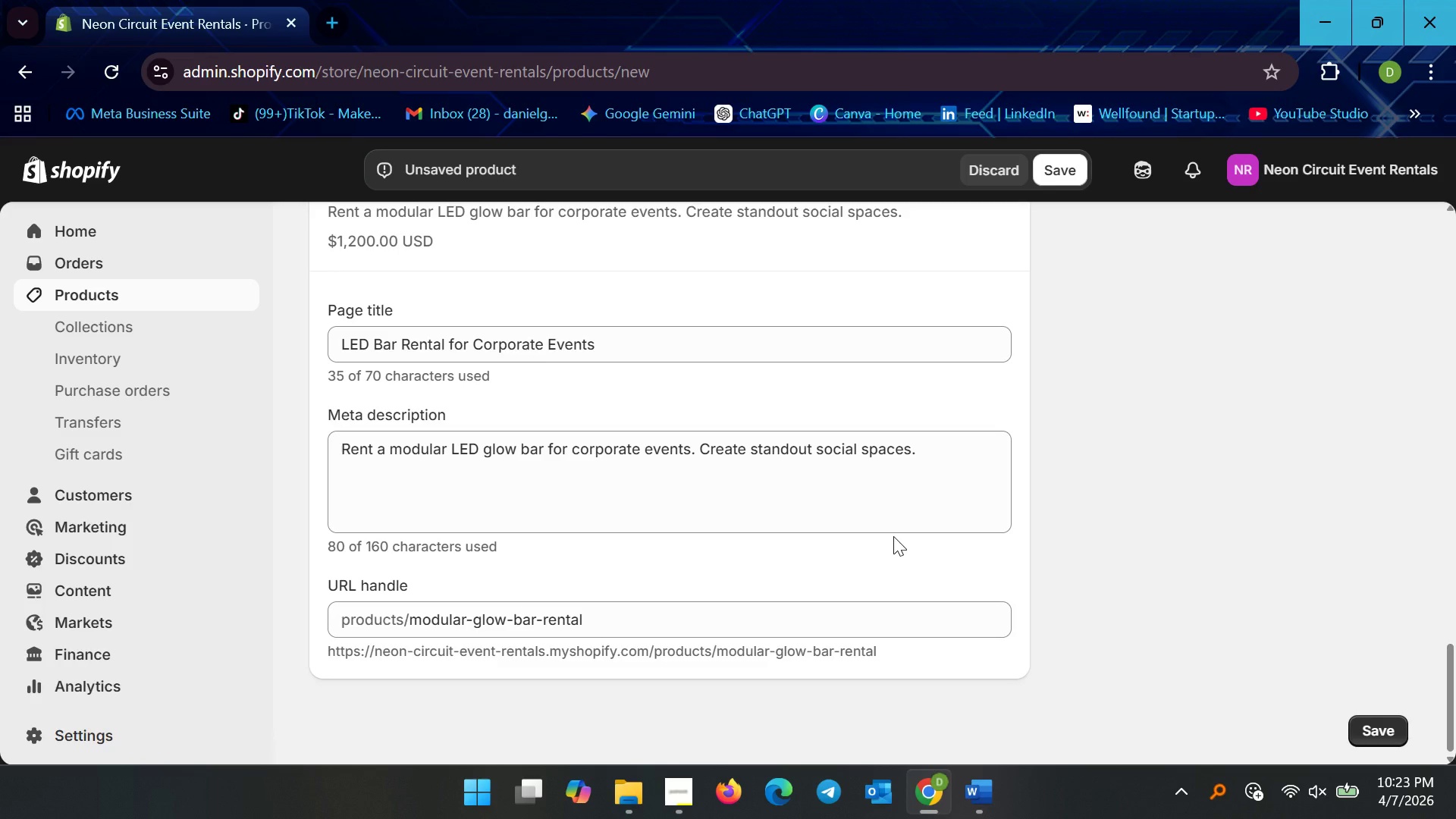 
scroll: coordinate [791, 558], scroll_direction: up, amount: 27.0
 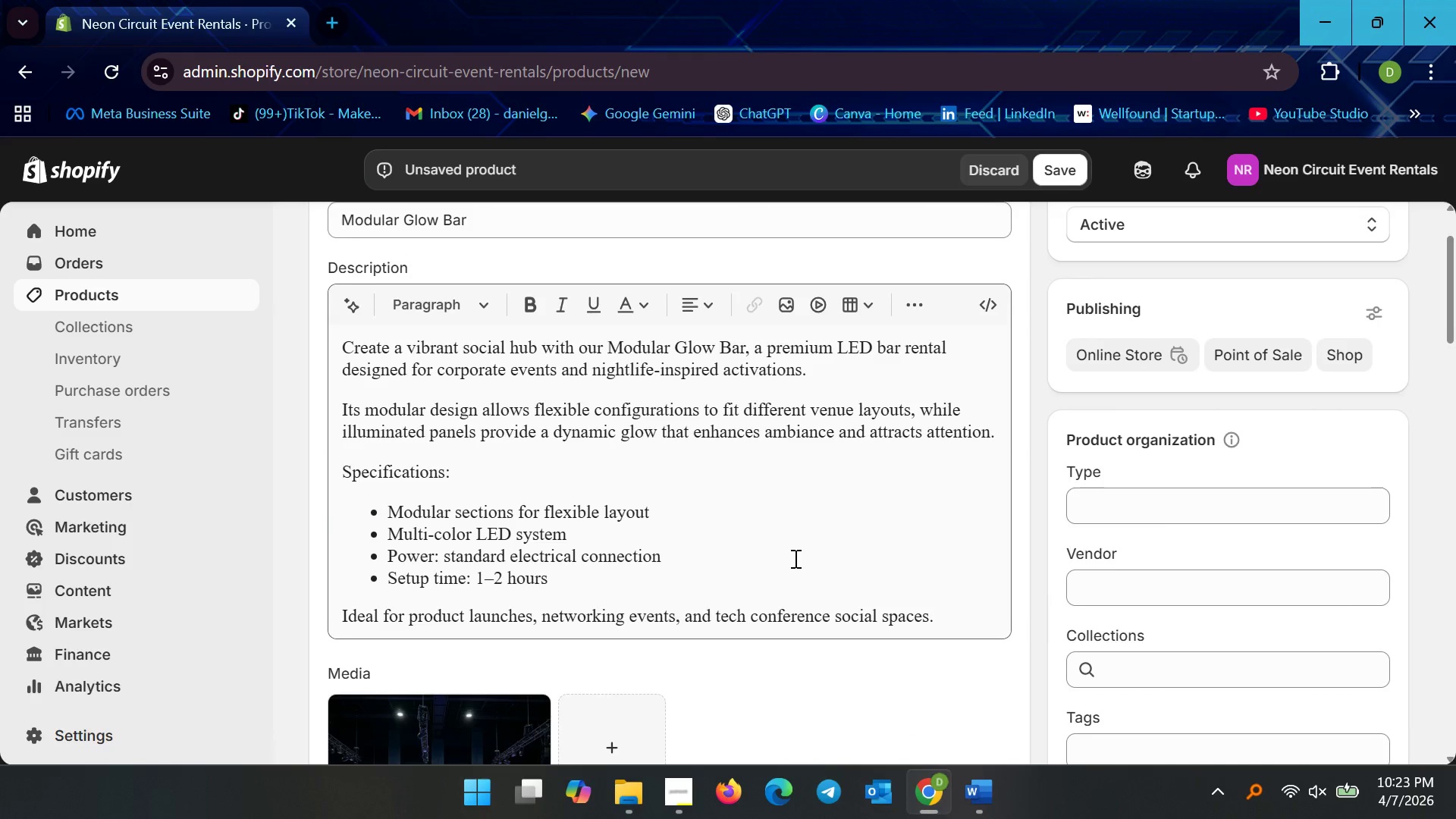 
scroll: coordinate [805, 562], scroll_direction: down, amount: 36.0
 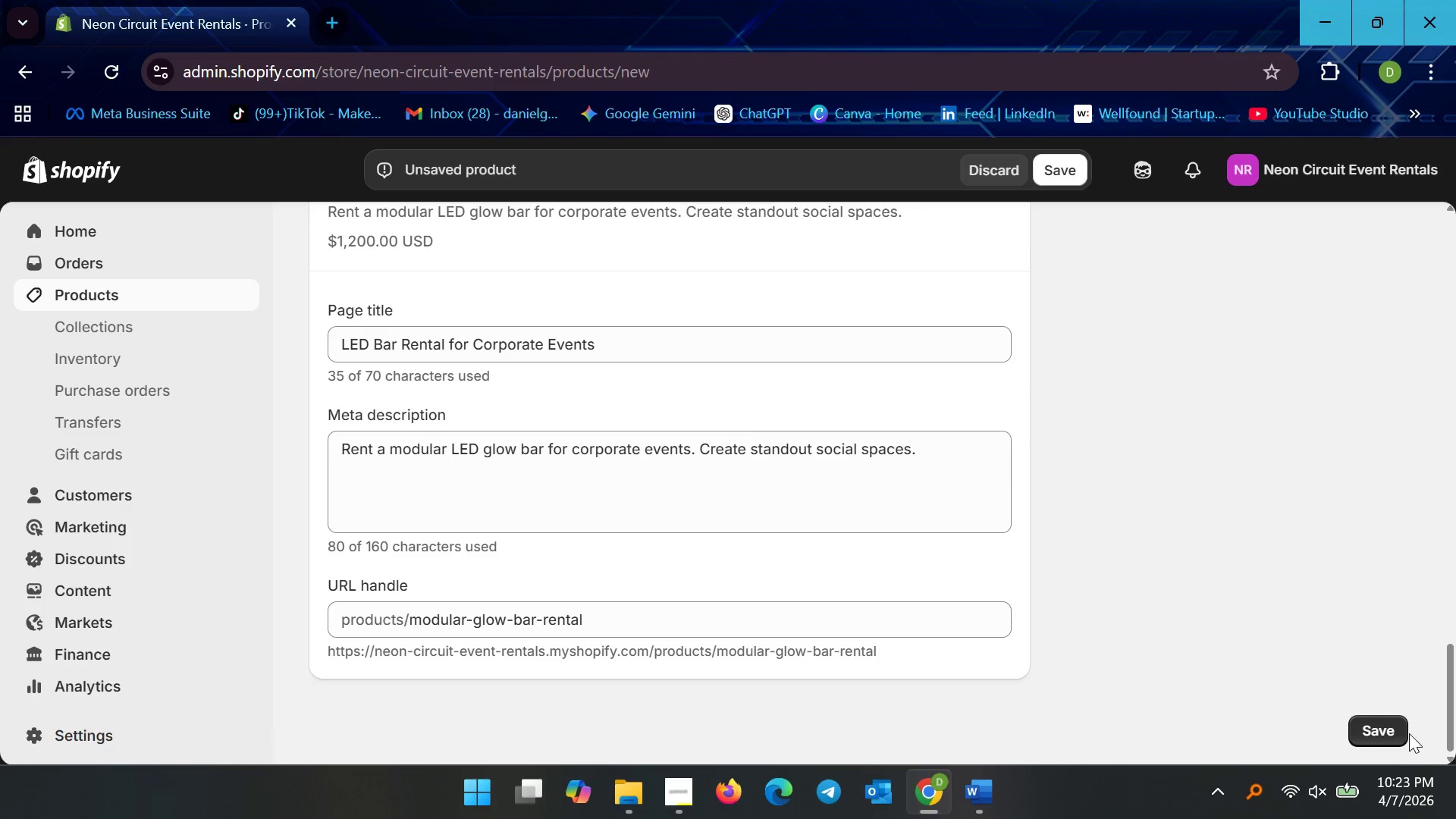 
left_click([1394, 733])
 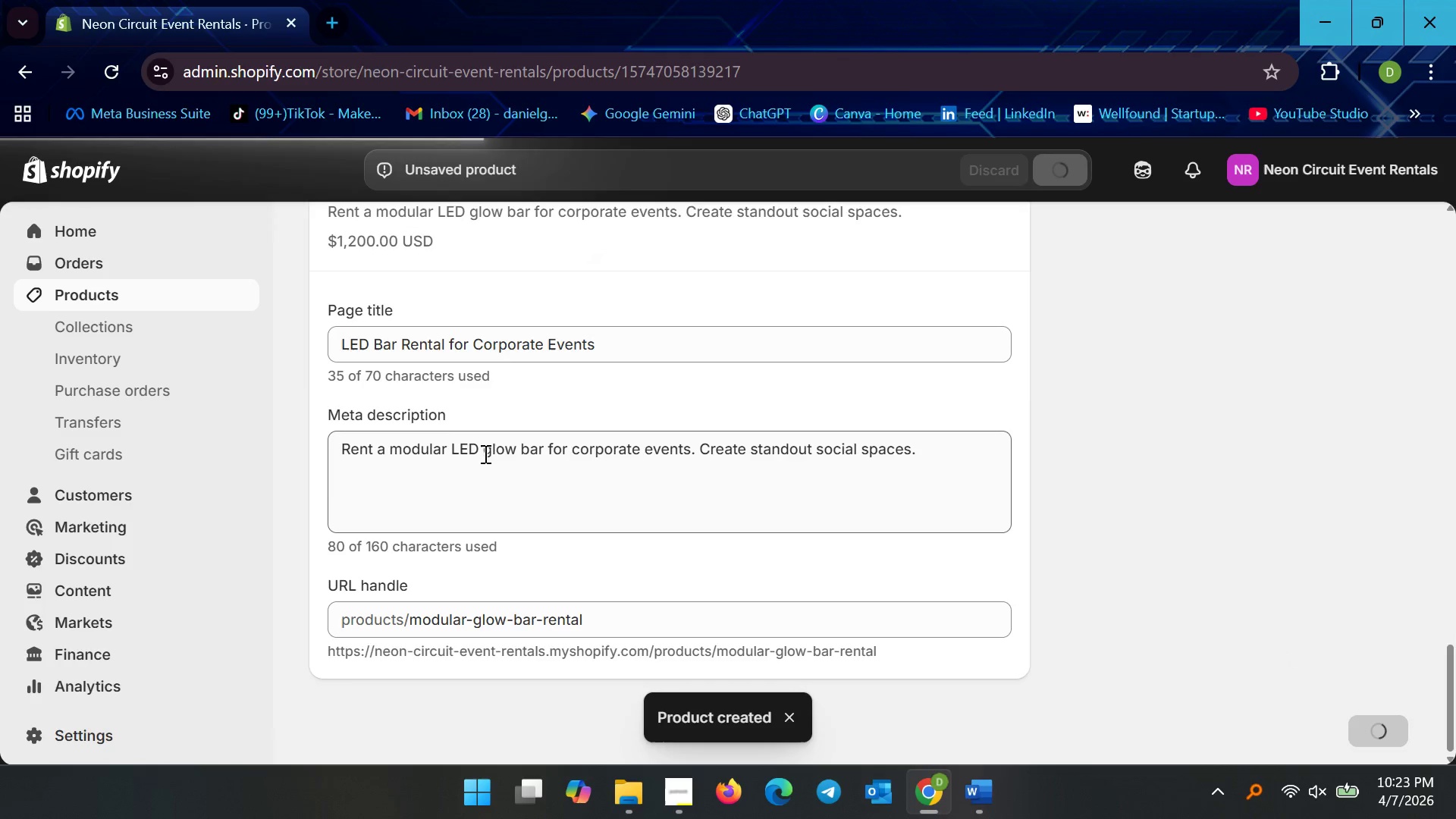 
wait(12.36)
 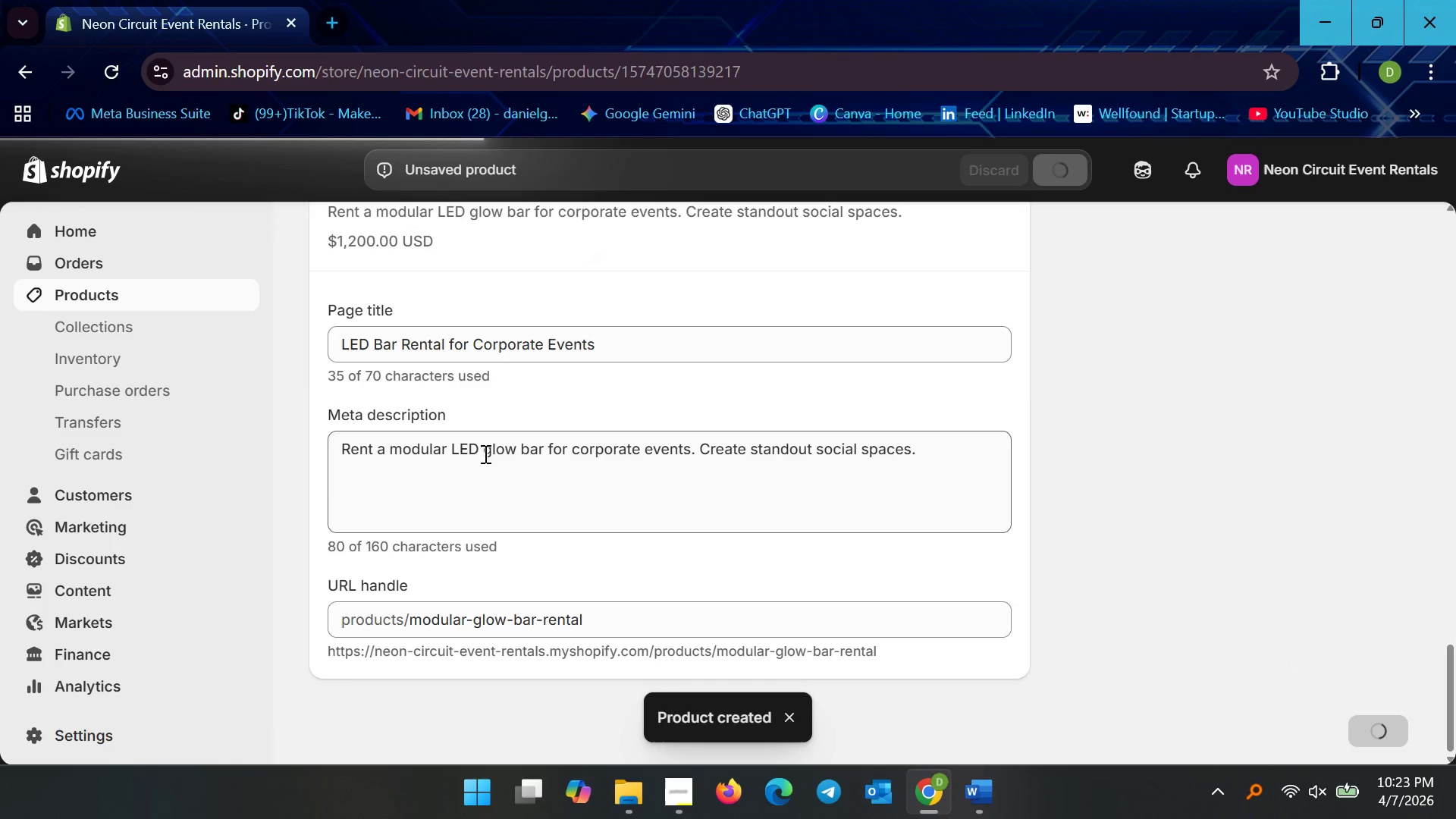 
left_click([1401, 237])
 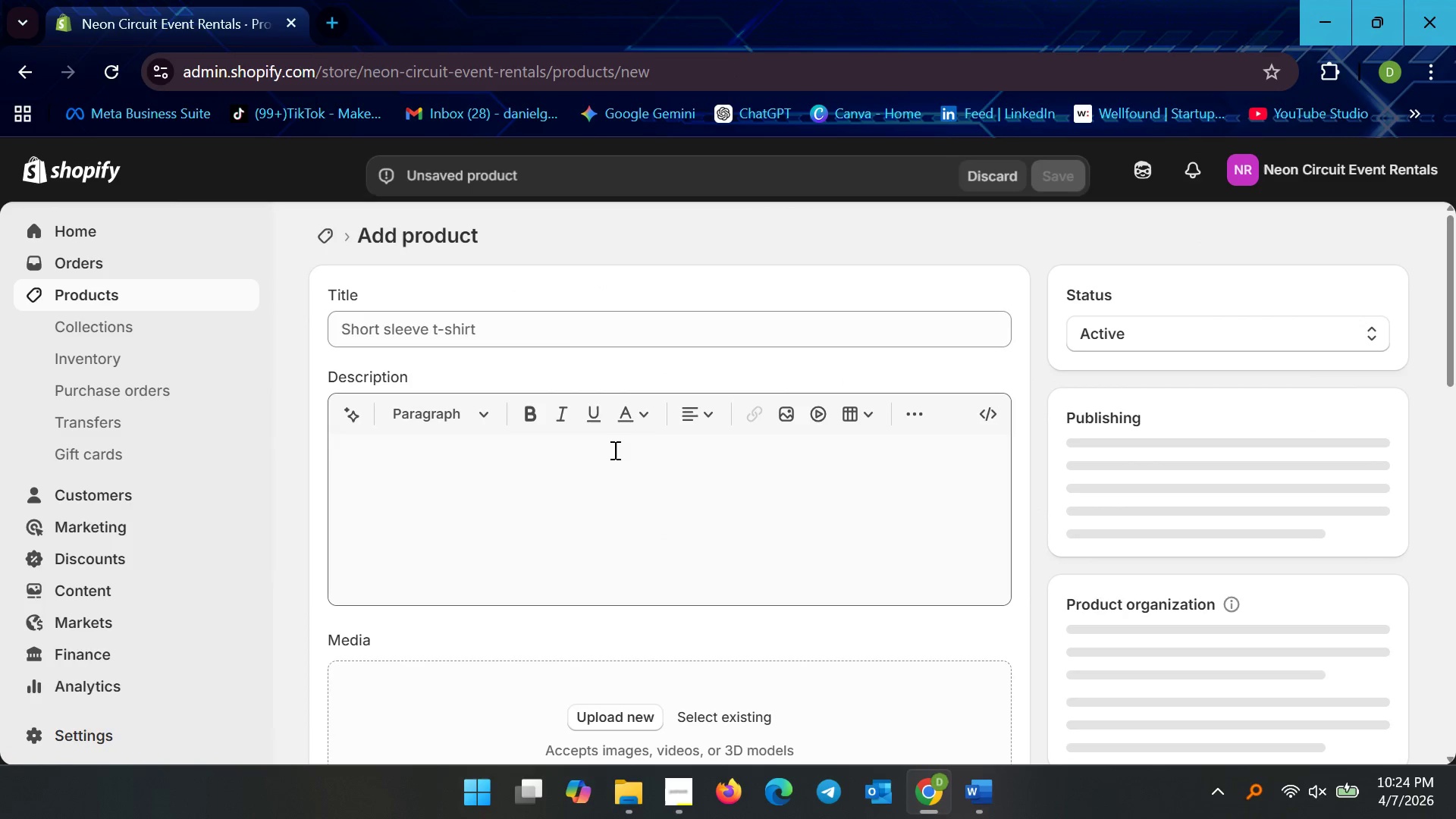 
left_click([560, 331])
 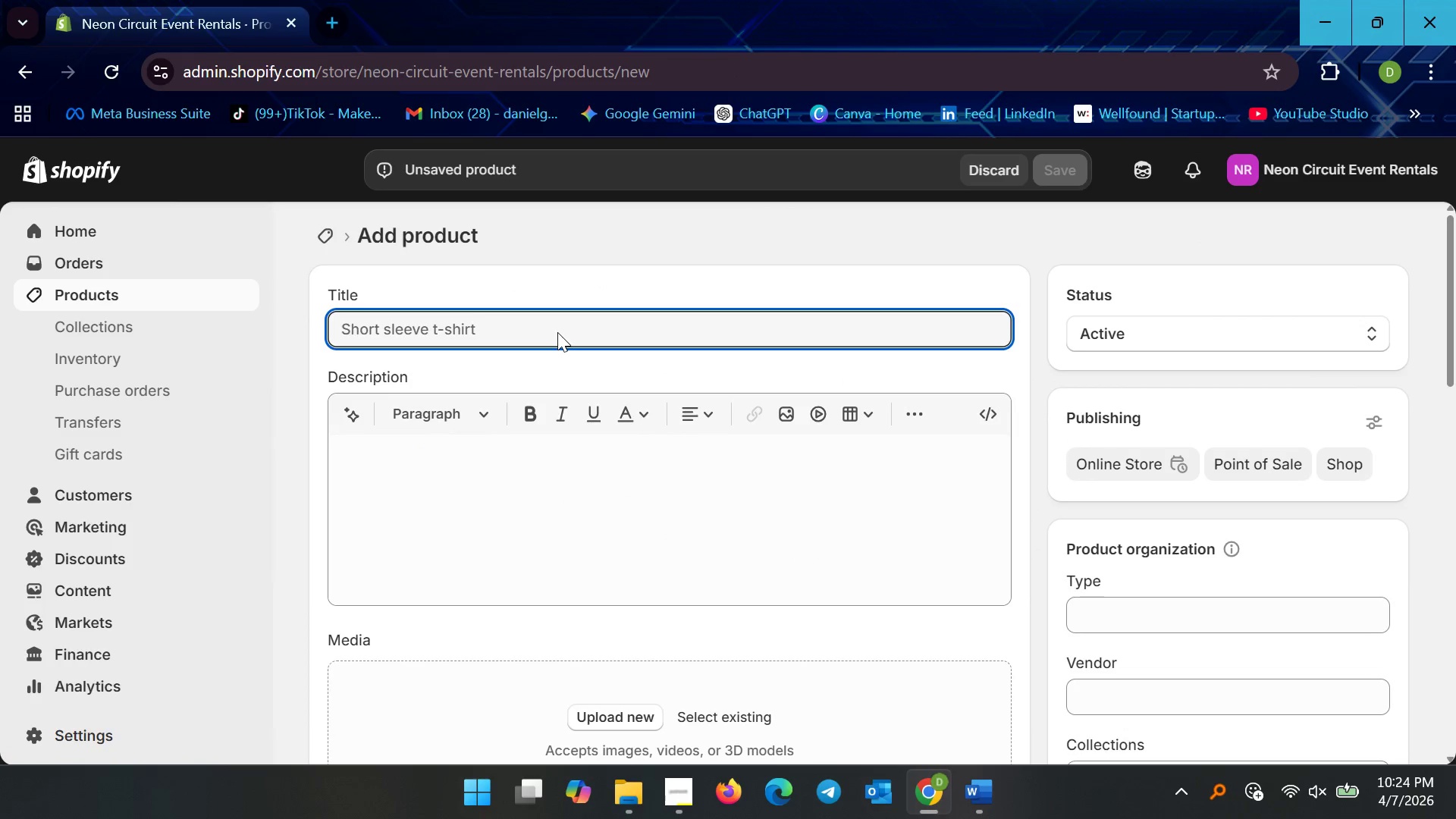 
type(Infifnite Mirror )
 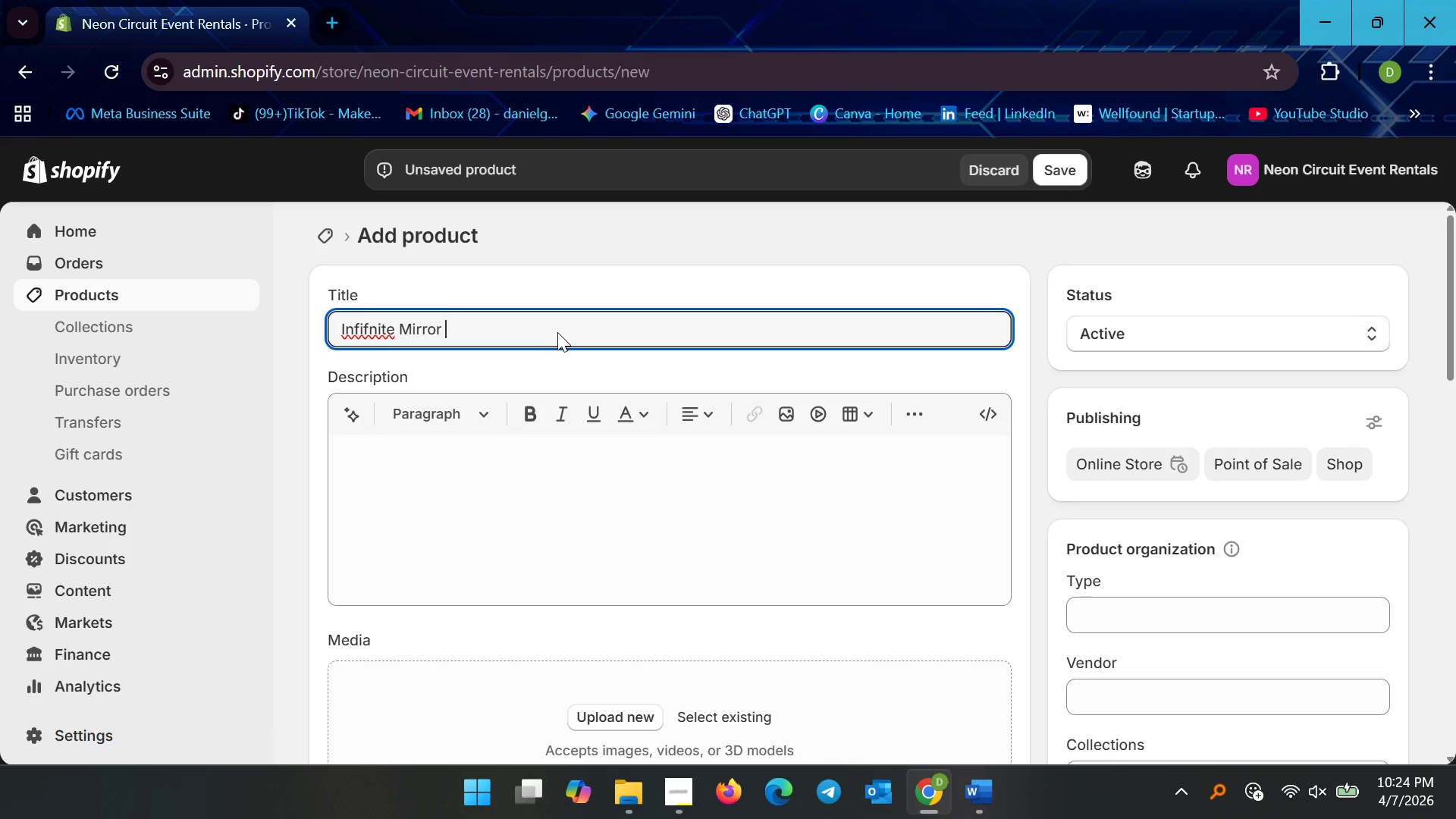 
key(Control+ControlLeft)
 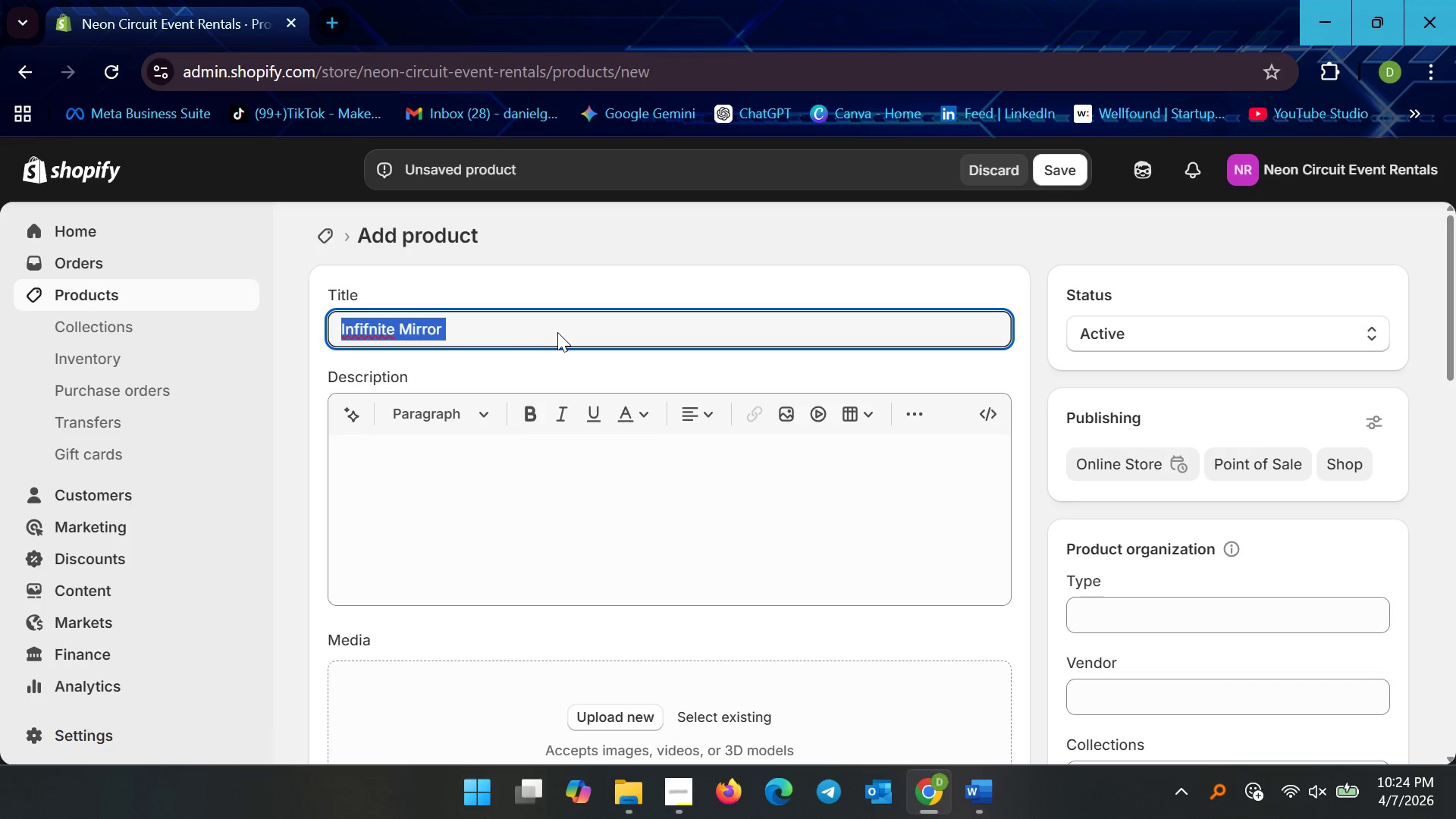 
key(Control+A)
 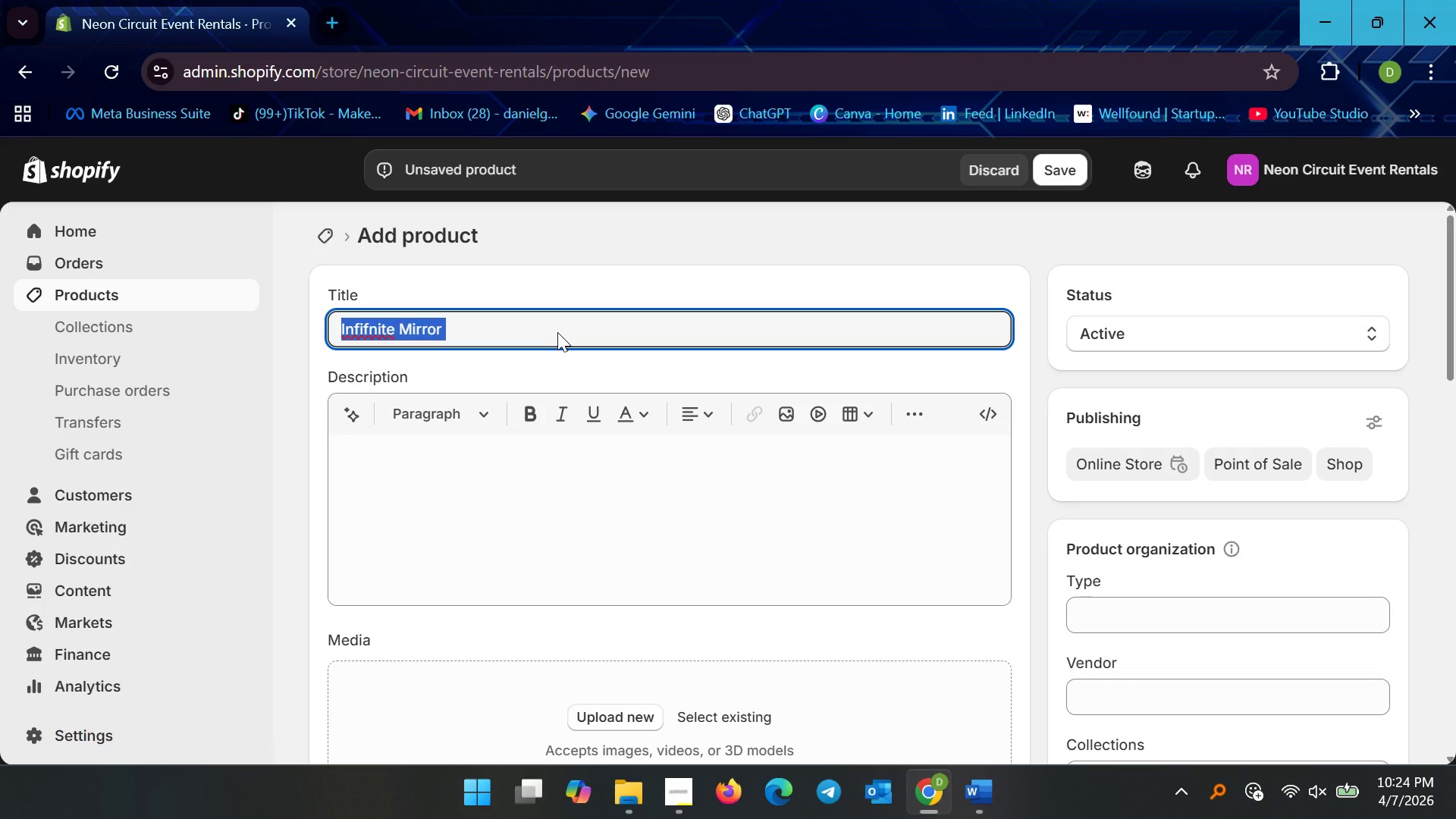 
type(Infinite Mirror Pde)
key(Backspace)
key(Backspace)
key(Backspace)
type(e)
key(Backspace)
type(Pedestals)
 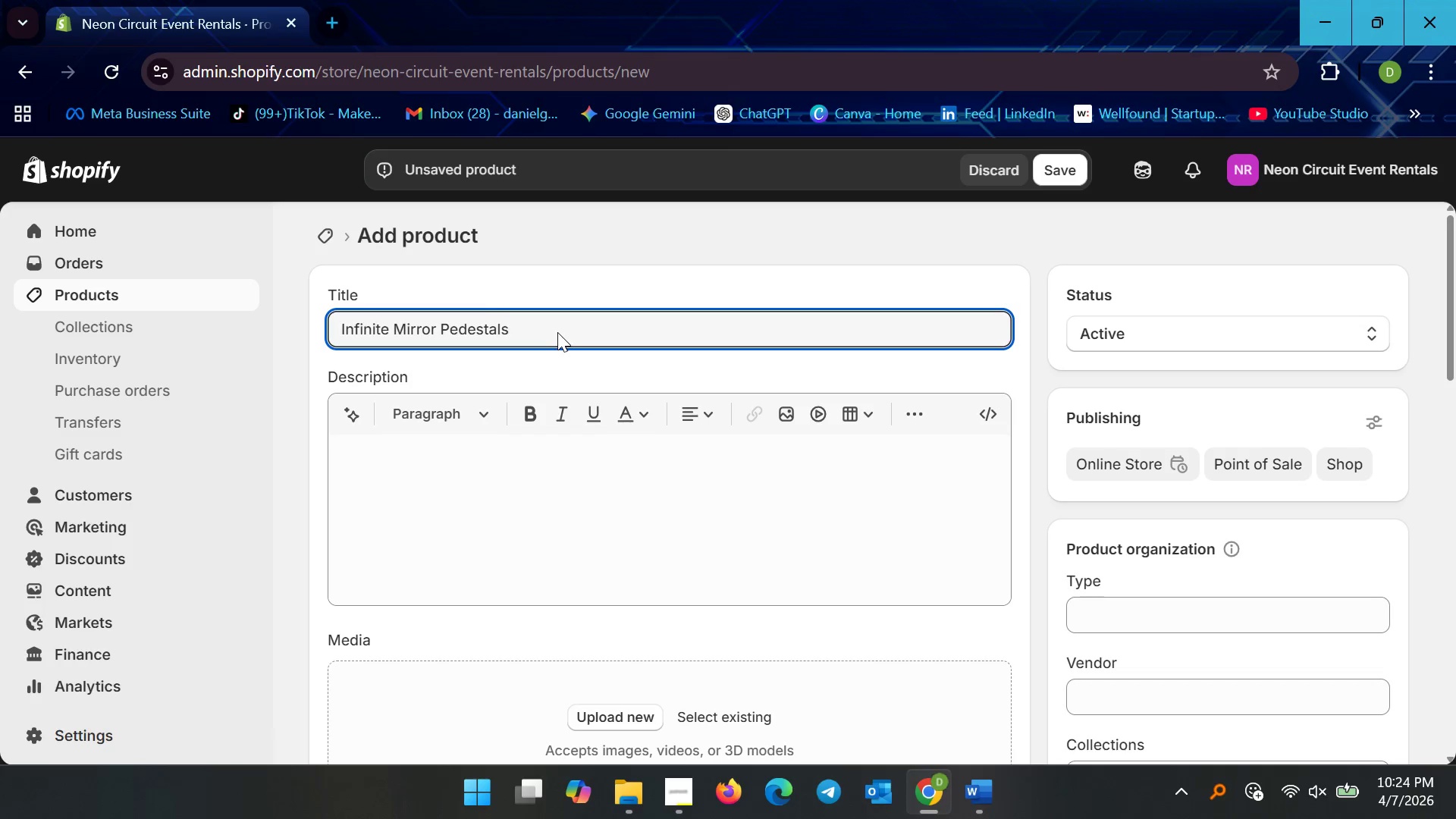 
wait(7.7)
 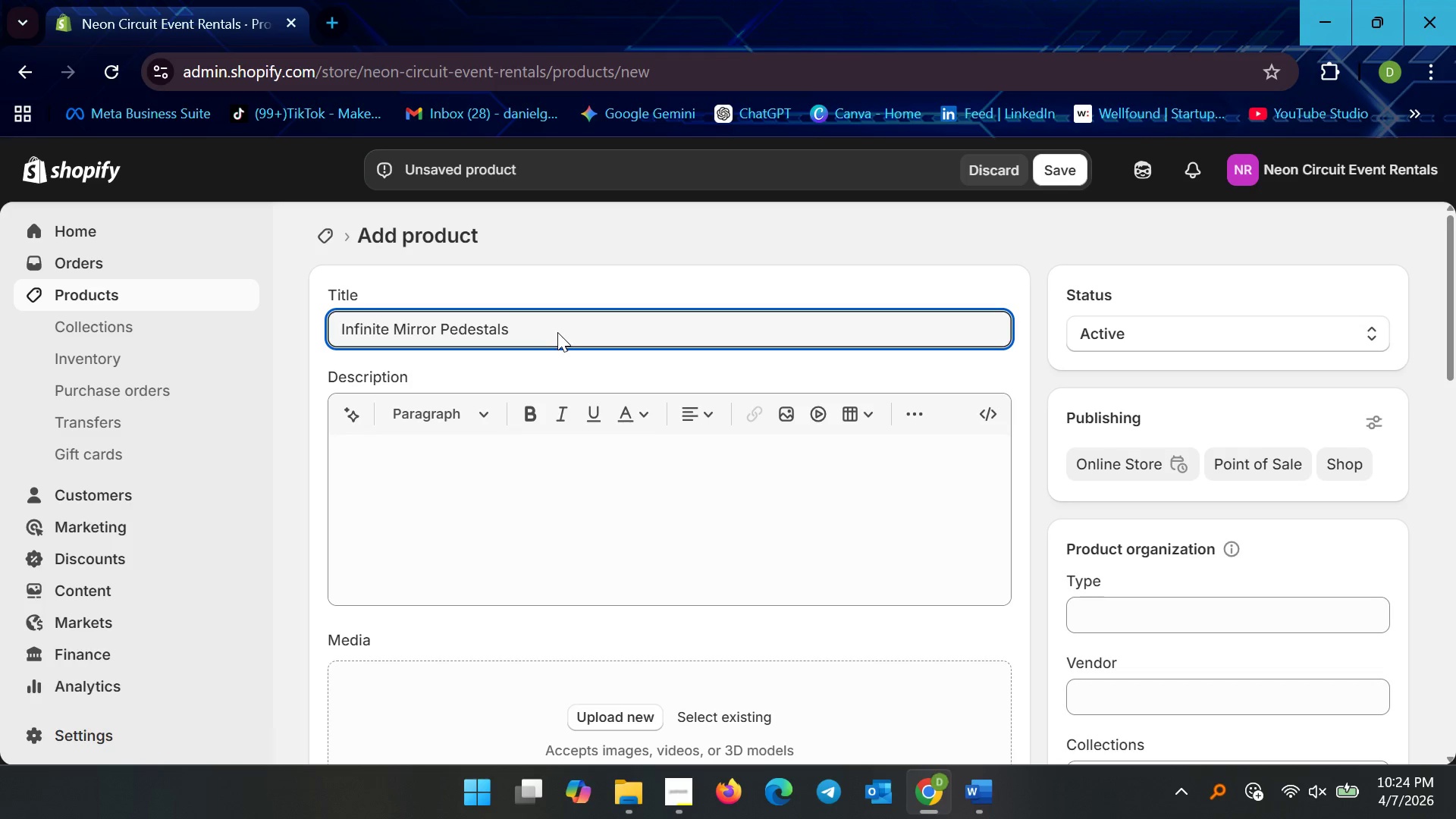 
left_click([971, 801])
 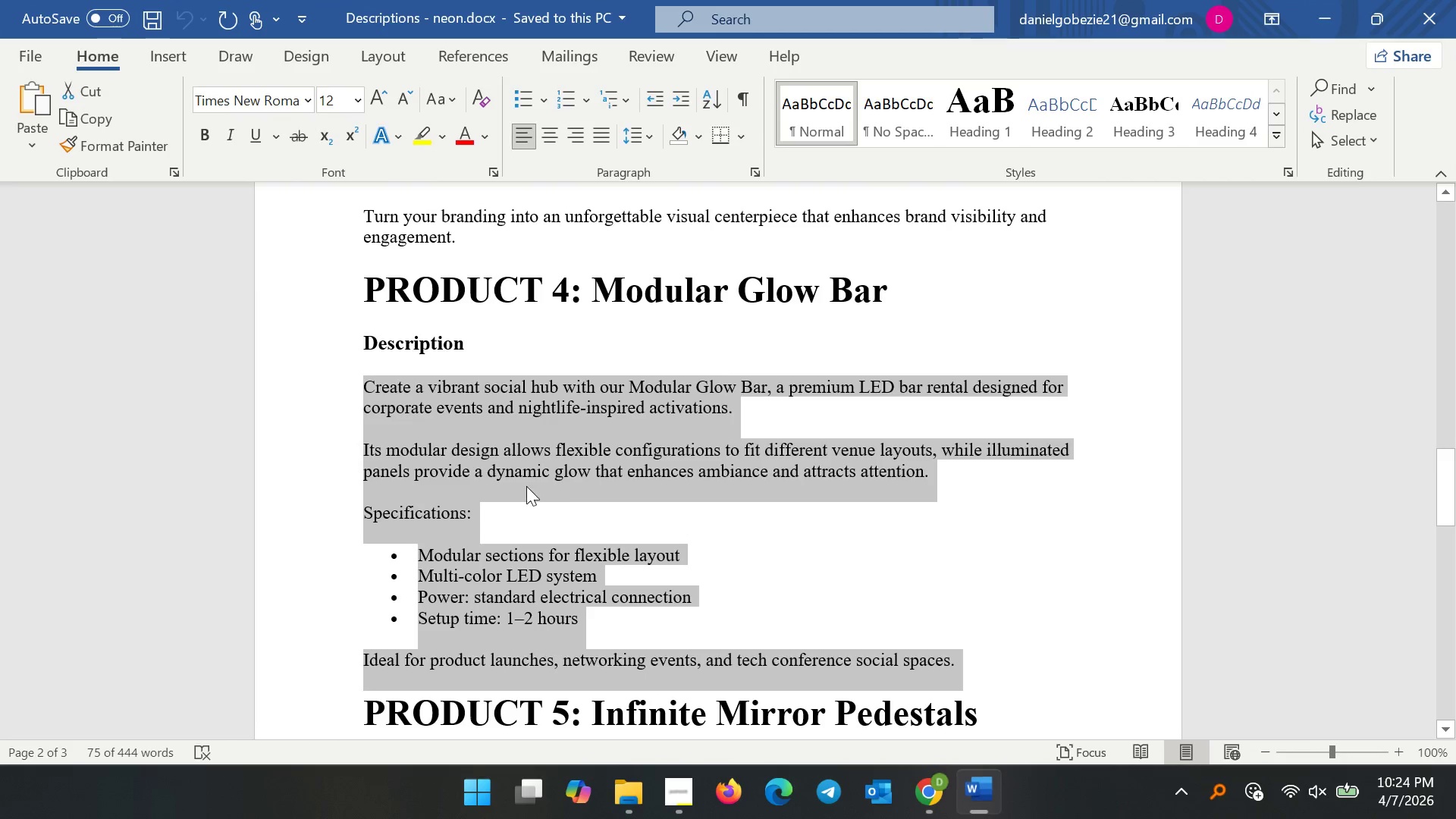 
left_click([516, 493])
 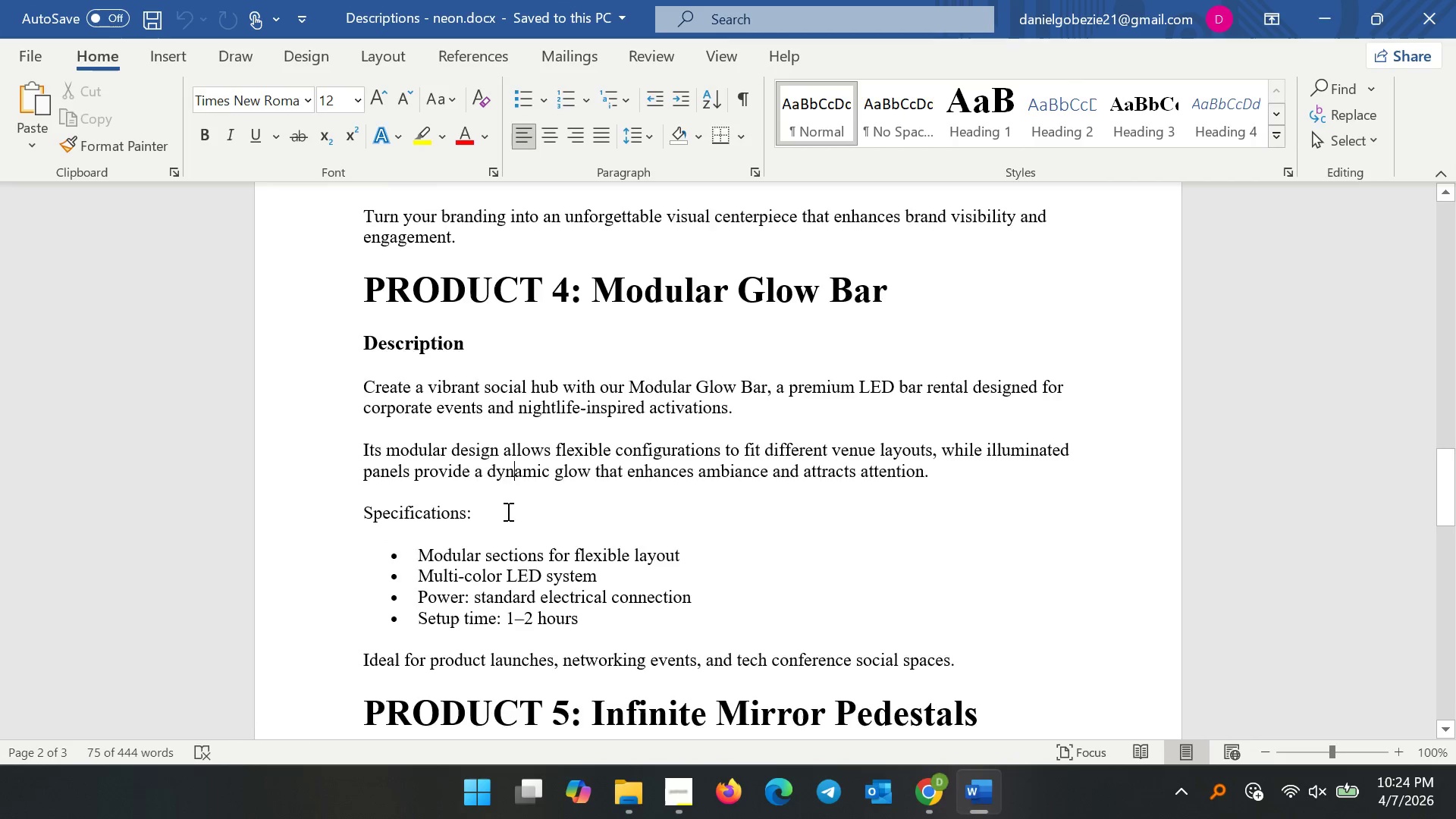 
scroll: coordinate [507, 512], scroll_direction: down, amount: 20.0
 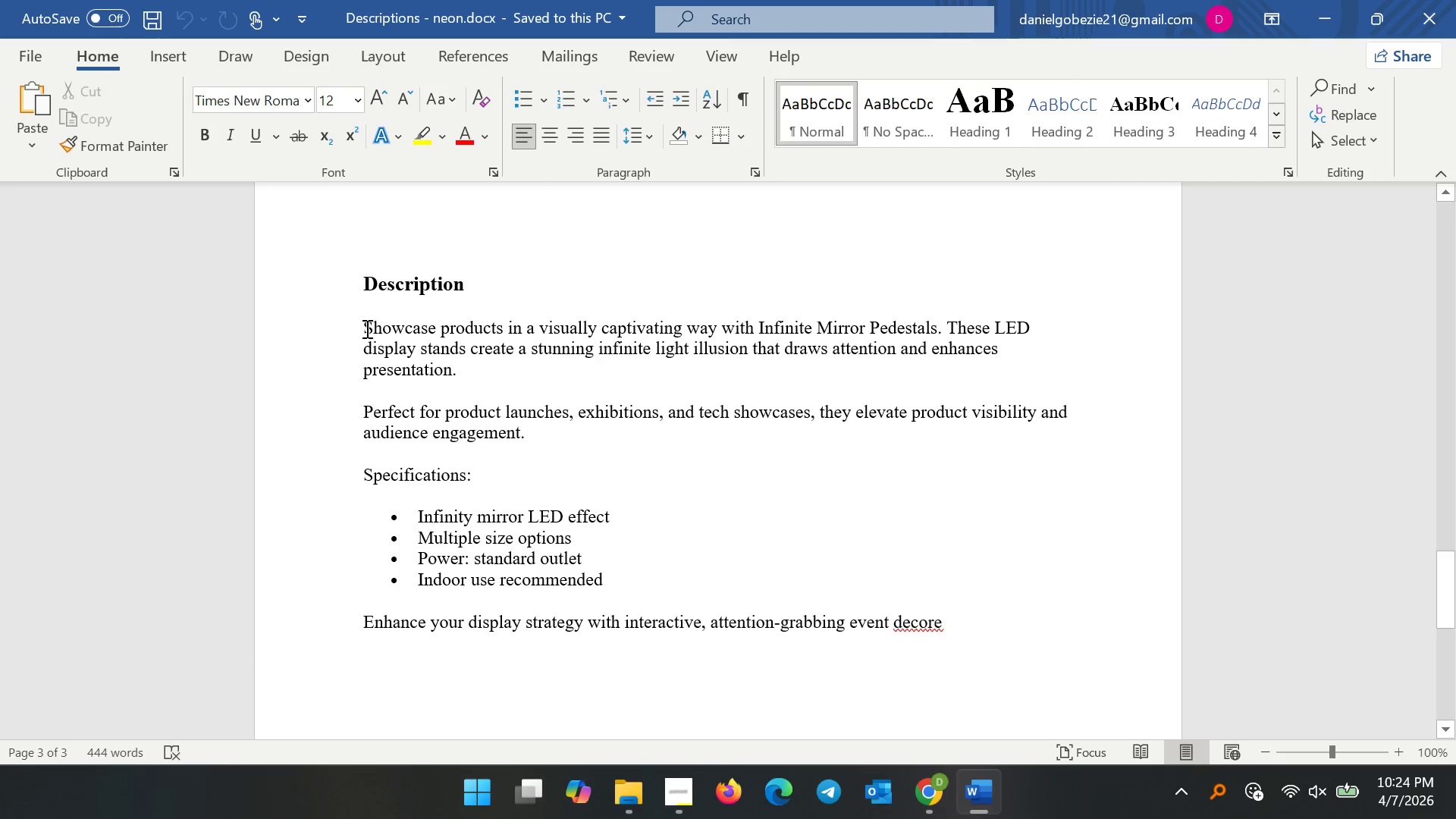 
left_click_drag(start_coordinate=[364, 328], to_coordinate=[934, 627])
 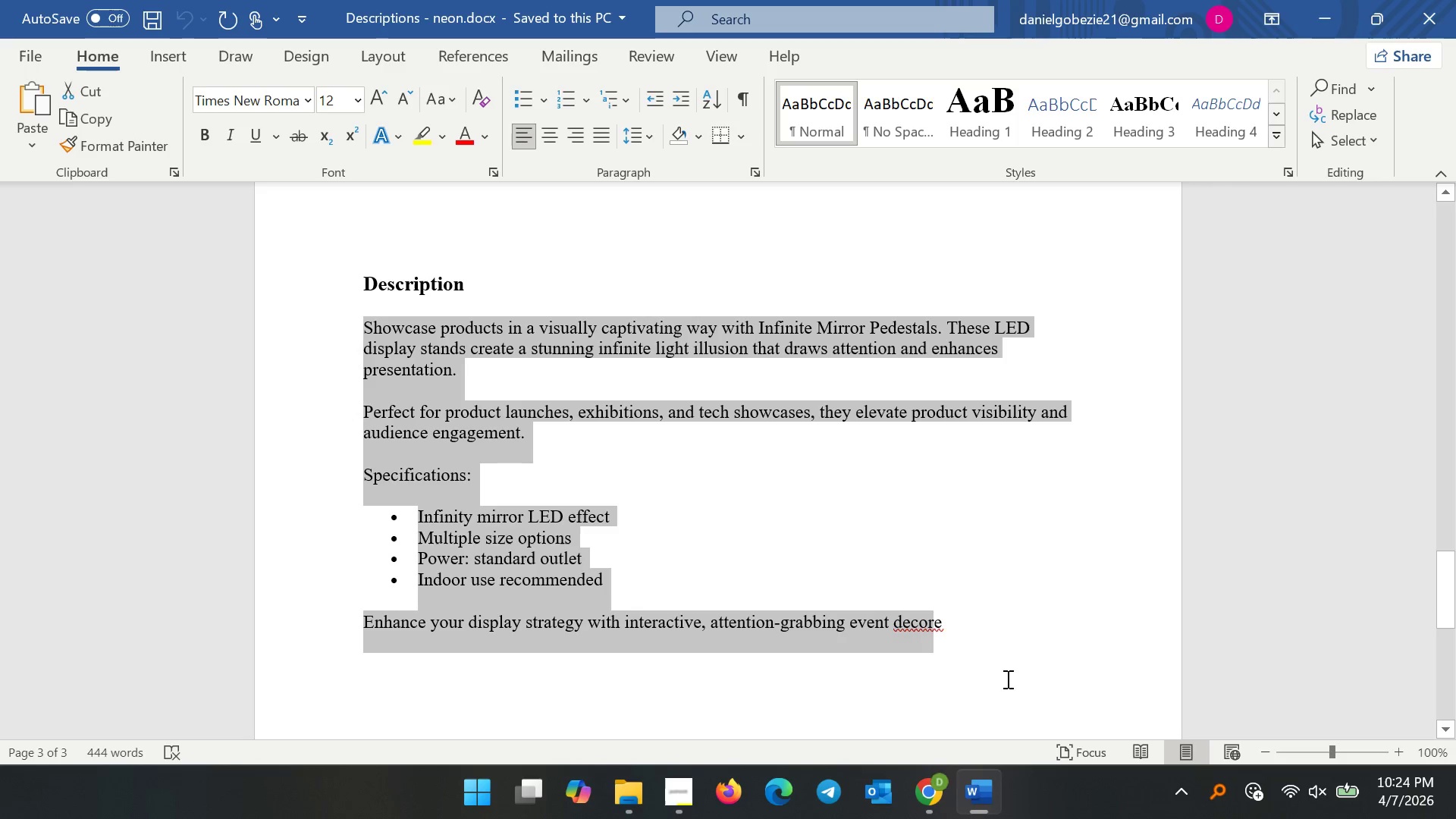 
key(Control+C)
 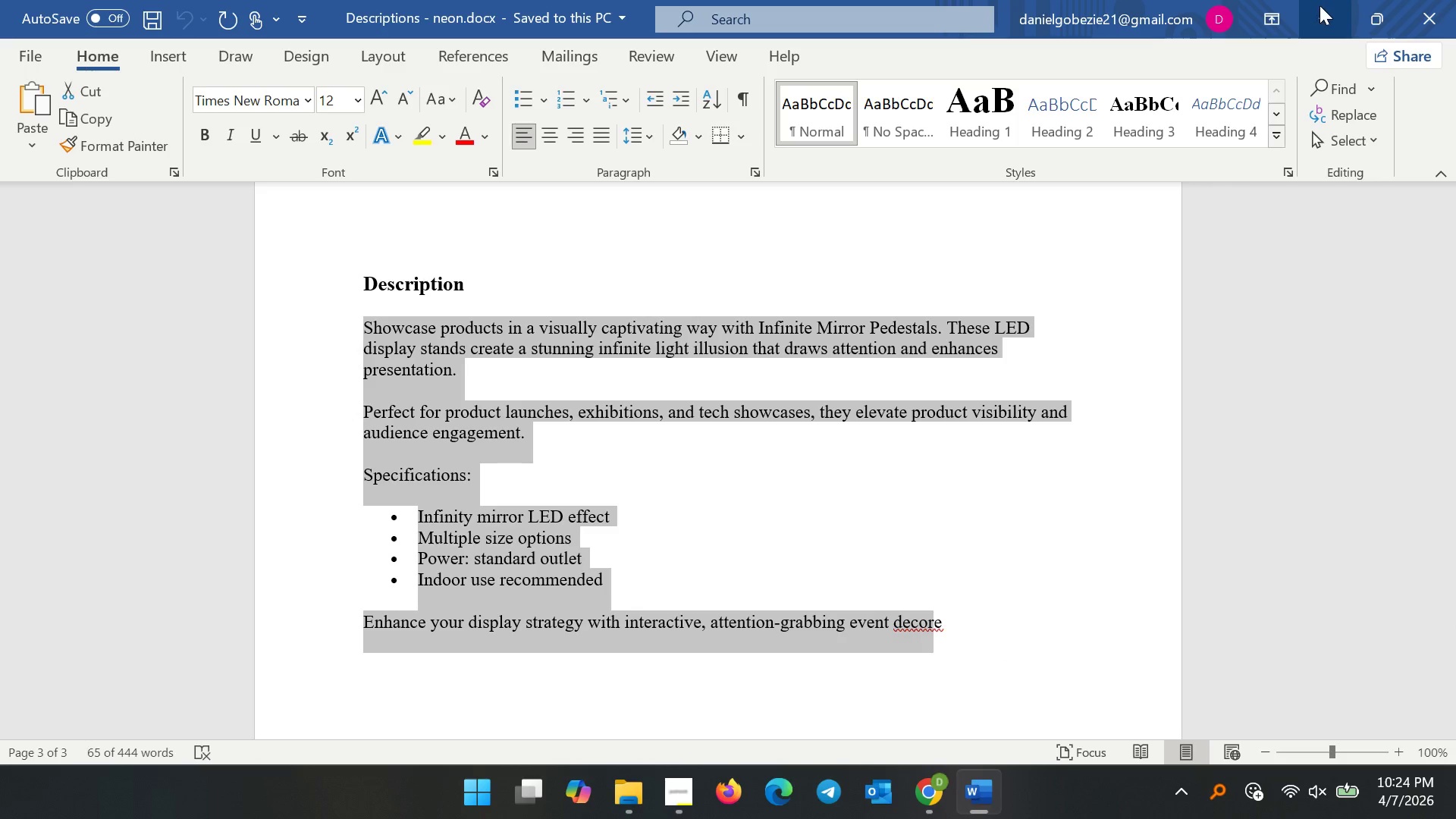 
left_click([1317, 8])
 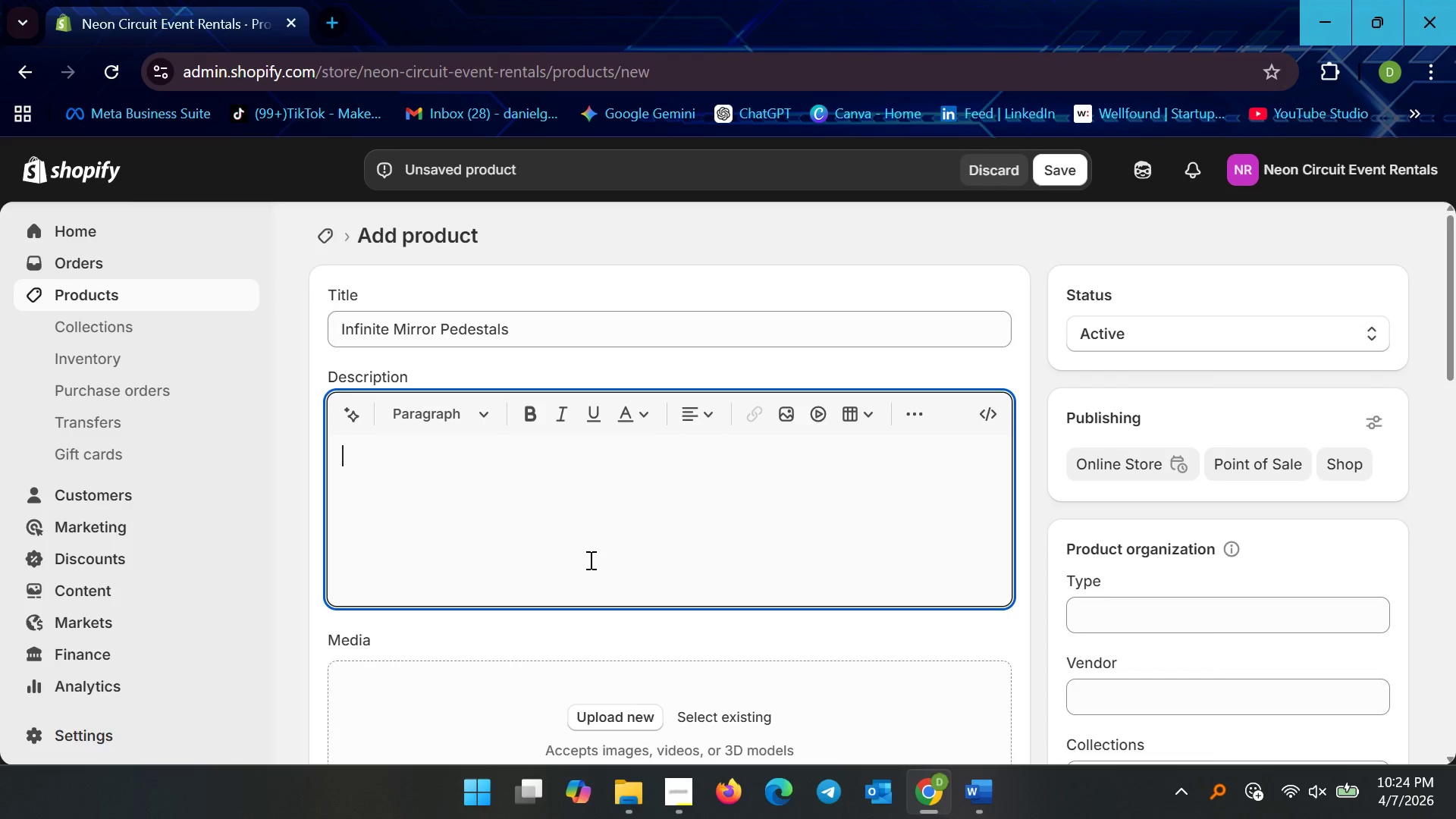 
key(Control+V)
 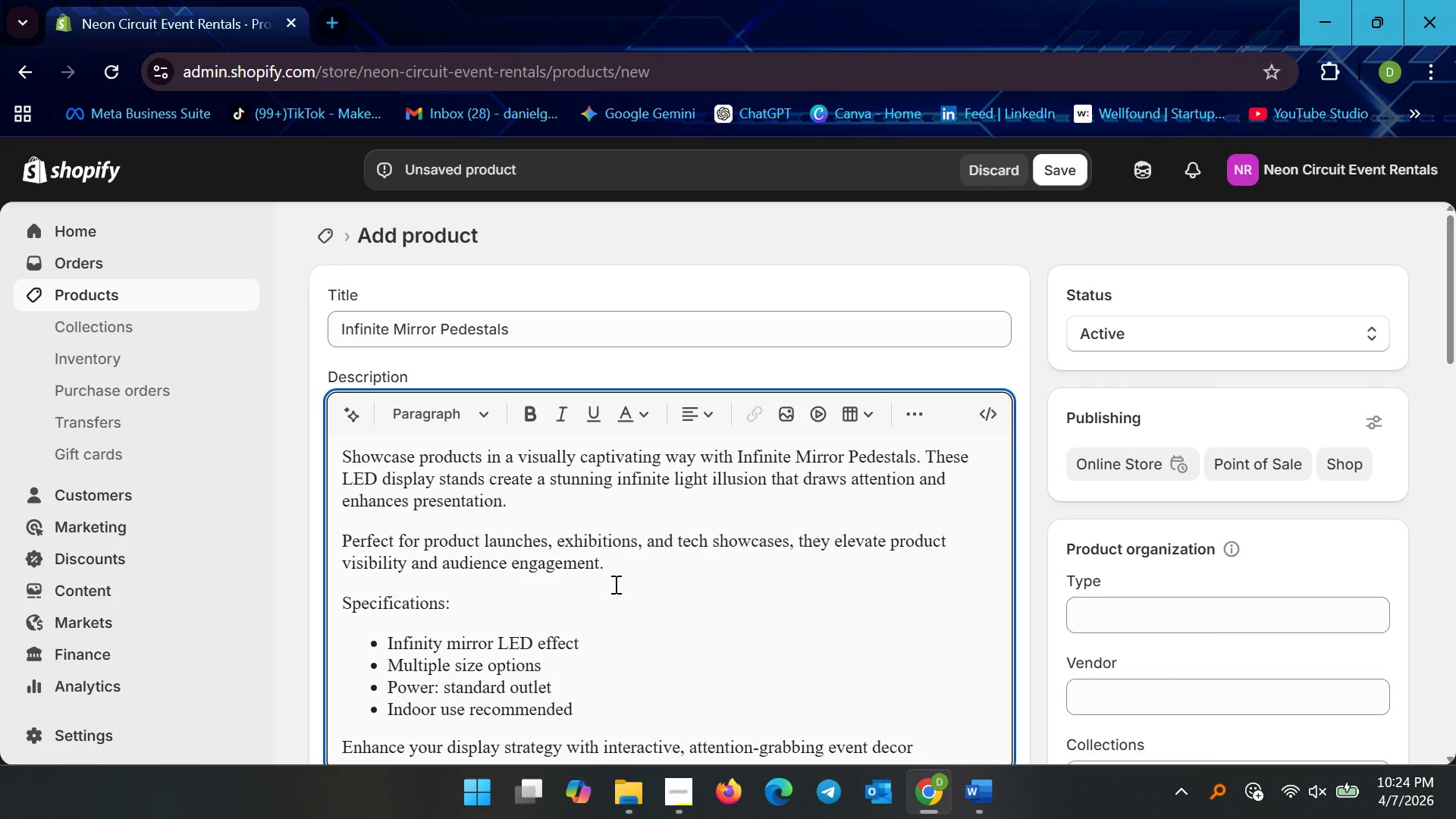 
scroll: coordinate [614, 584], scroll_direction: down, amount: 5.0
 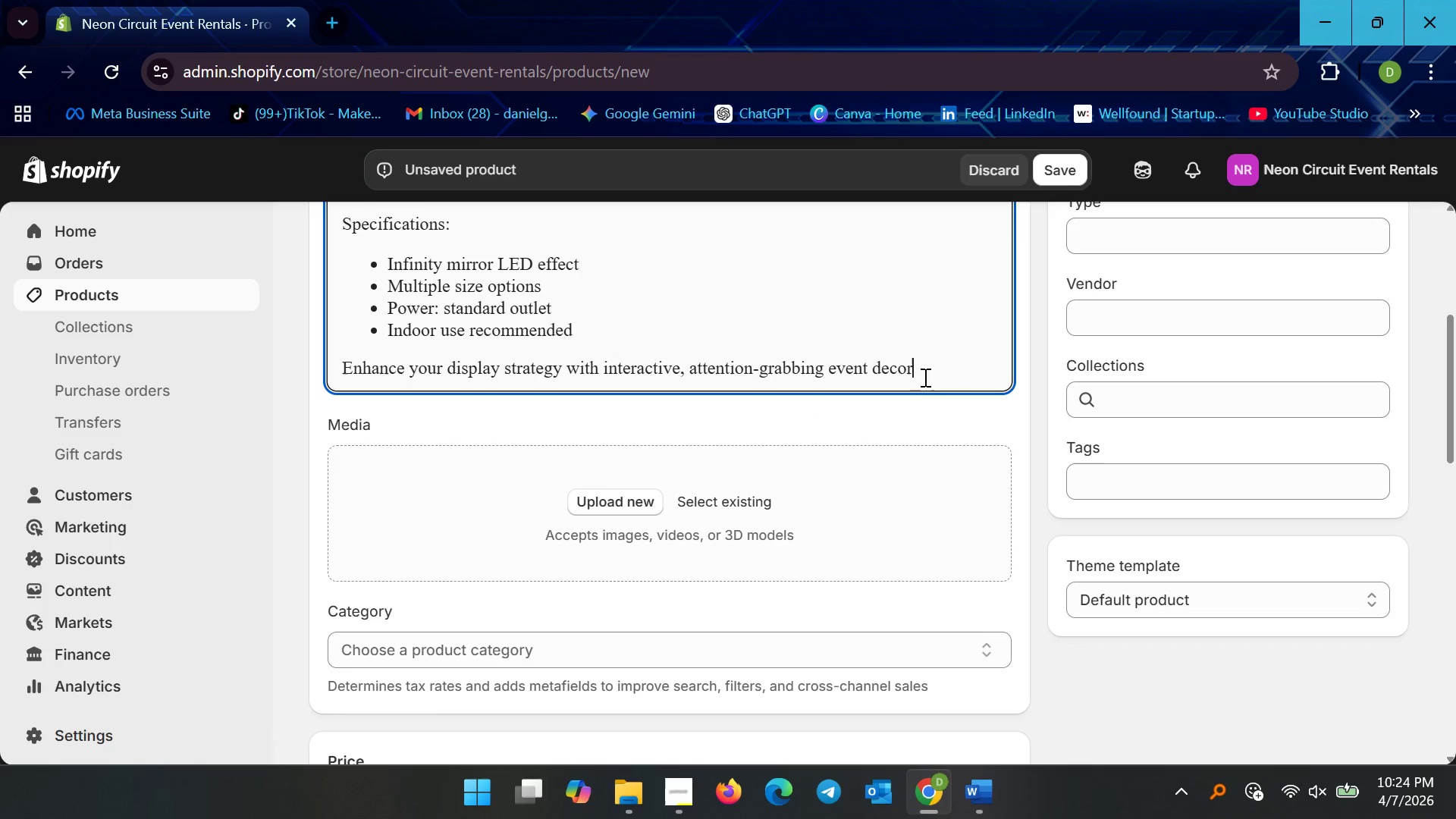 
wait(5.24)
 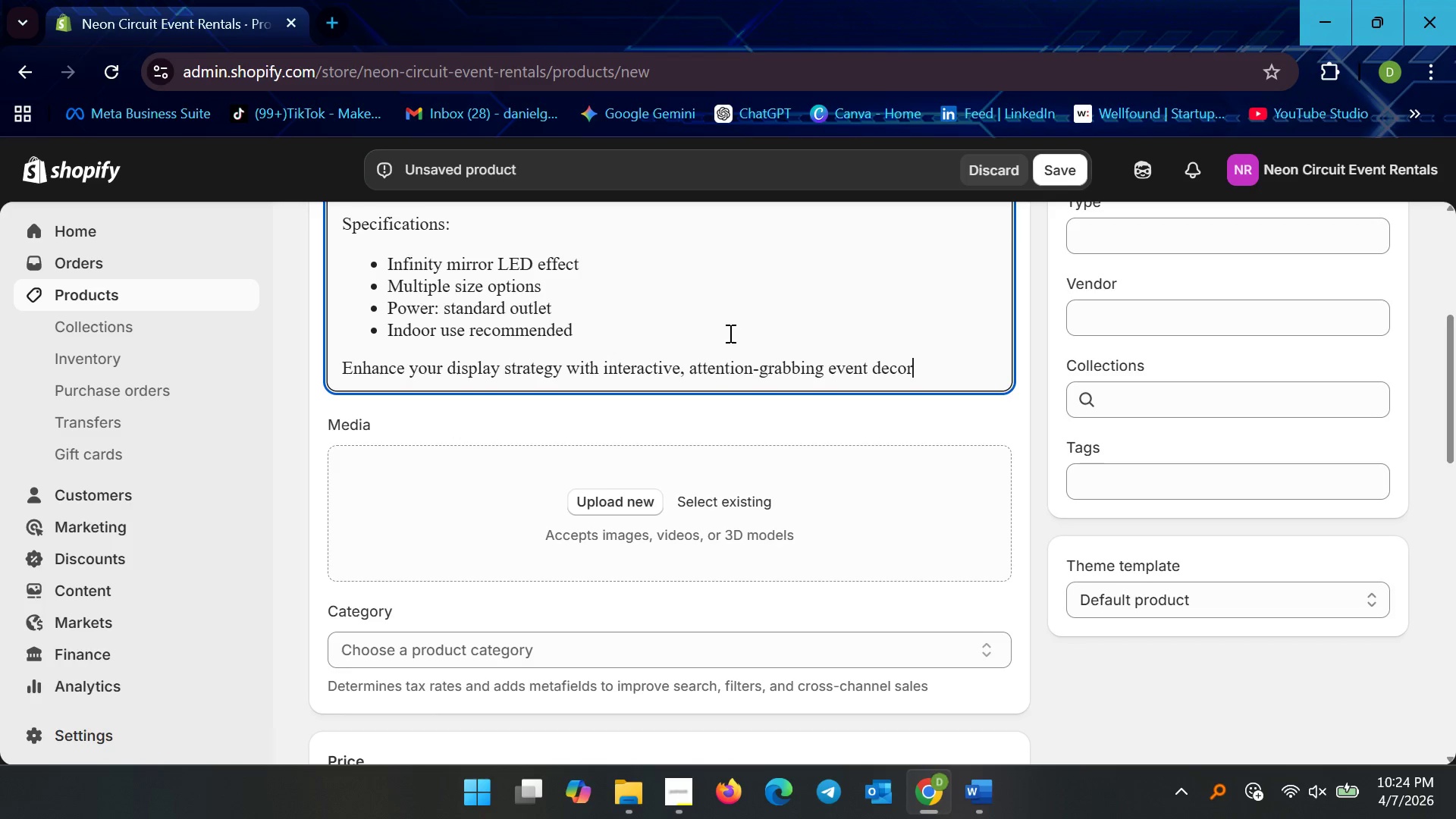 
key(Period)
 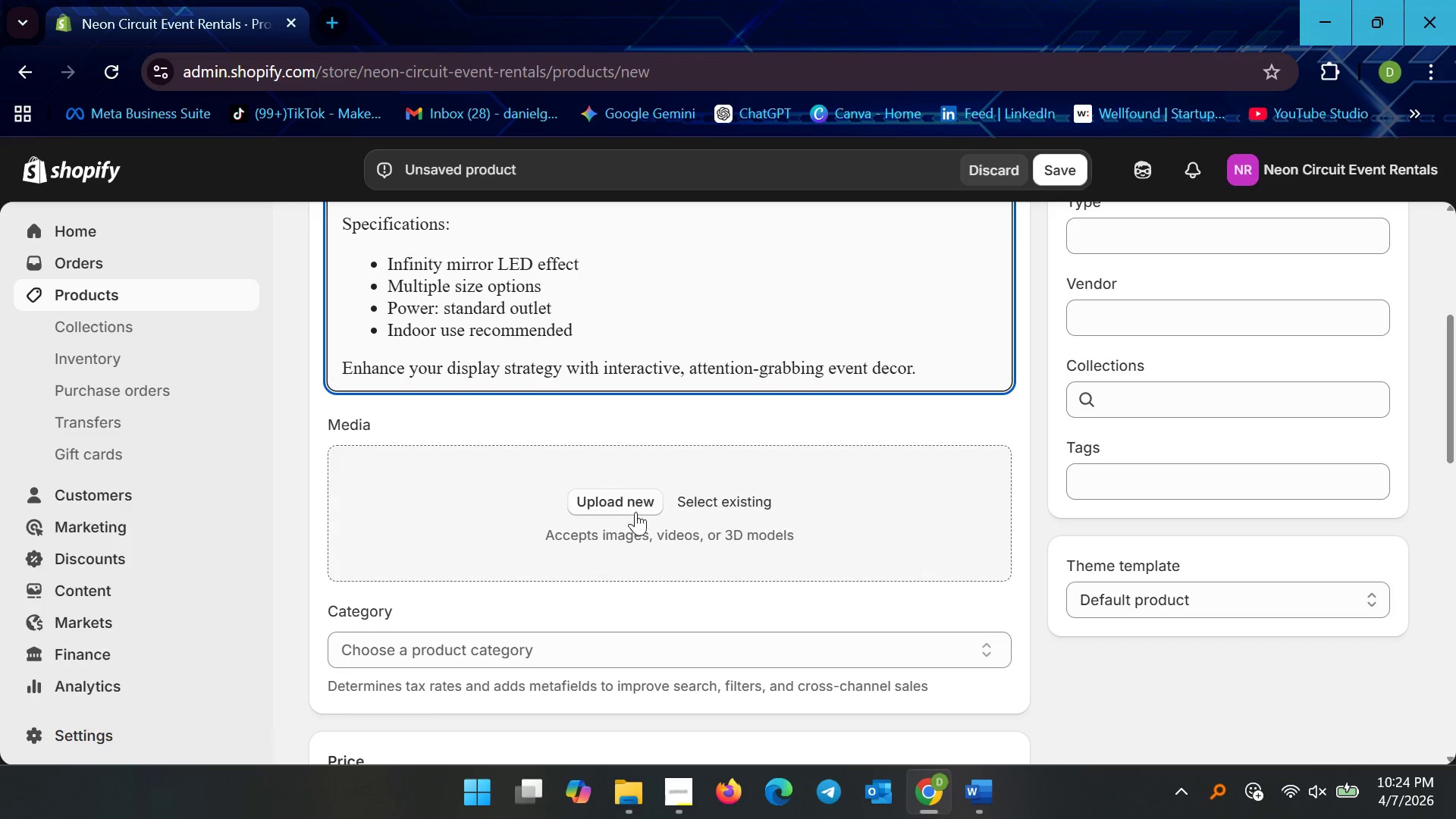 
scroll: coordinate [635, 263], scroll_direction: up, amount: 5.0
 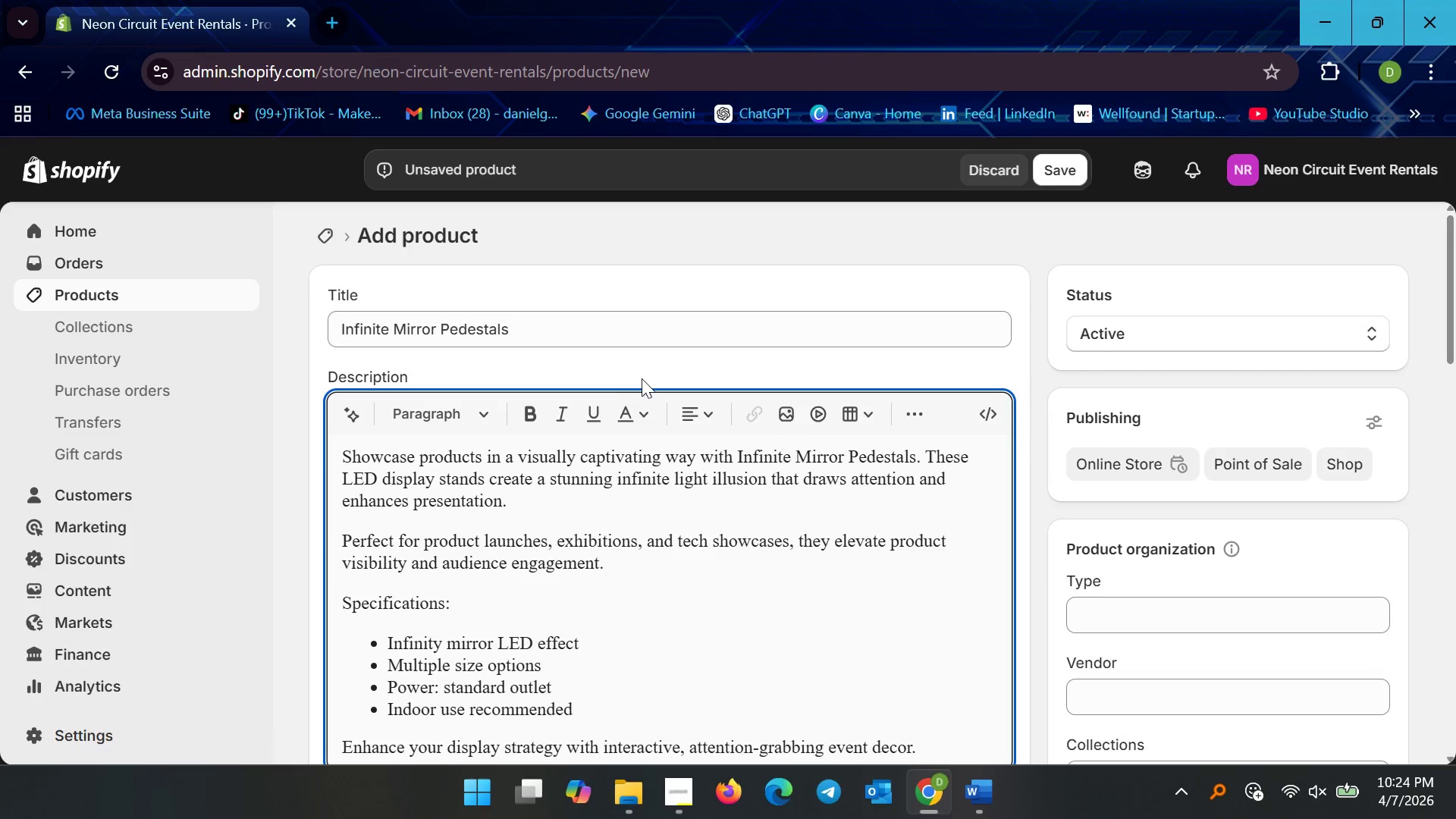 
scroll: coordinate [666, 458], scroll_direction: down, amount: 5.0
 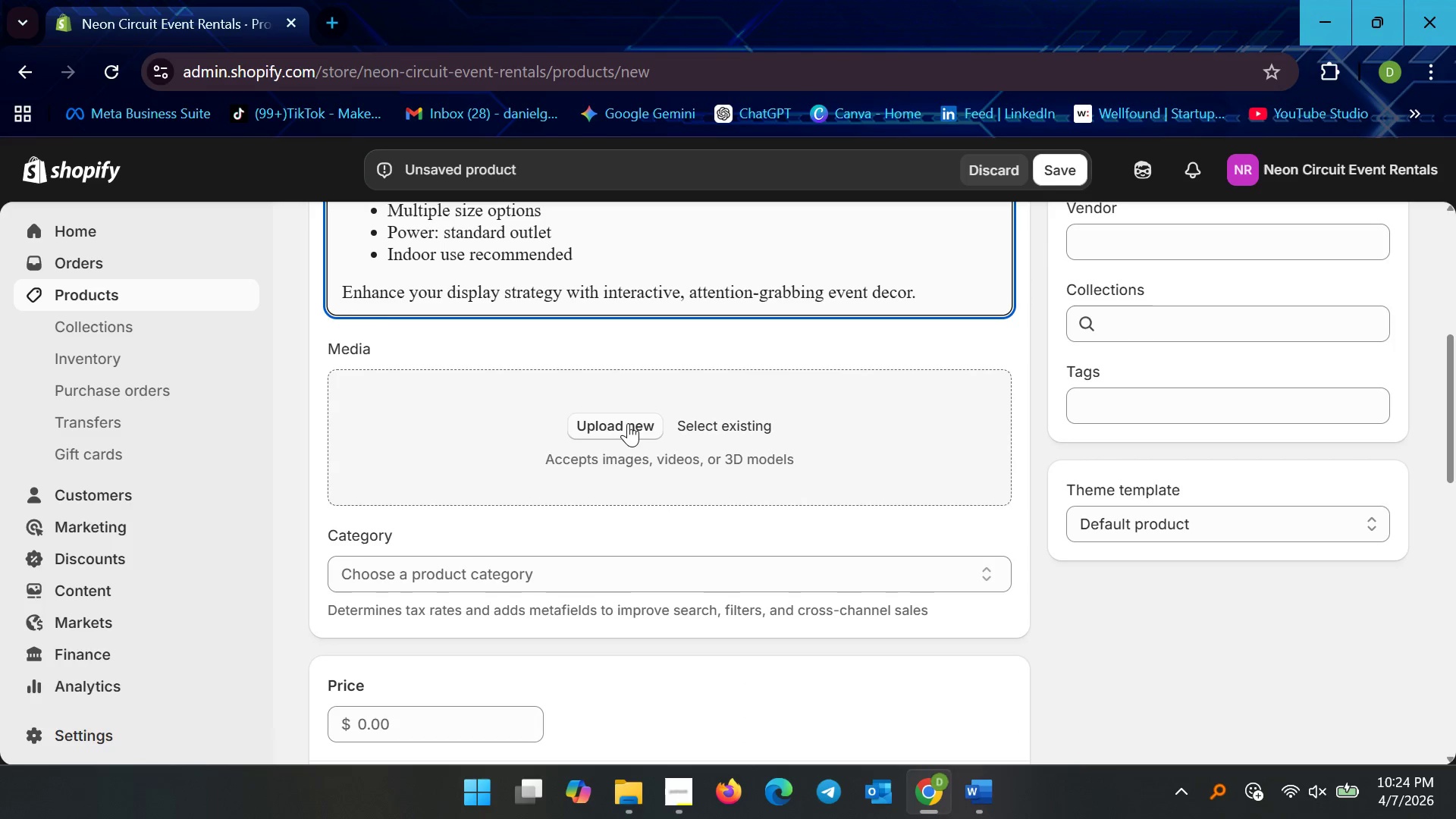 
left_click([628, 423])
 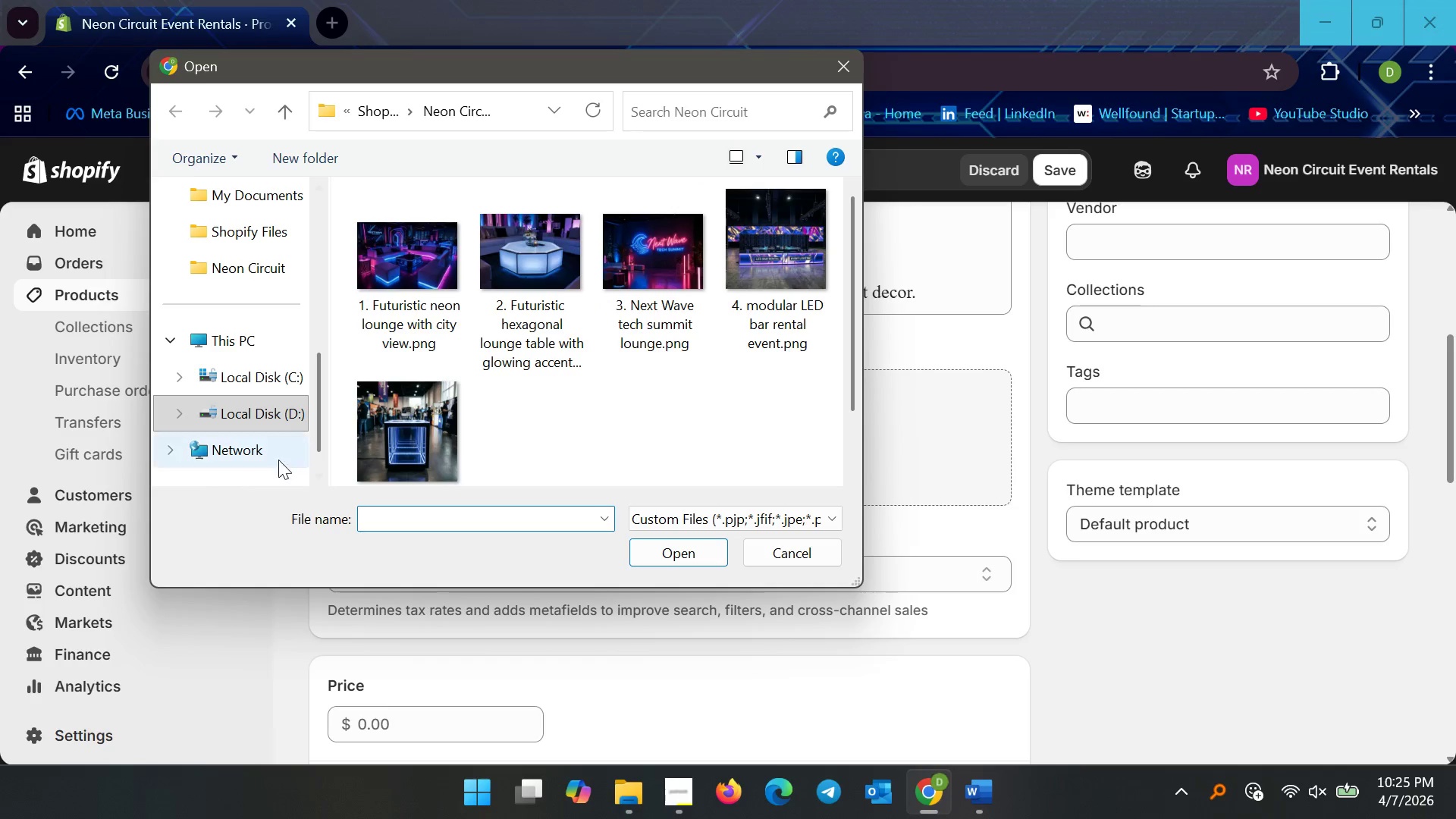 
left_click([422, 437])
 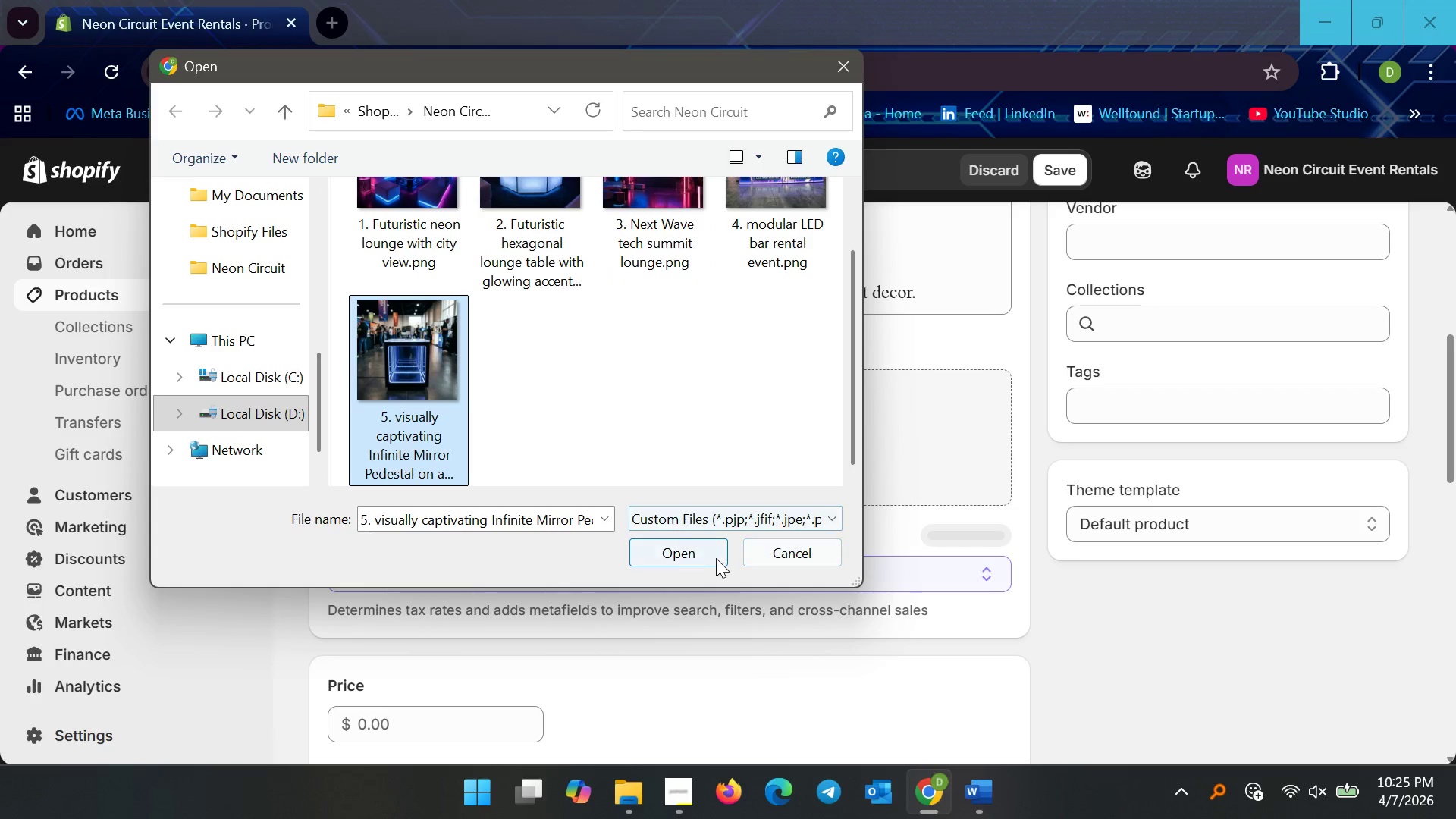 
left_click([714, 557])
 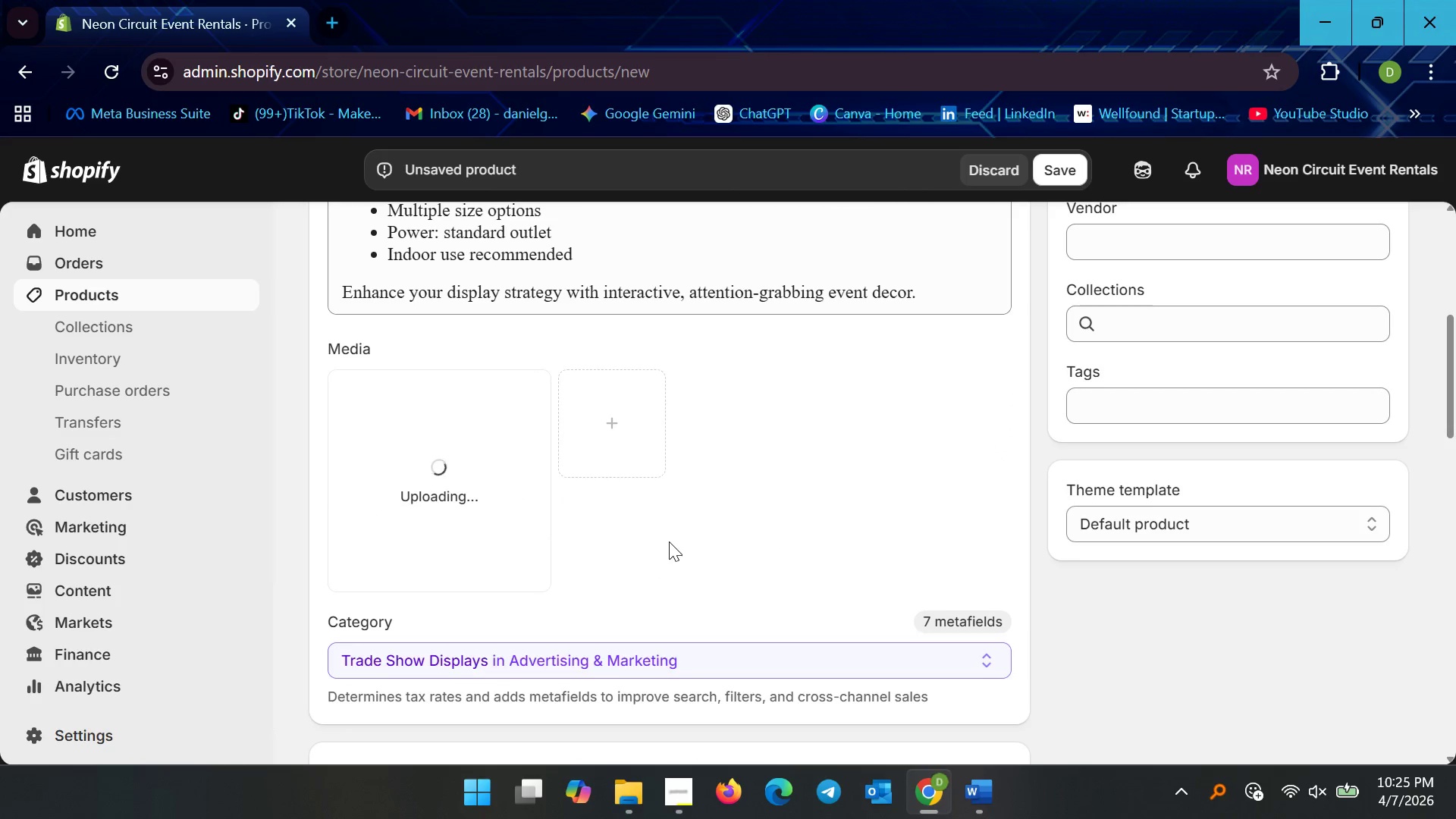 
scroll: coordinate [668, 540], scroll_direction: down, amount: 4.0
 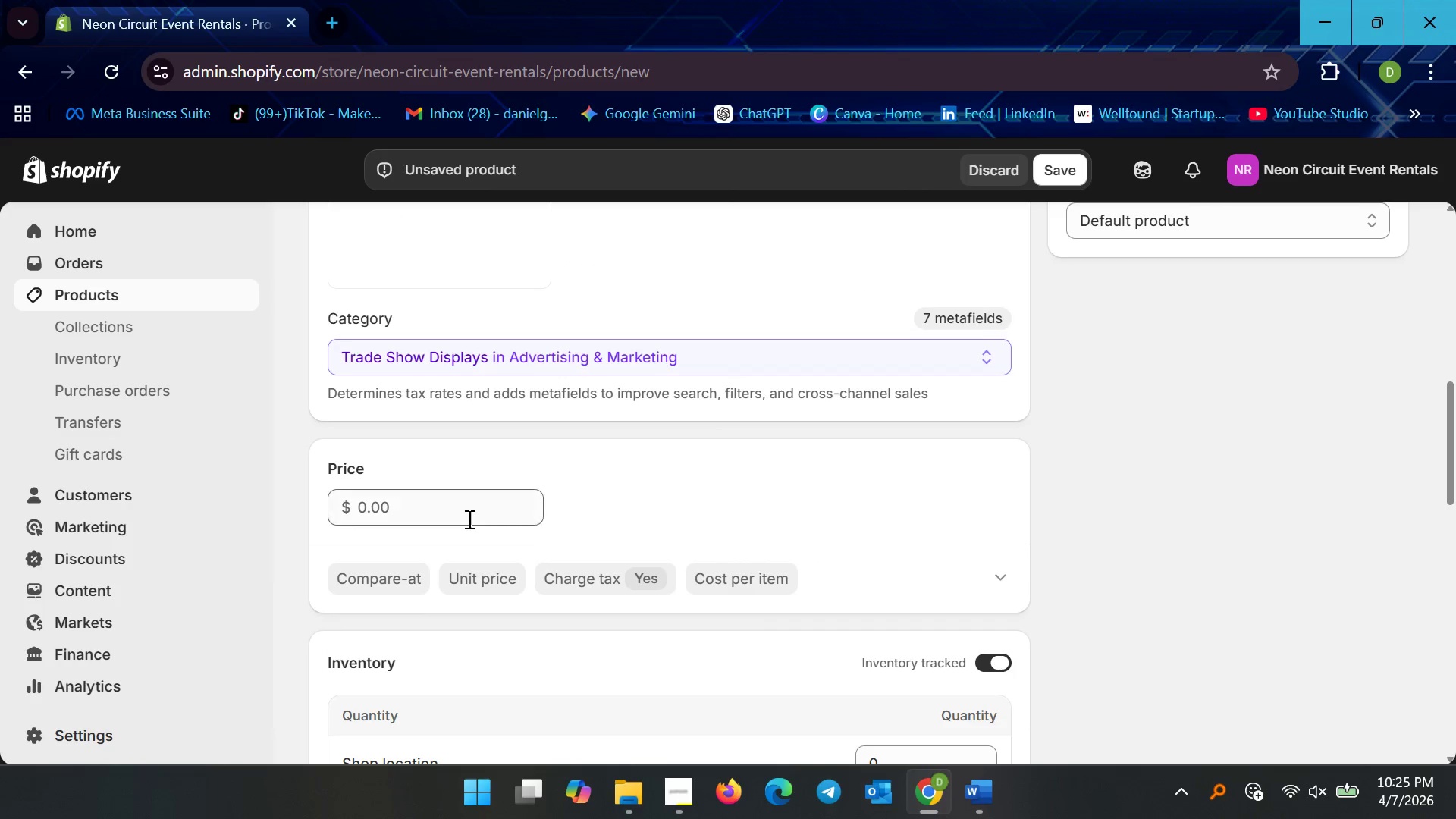 
left_click([468, 519])
 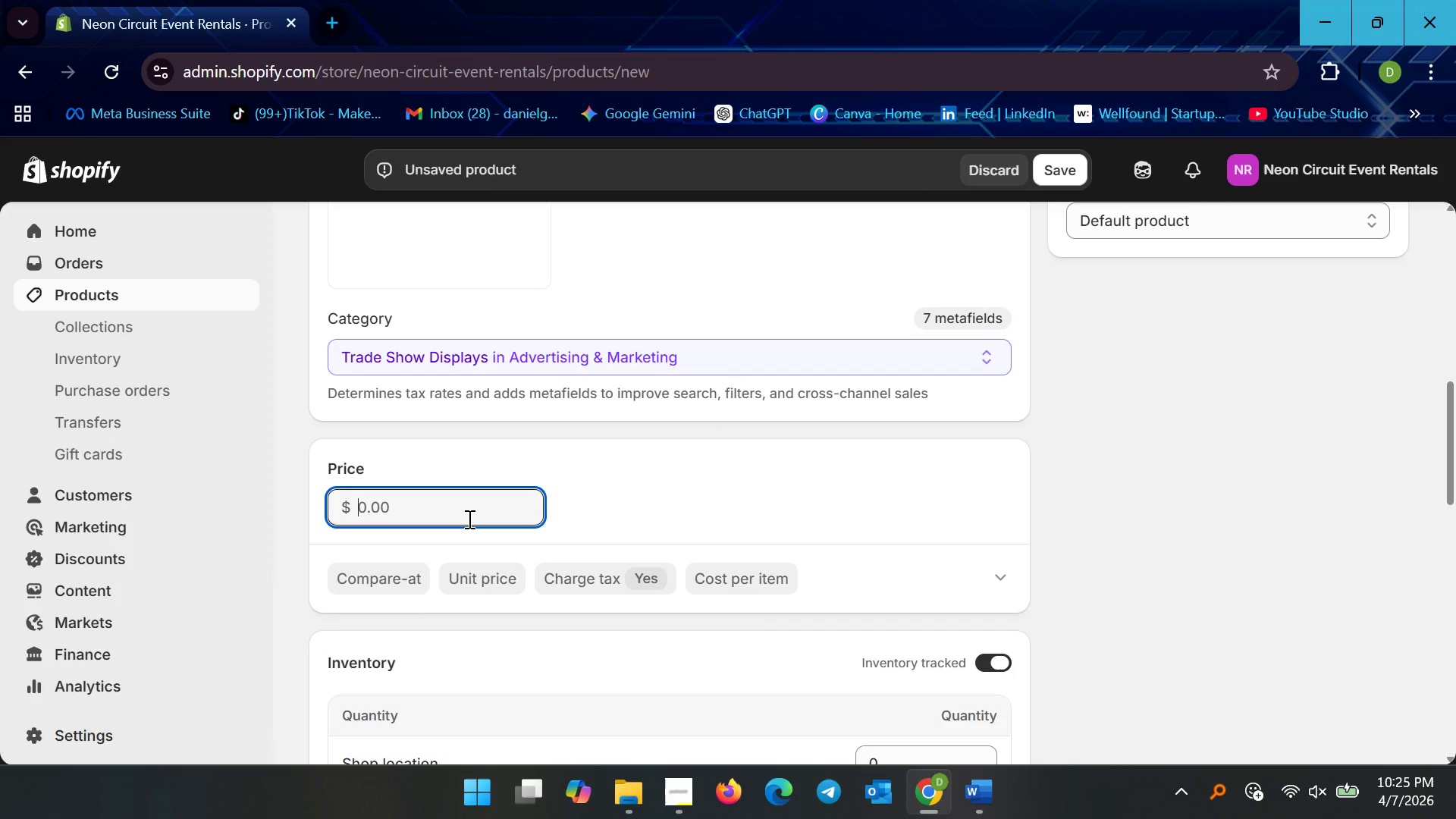 
type(600)
 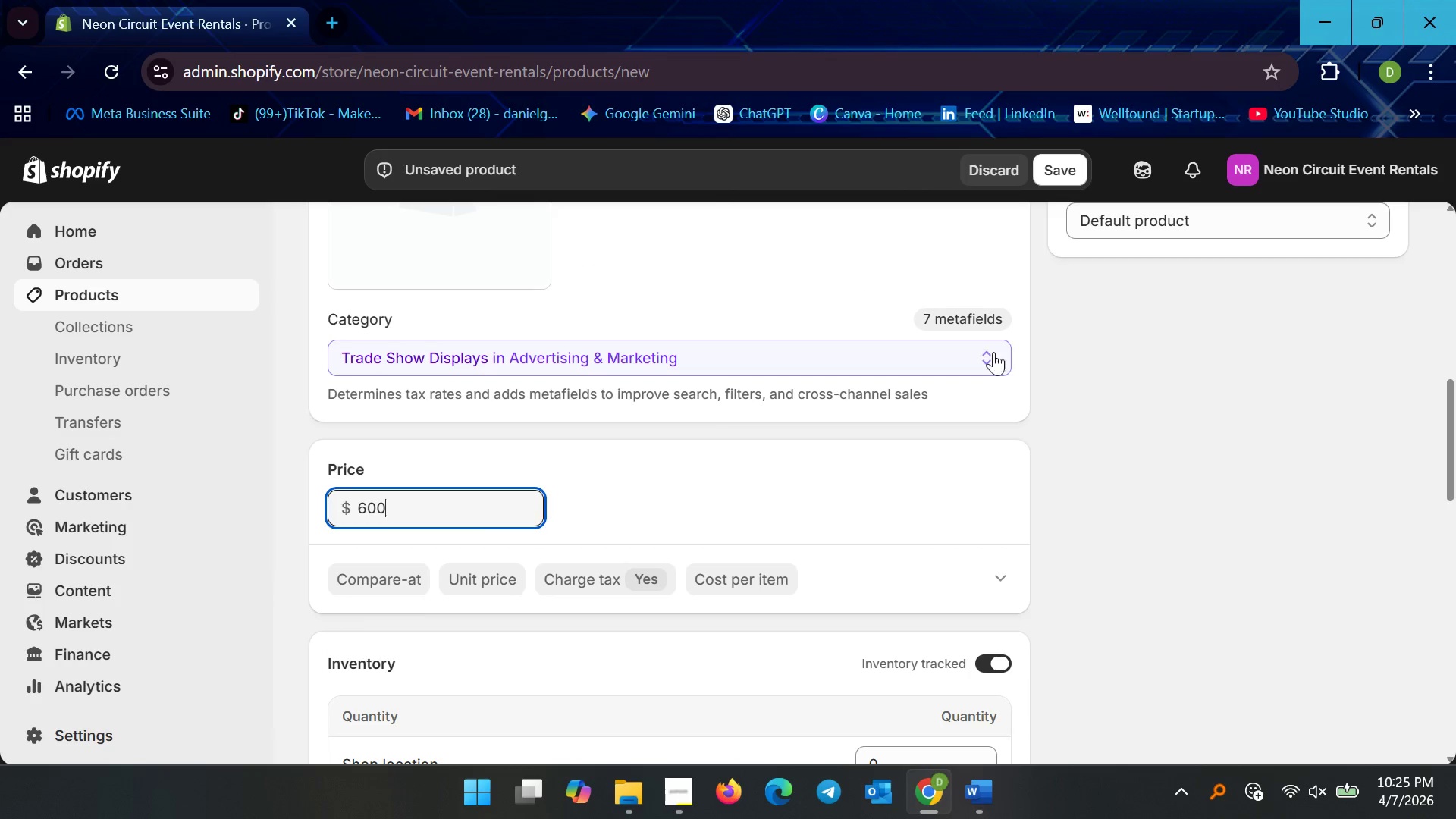 
left_click([1096, 545])
 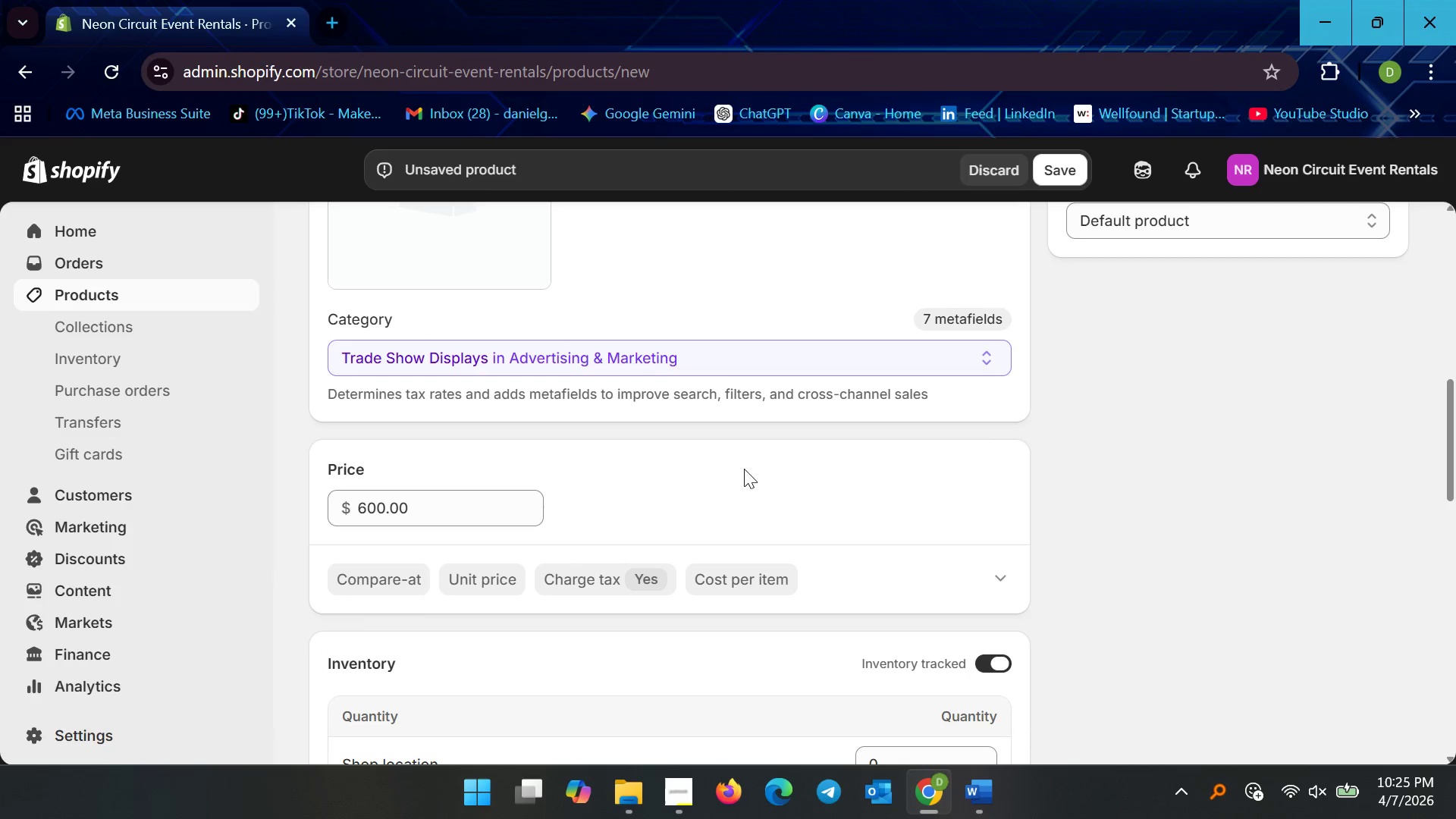 
scroll: coordinate [723, 463], scroll_direction: up, amount: 3.0
 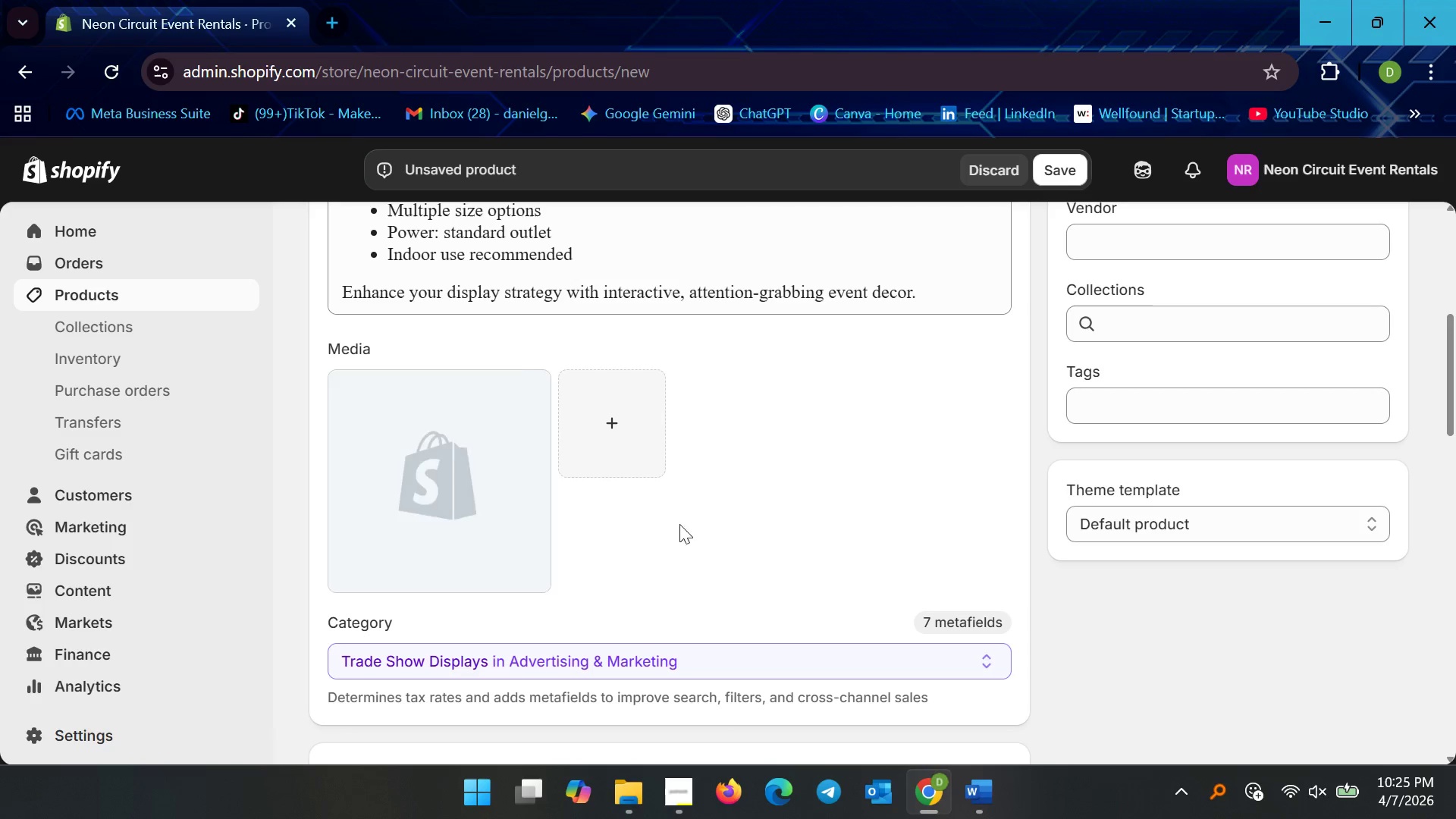 
scroll: coordinate [693, 505], scroll_direction: none, amount: 0.0
 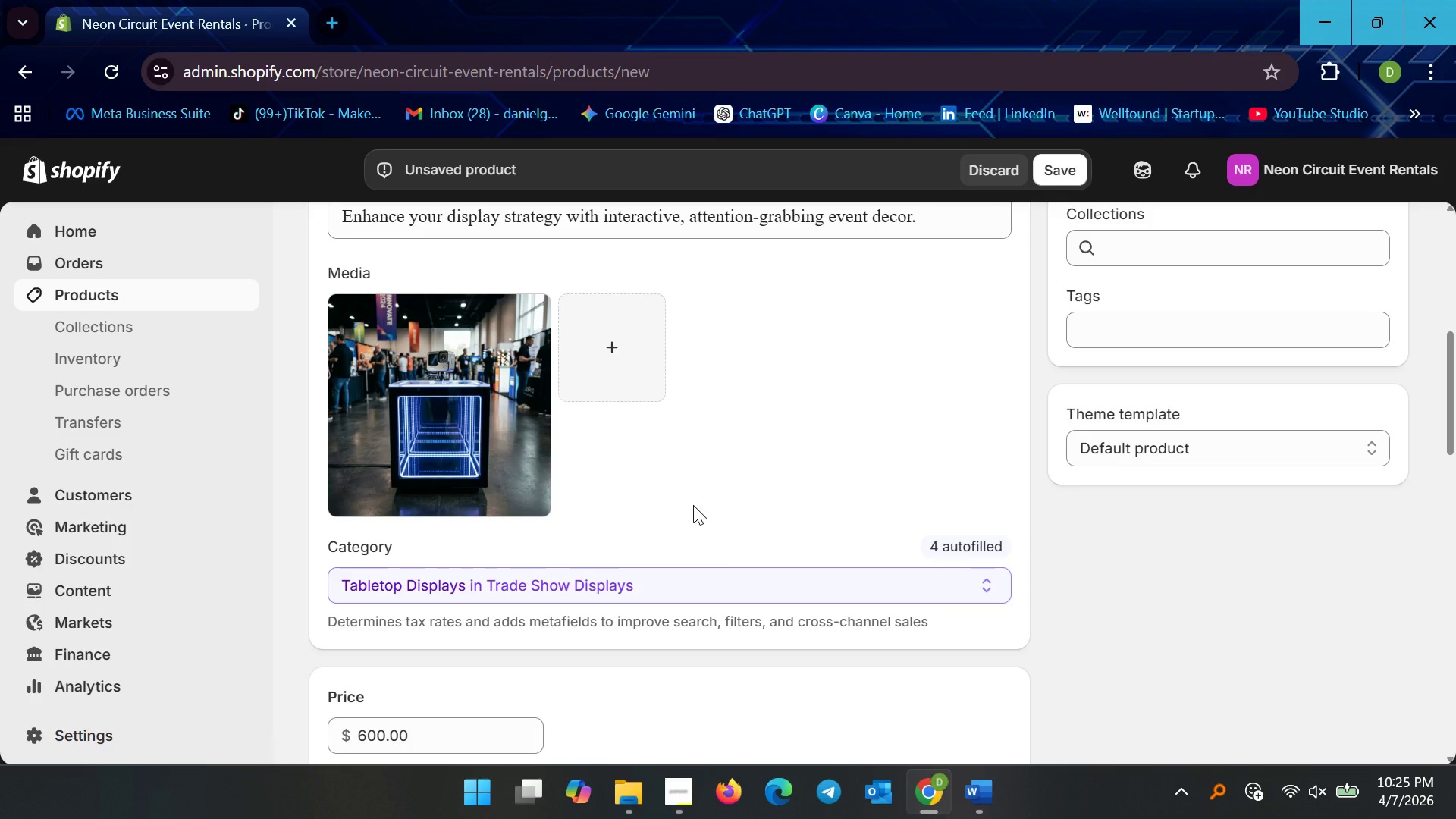 
scroll: coordinate [657, 592], scroll_direction: down, amount: 11.0
 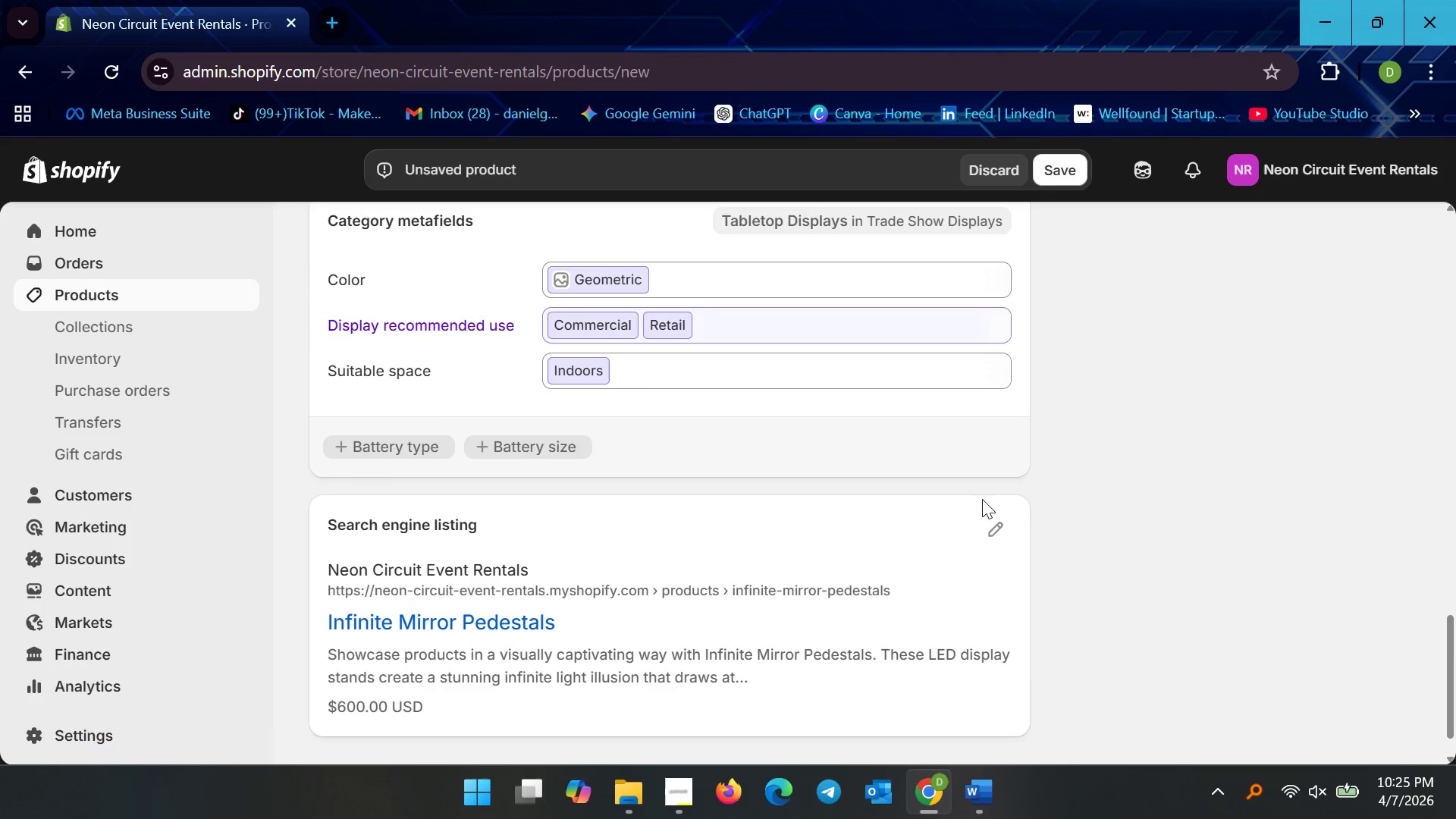 
left_click([984, 530])
 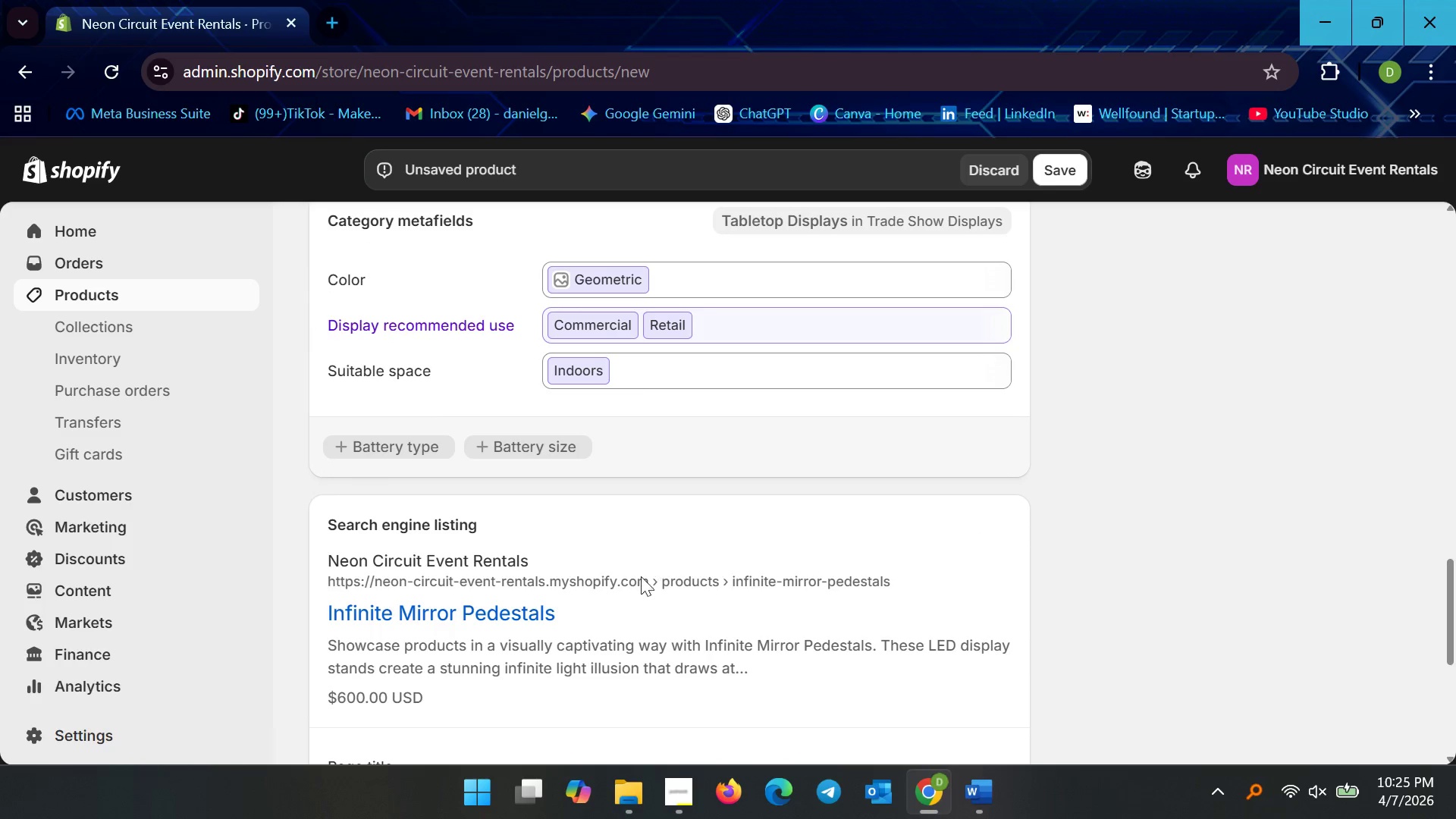 
scroll: coordinate [619, 601], scroll_direction: down, amount: 3.0
 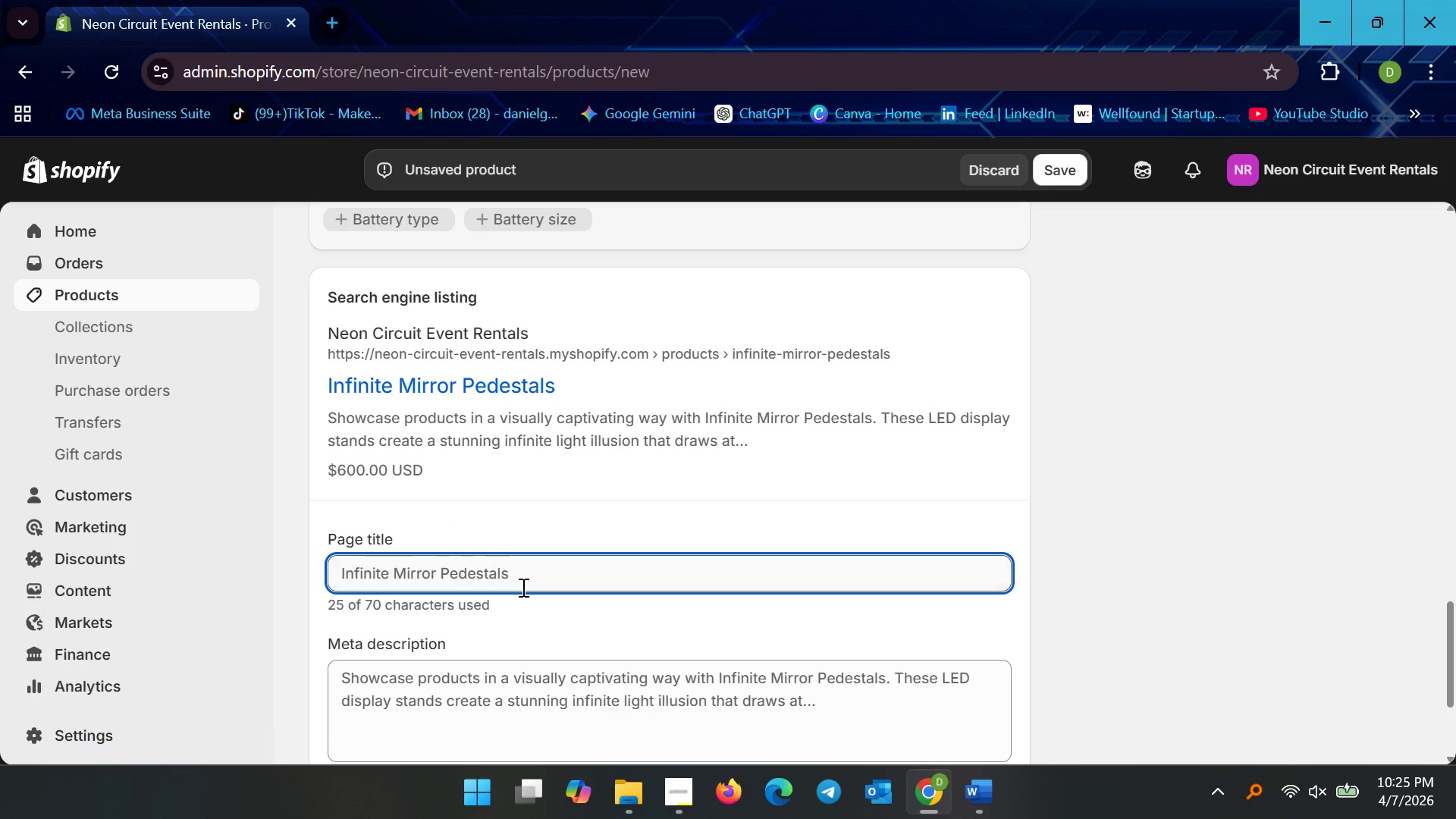 
left_click([522, 587])
 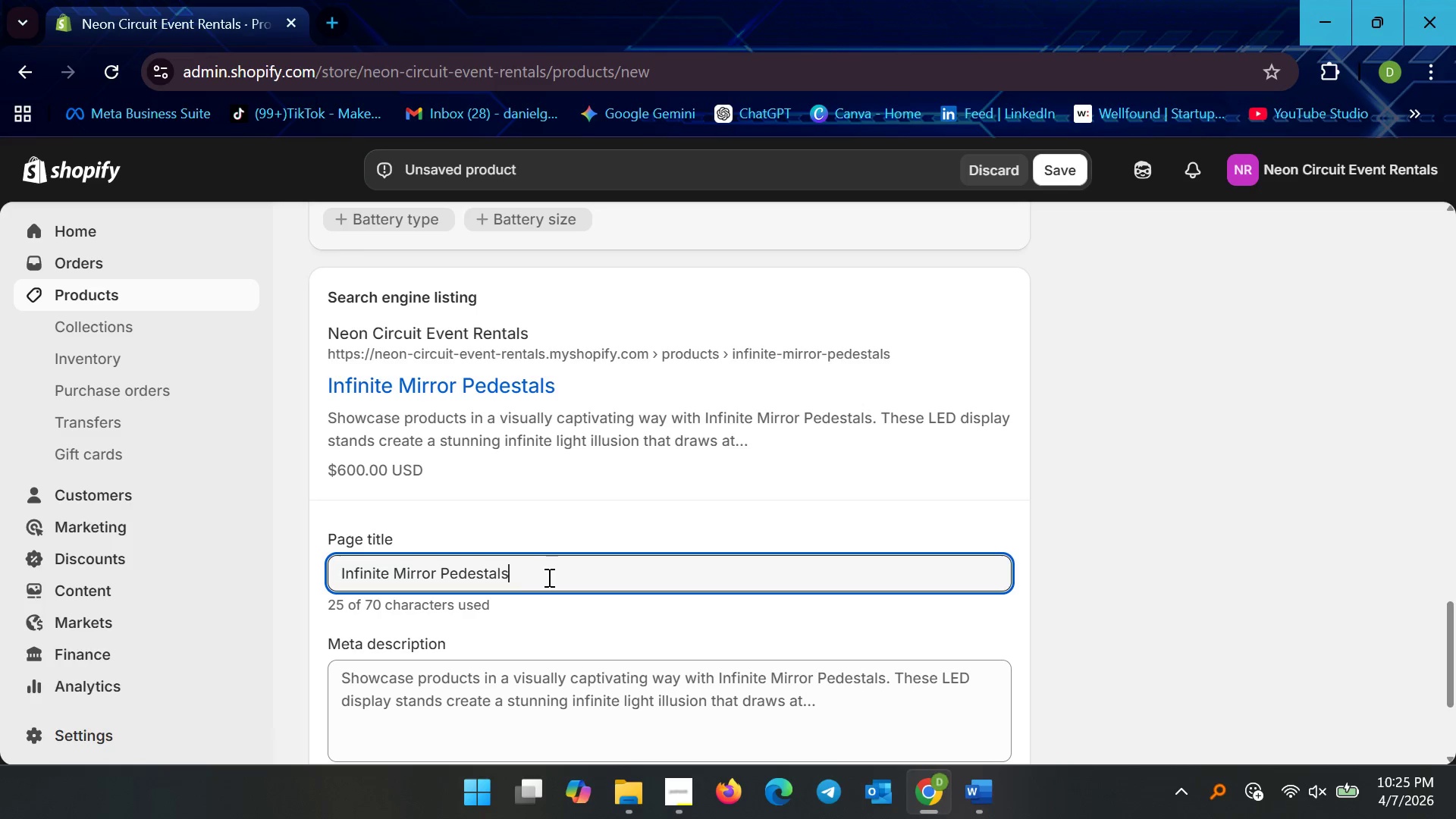 
type( for Events)
 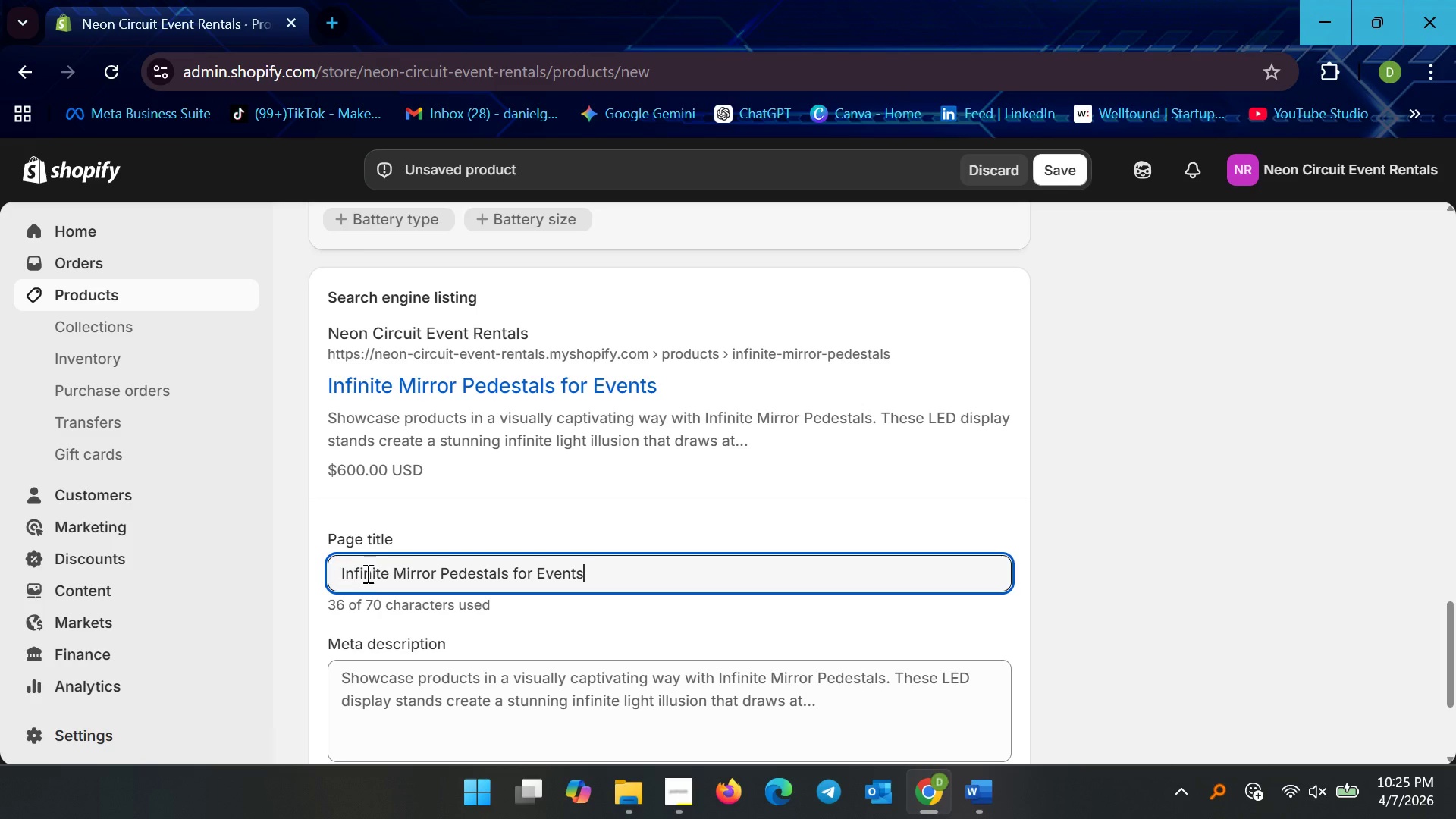 
wait(6.0)
 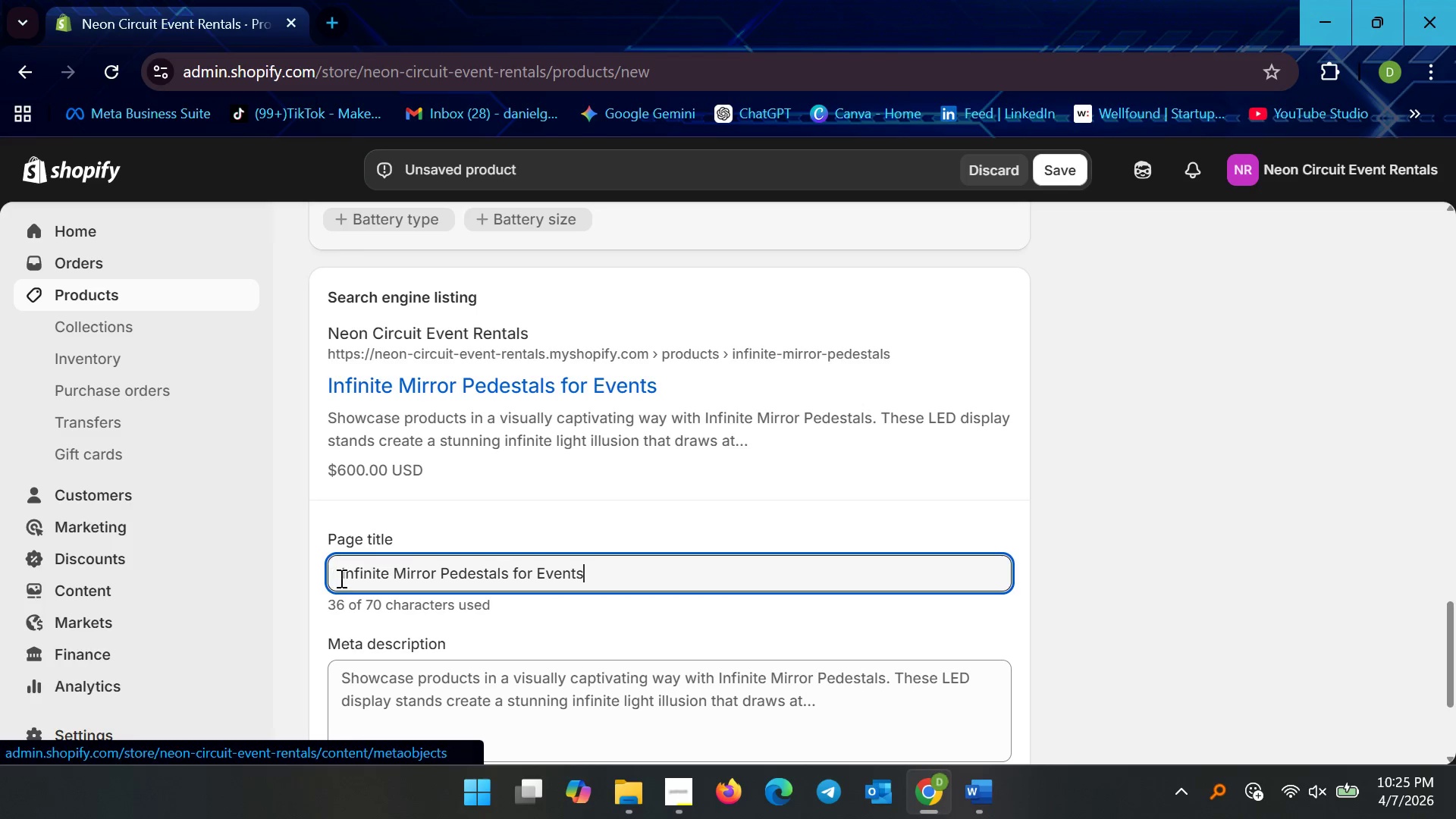 
left_click([441, 573])
 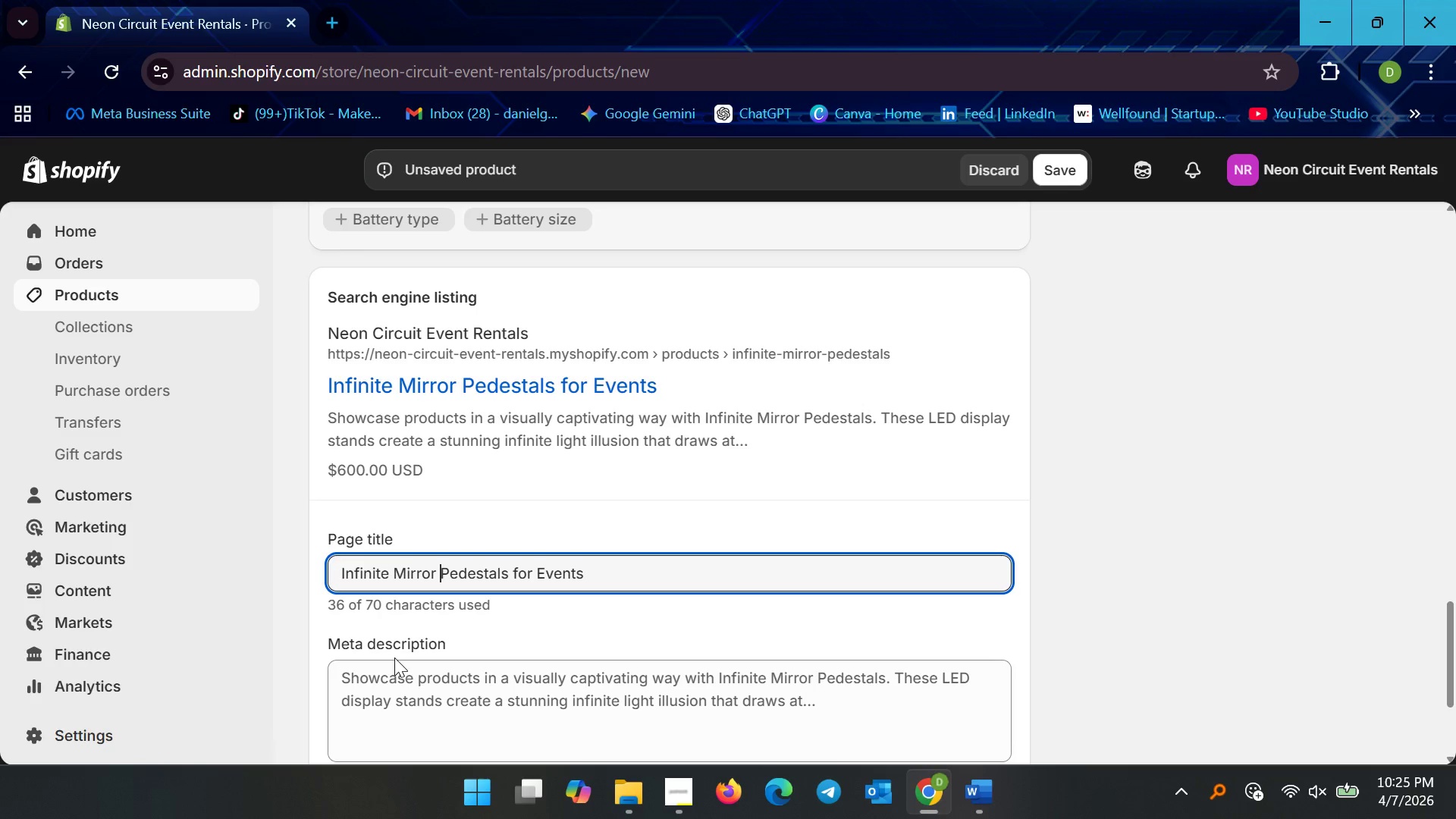 
scroll: coordinate [557, 588], scroll_direction: down, amount: 3.0
 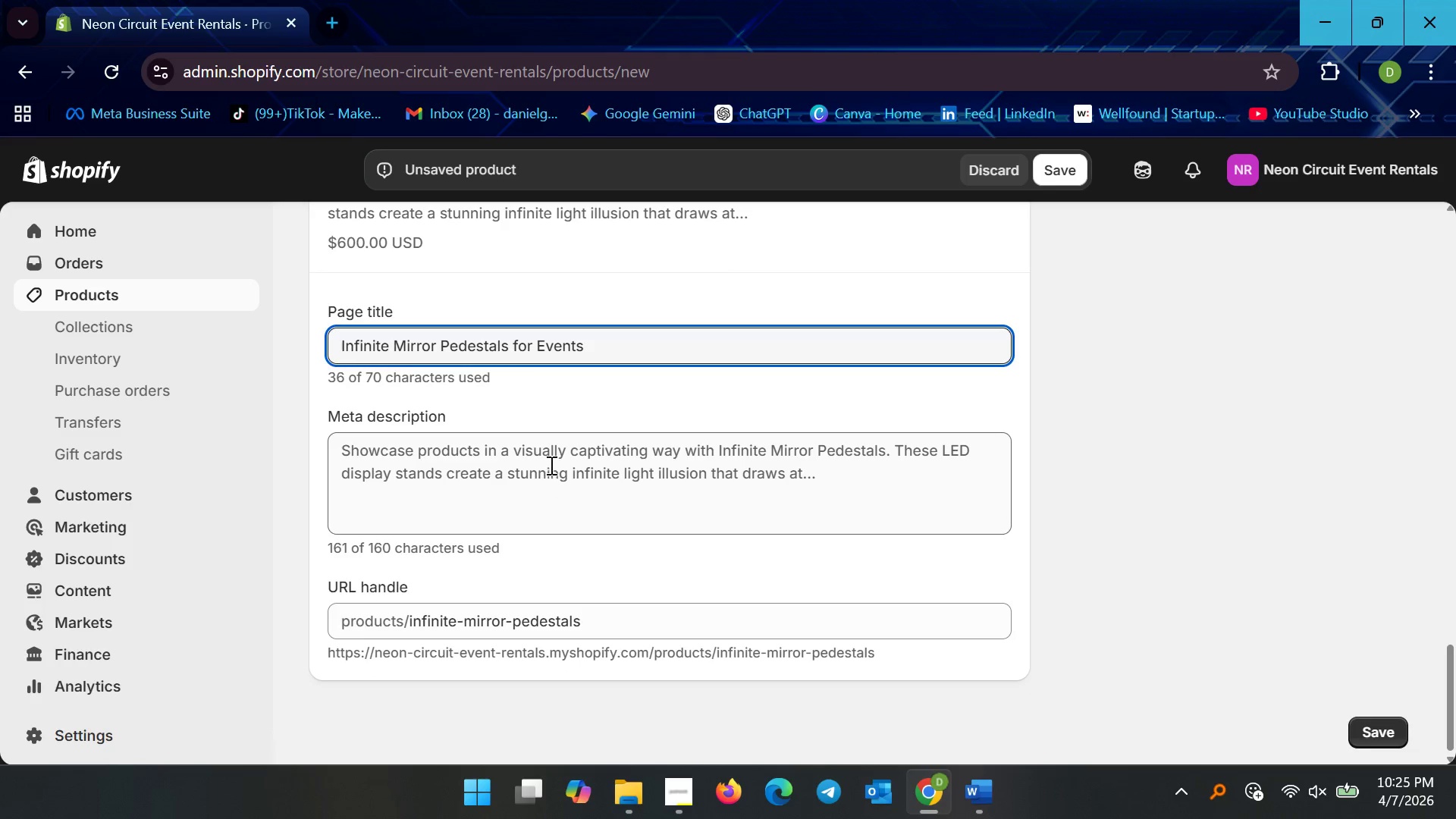 
left_click([550, 462])
 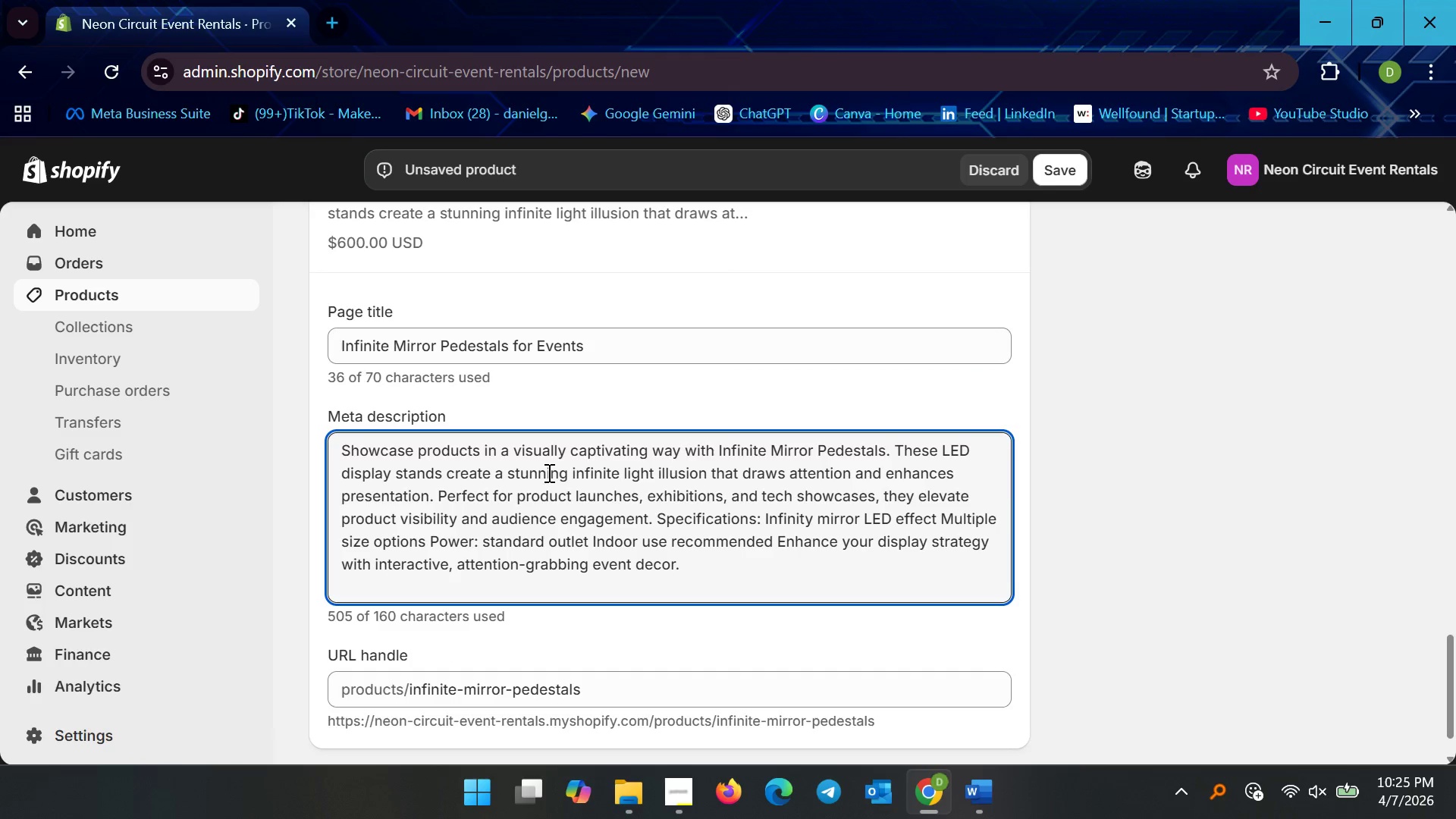 
key(Control+ControlLeft)
 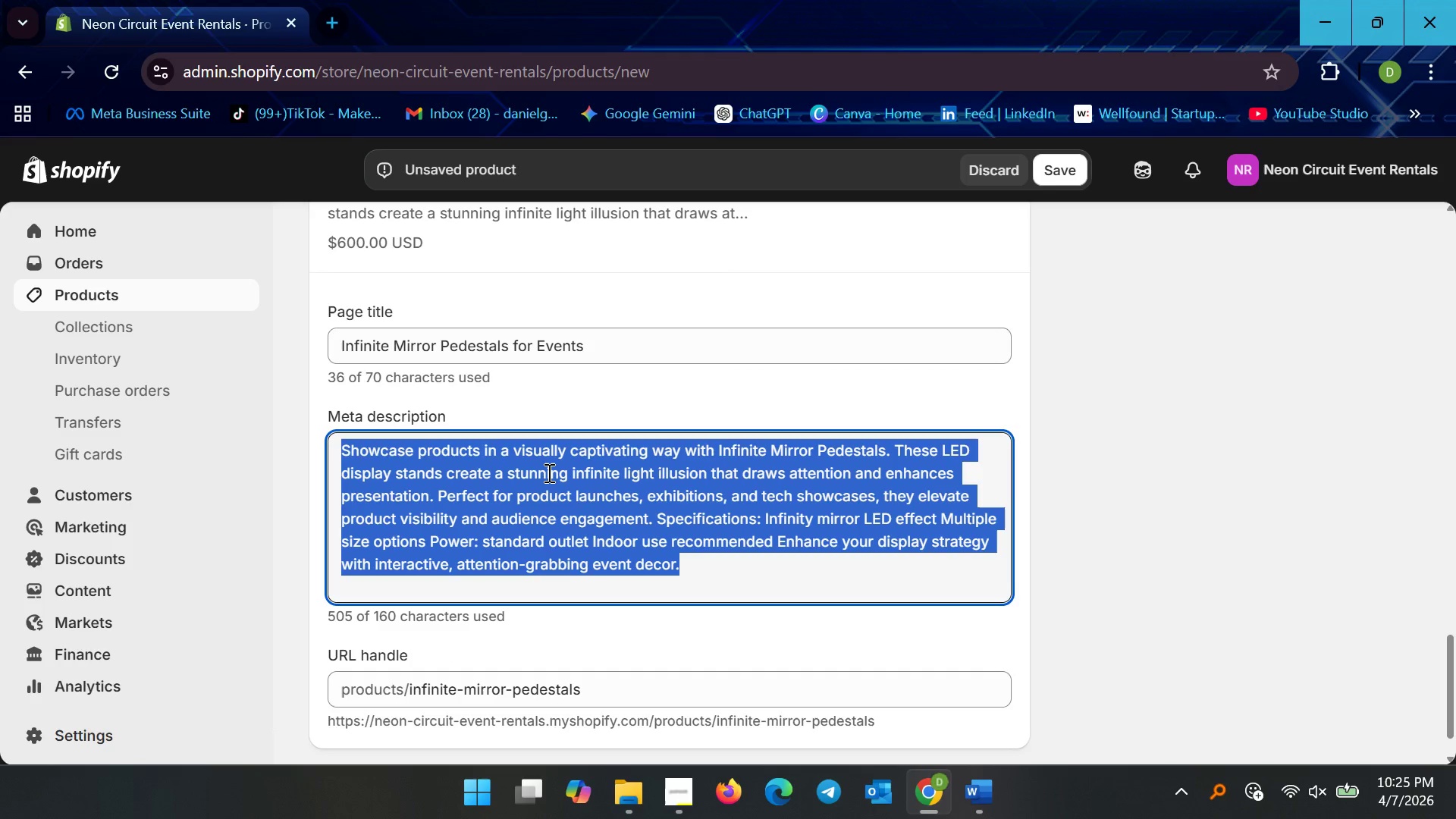 
key(Control+A)
 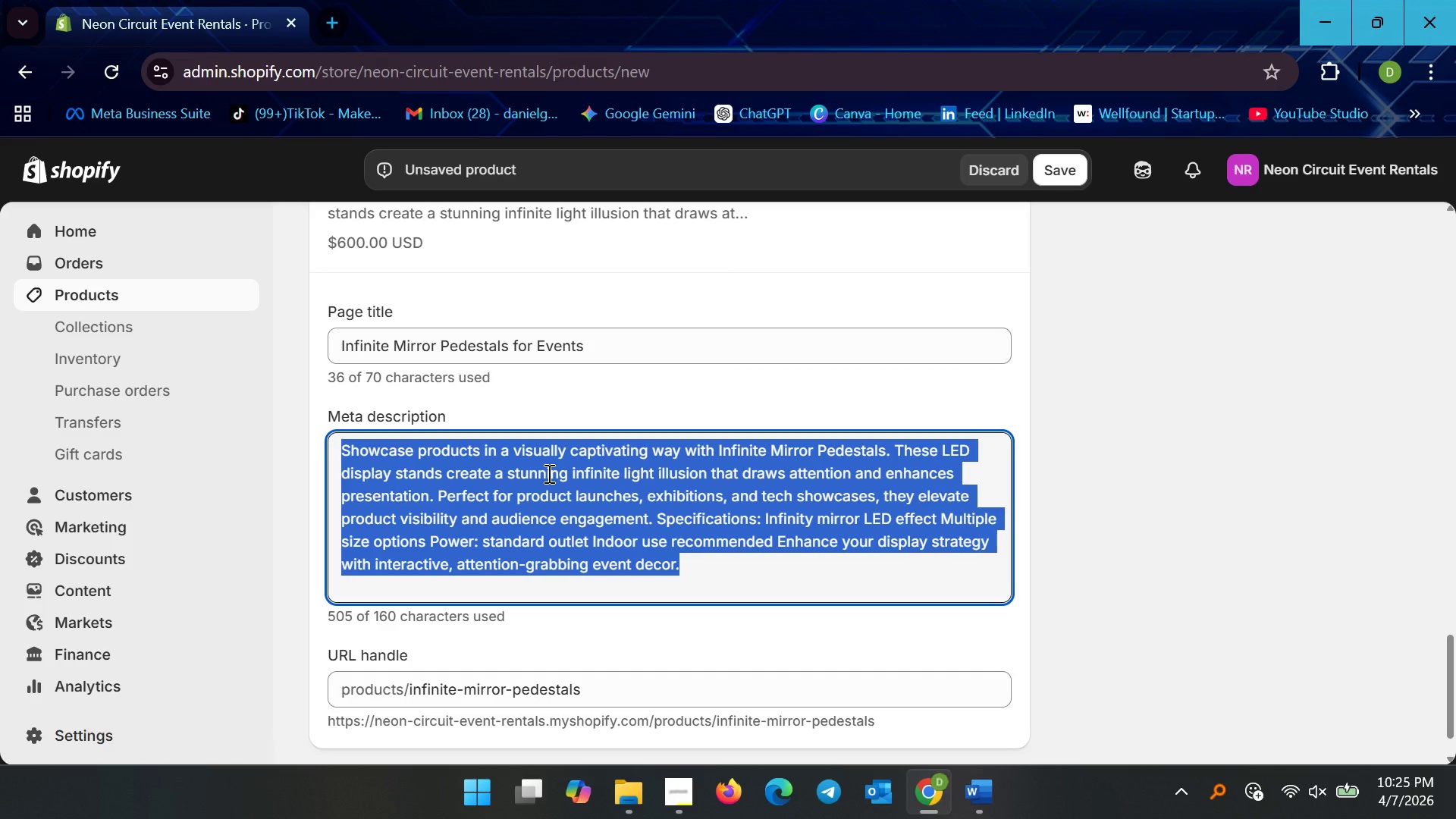 
type(Infinite mo)
key(Backspace)
type(irror pedestals fp)
key(Backspace)
type(or product displays and events. Requet)
key(Backspace)
type(st s )
key(Backspace)
key(Backspace)
type(a quote today.)
 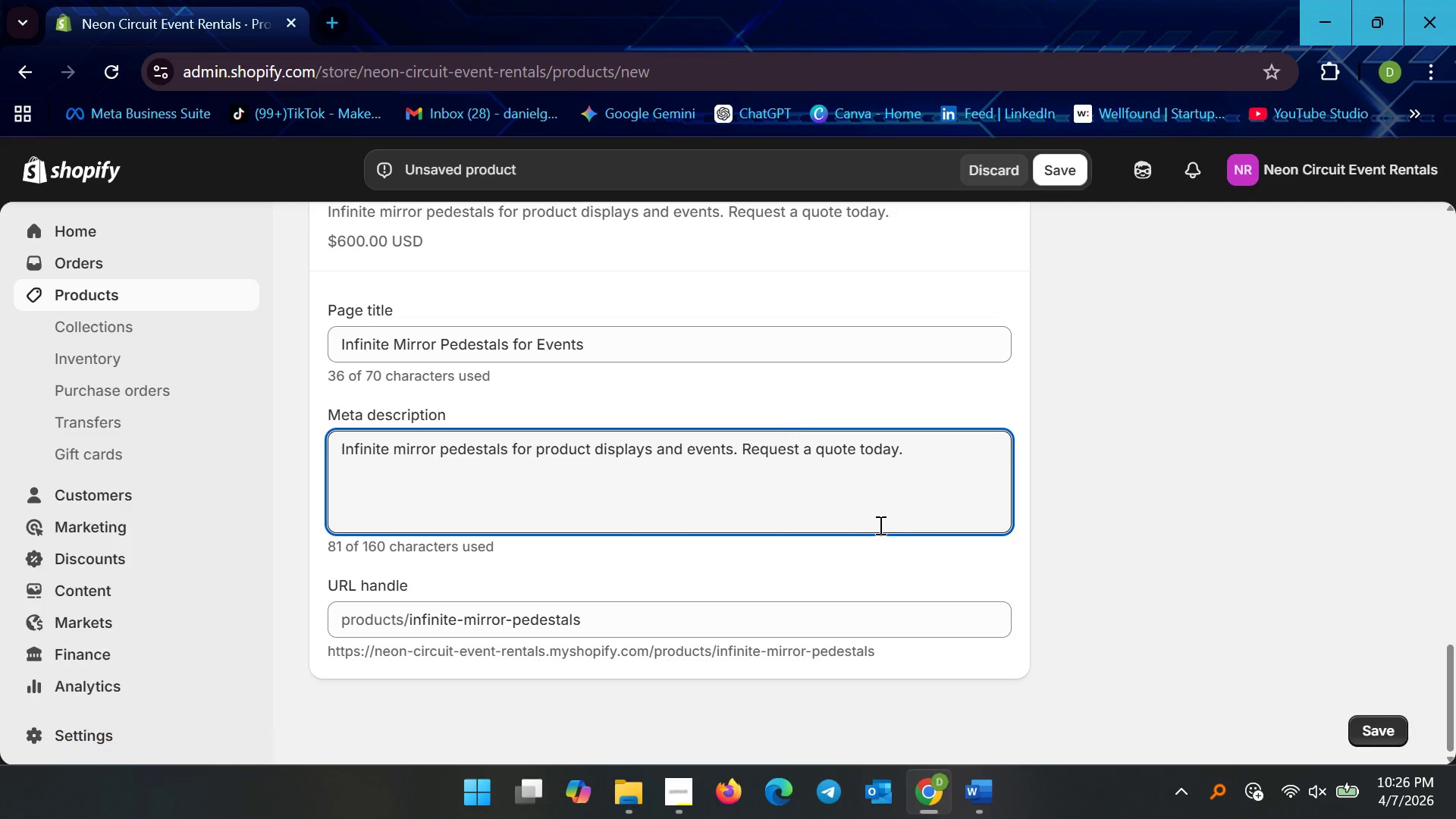 
wait(8.12)
 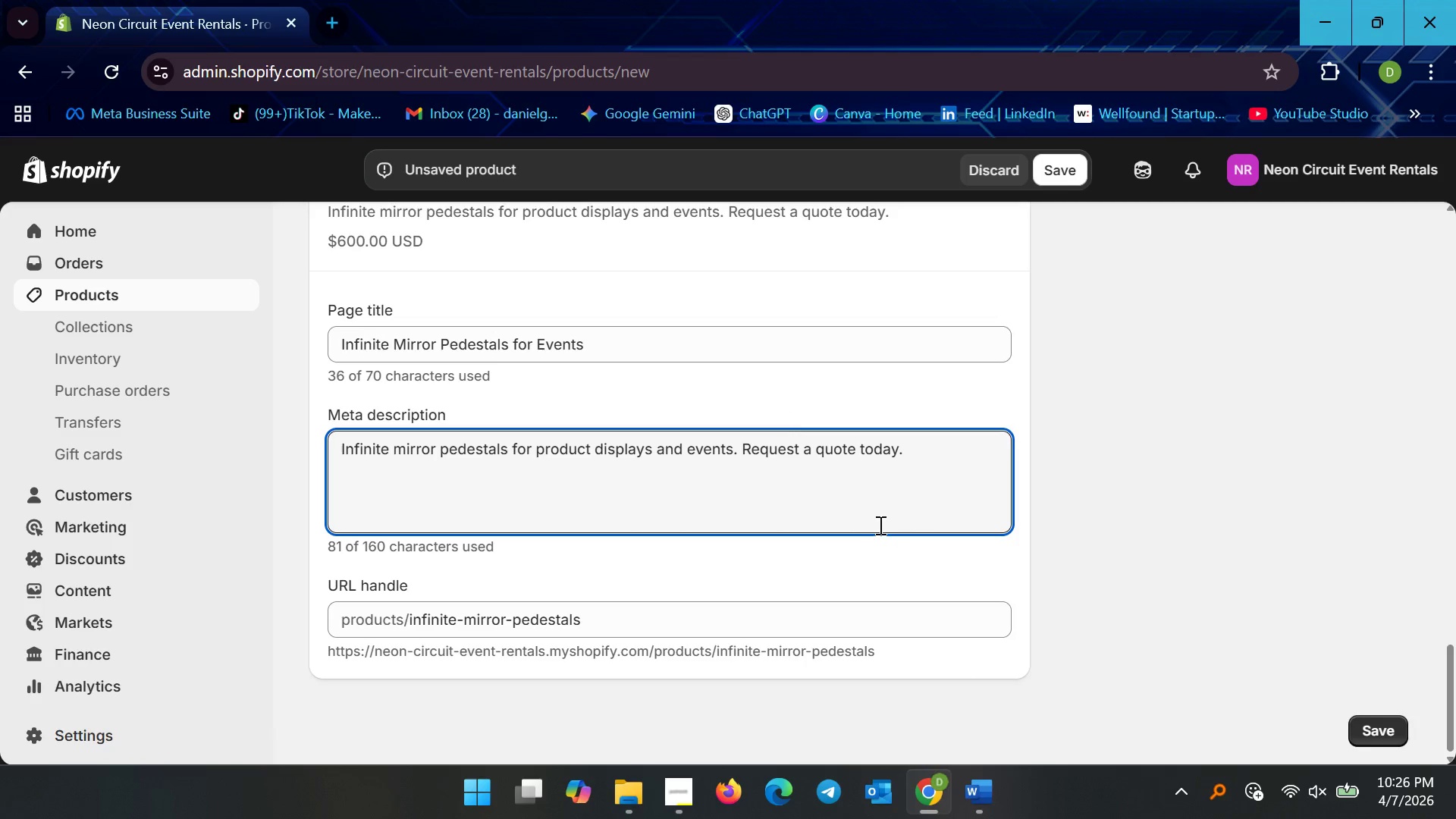 
left_click([654, 611])
 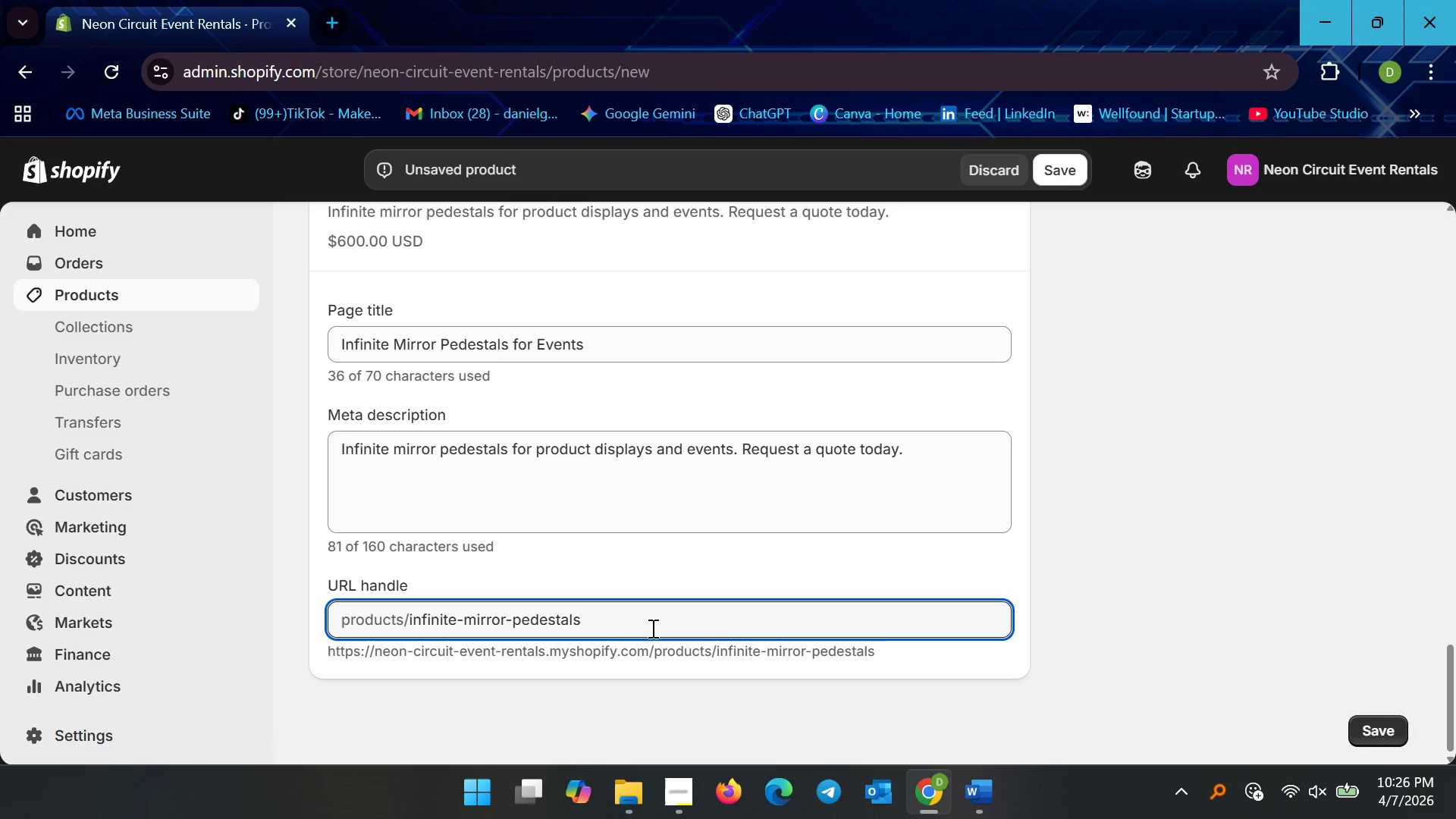 
type(-rental)
 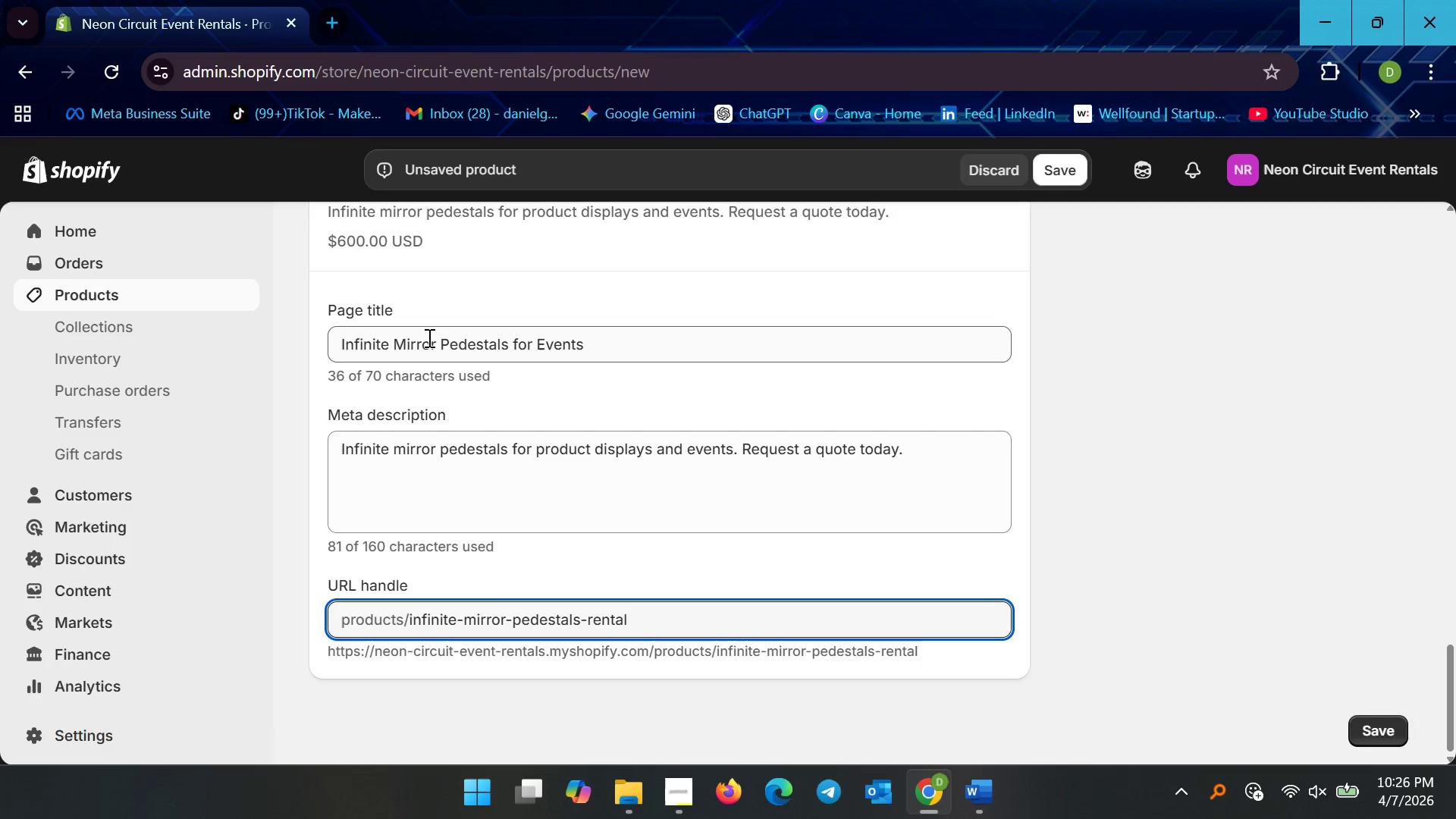 
wait(8.73)
 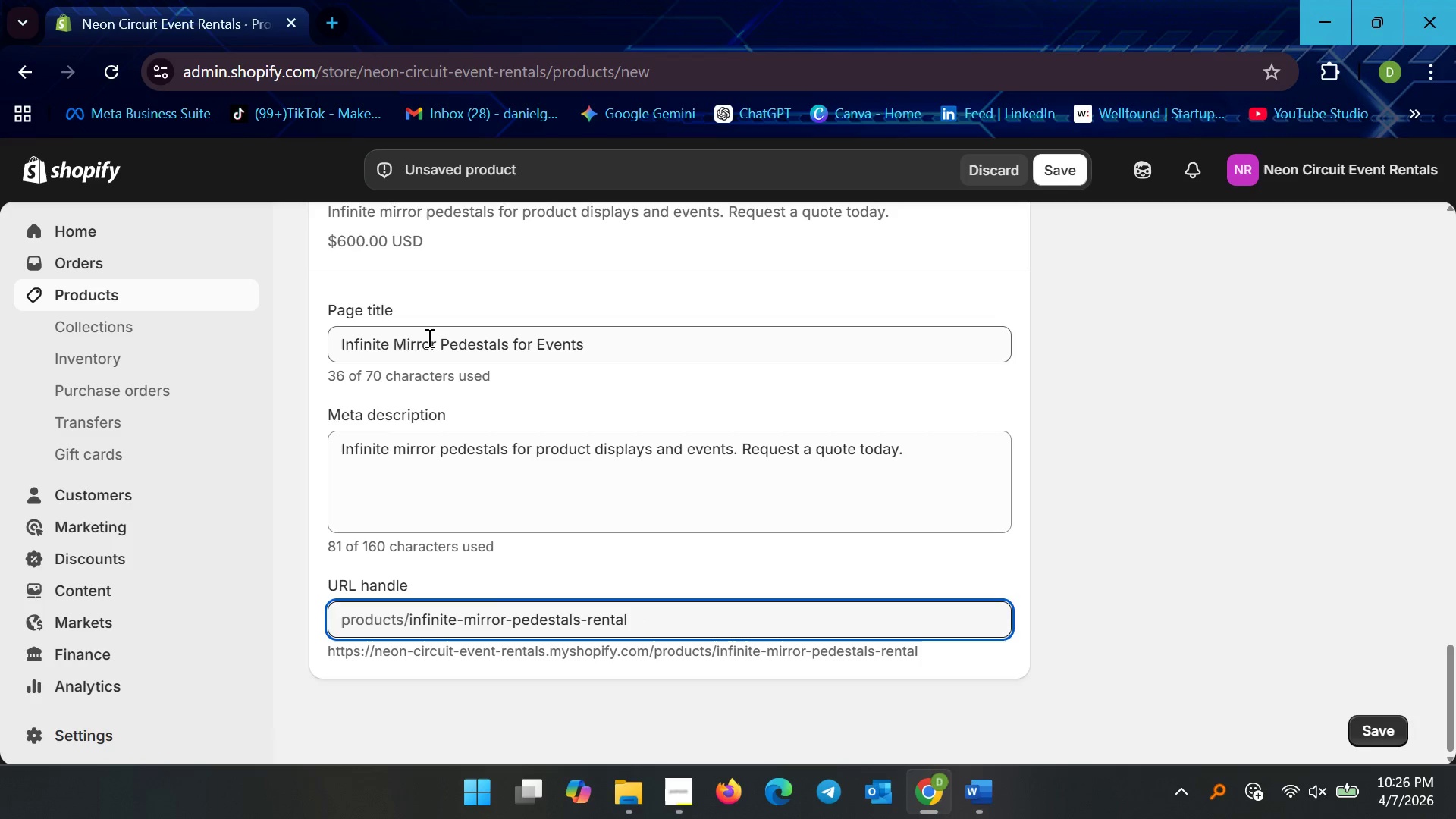 
left_click([459, 352])
 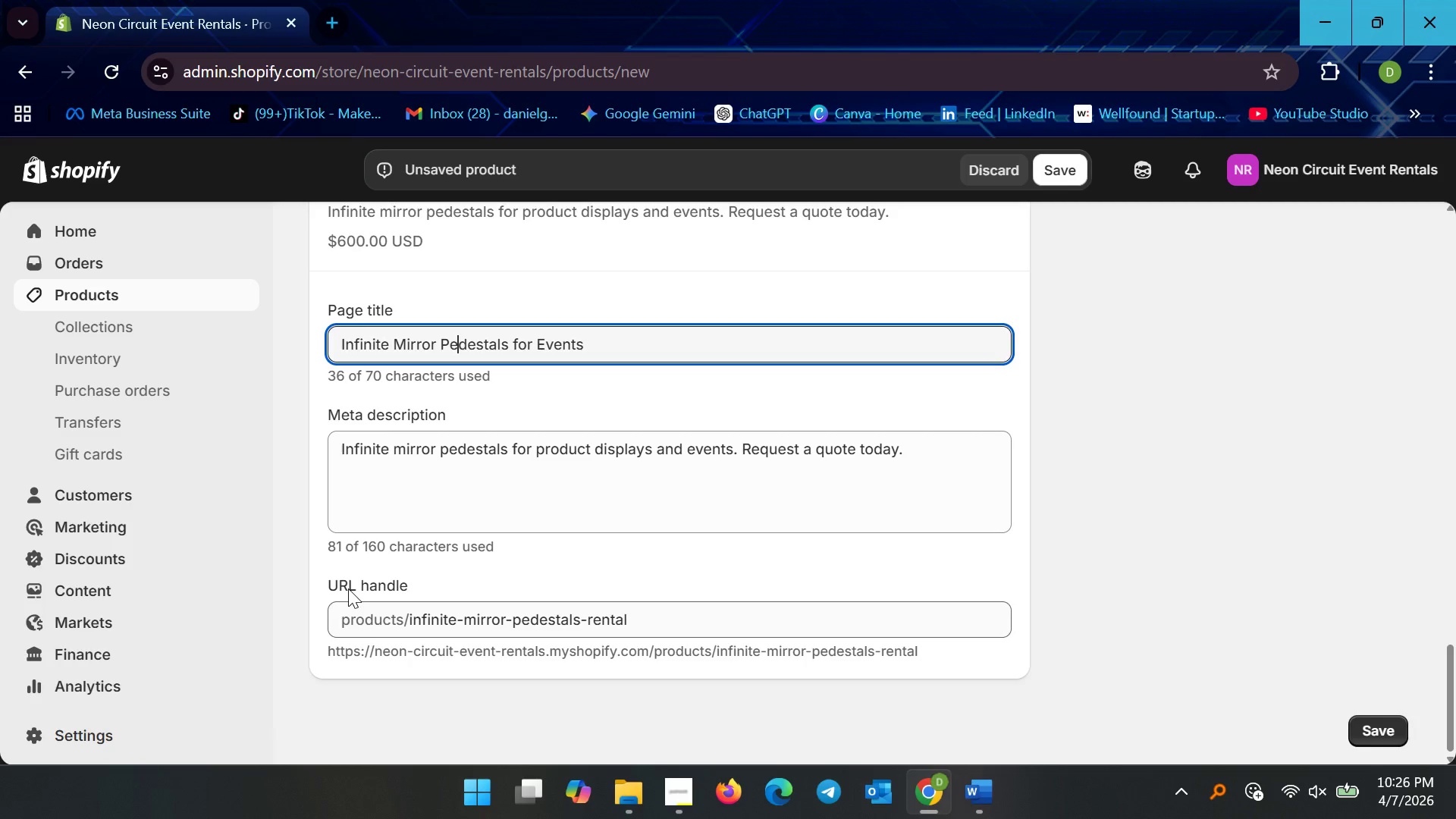 
key(ArrowLeft)
 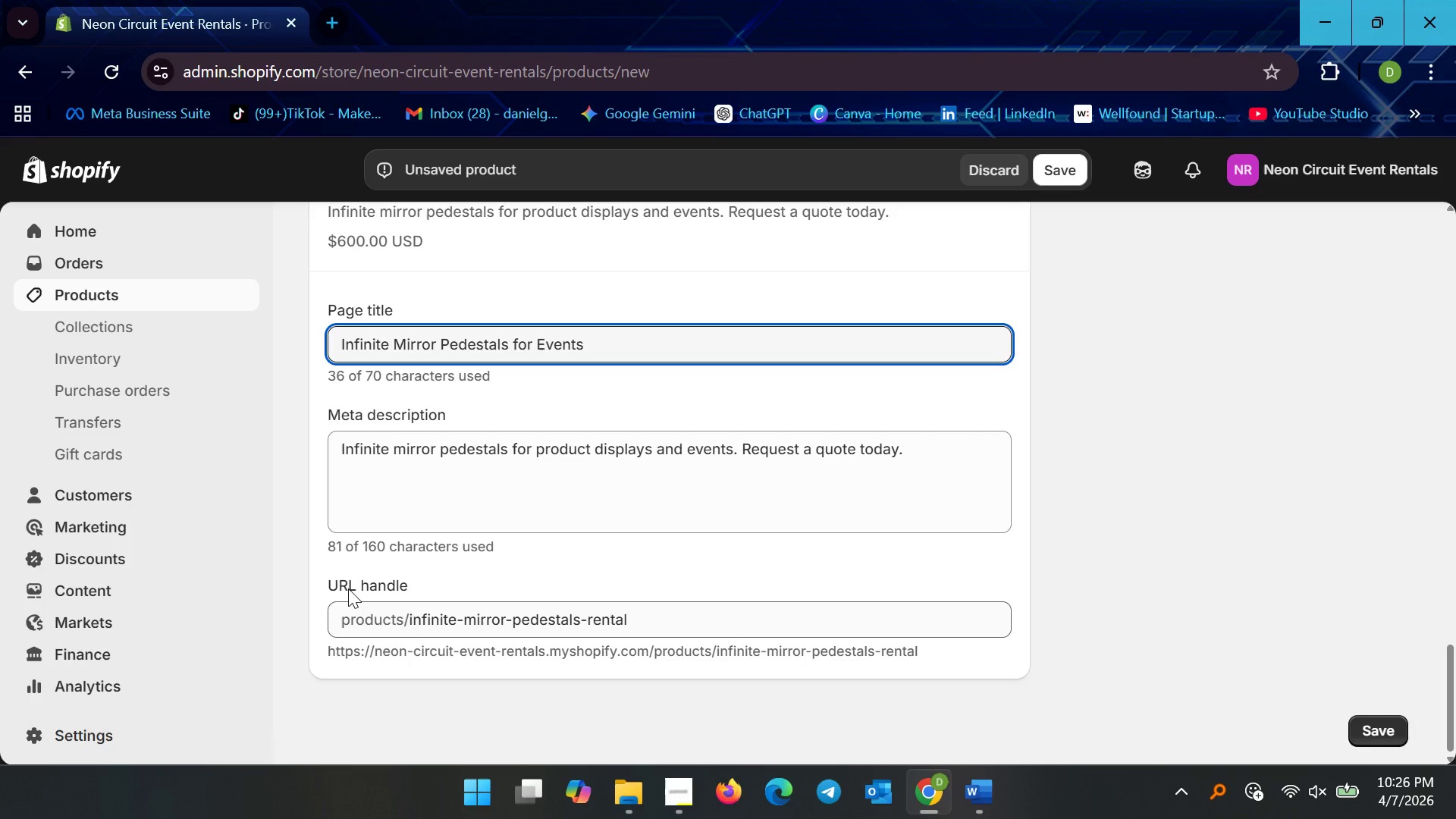 
key(ArrowLeft)
 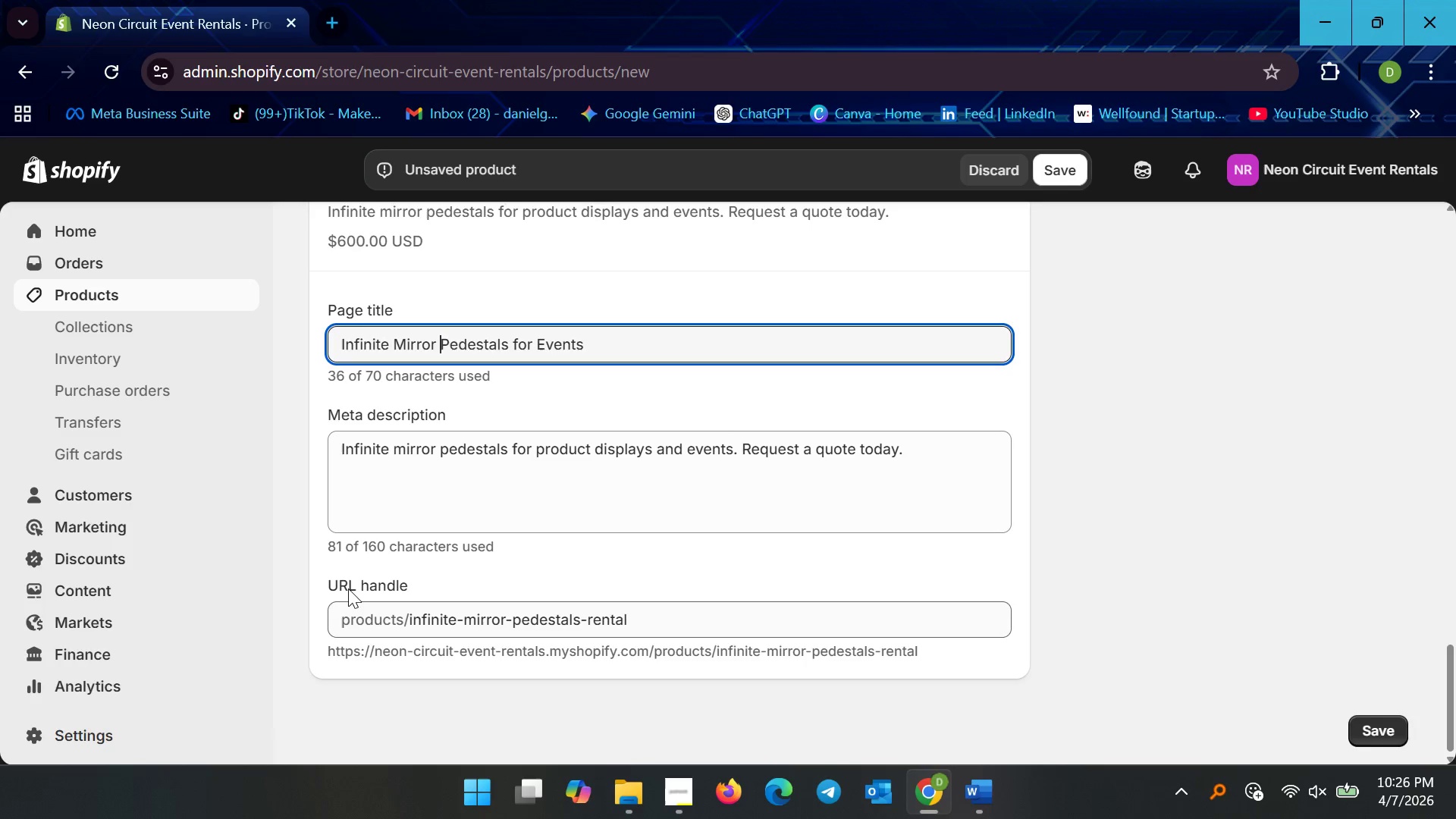 
type(LED Display )
 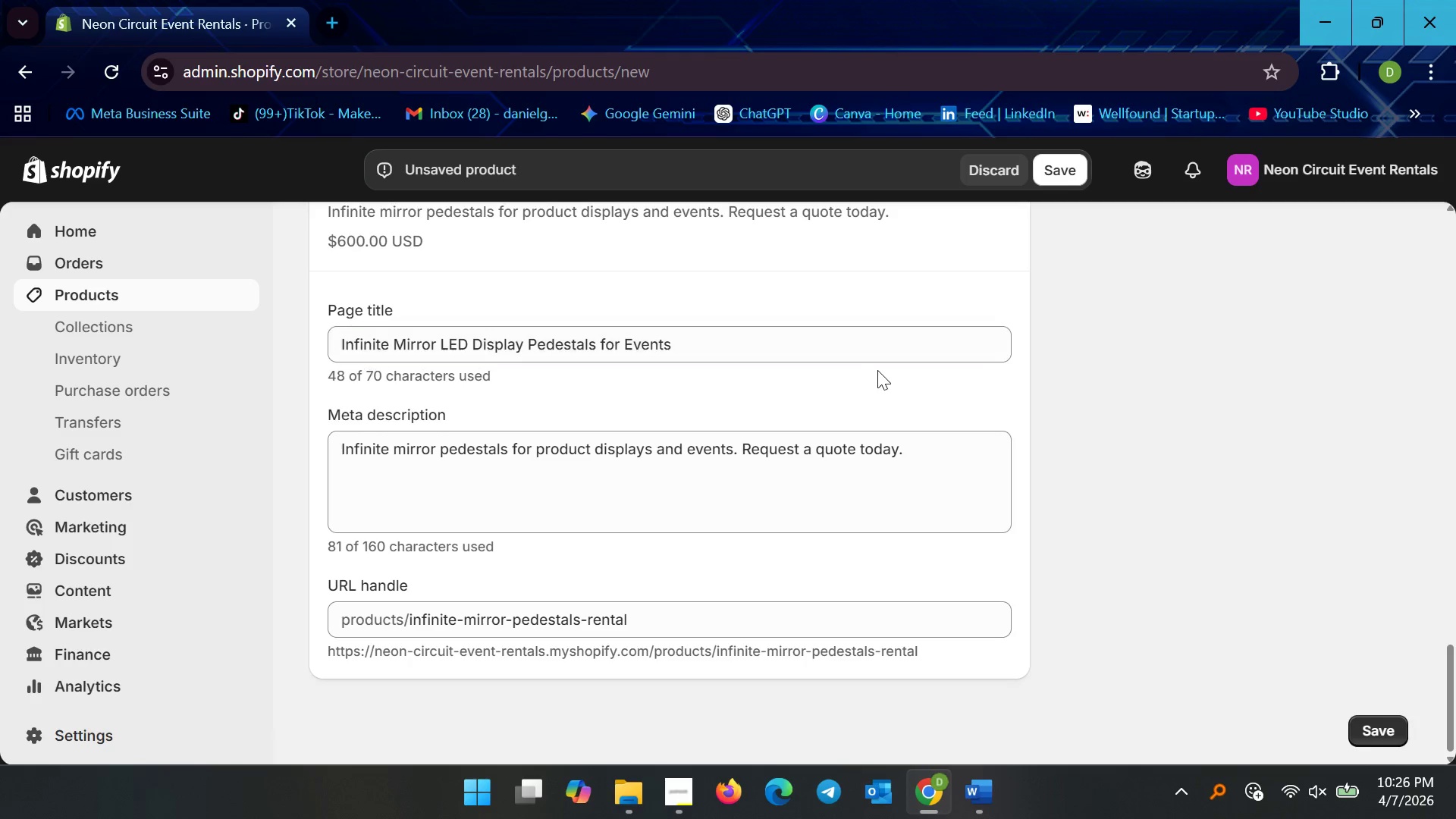 
wait(5.58)
 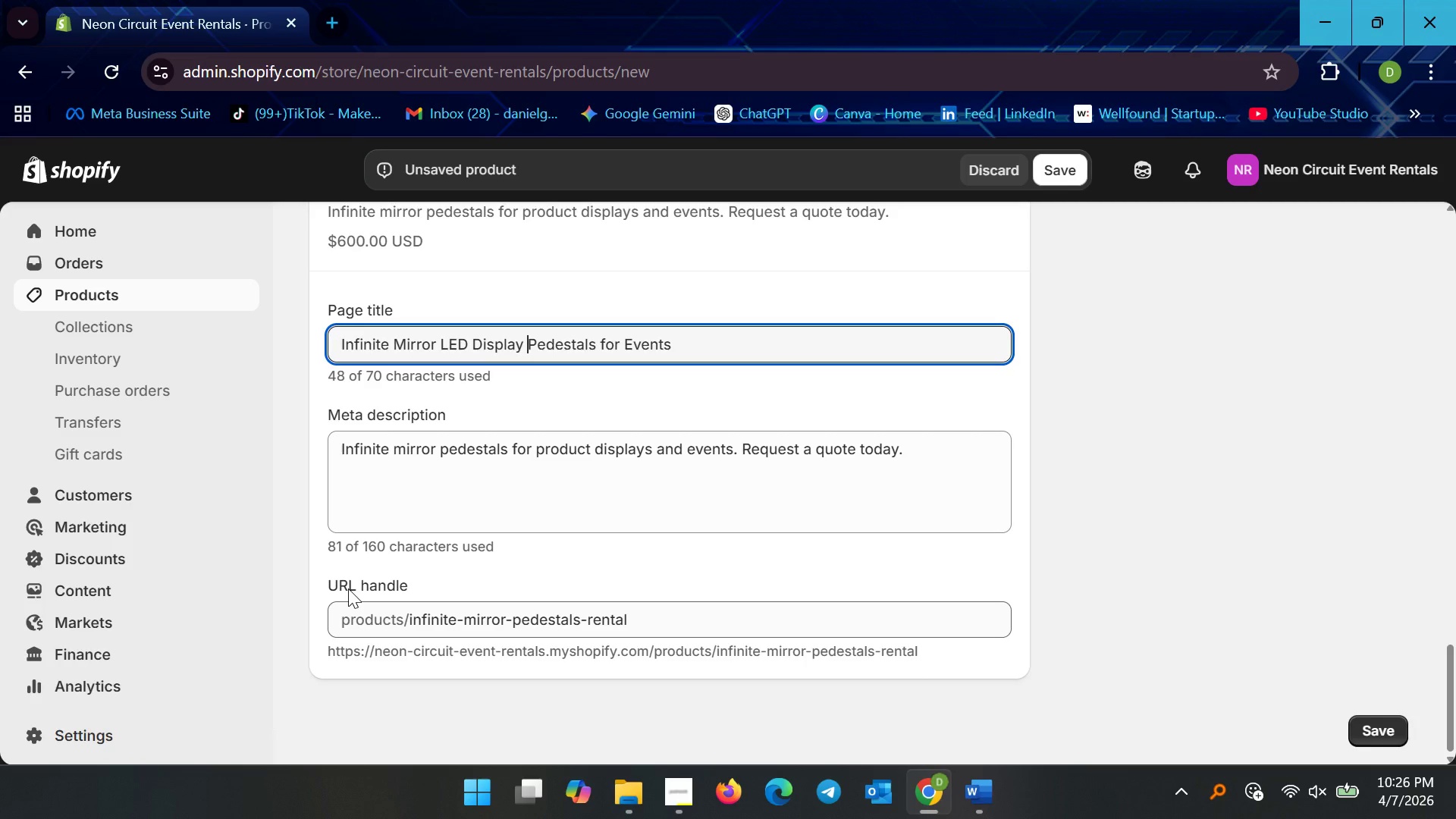 
scroll: coordinate [921, 511], scroll_direction: up, amount: 17.0
 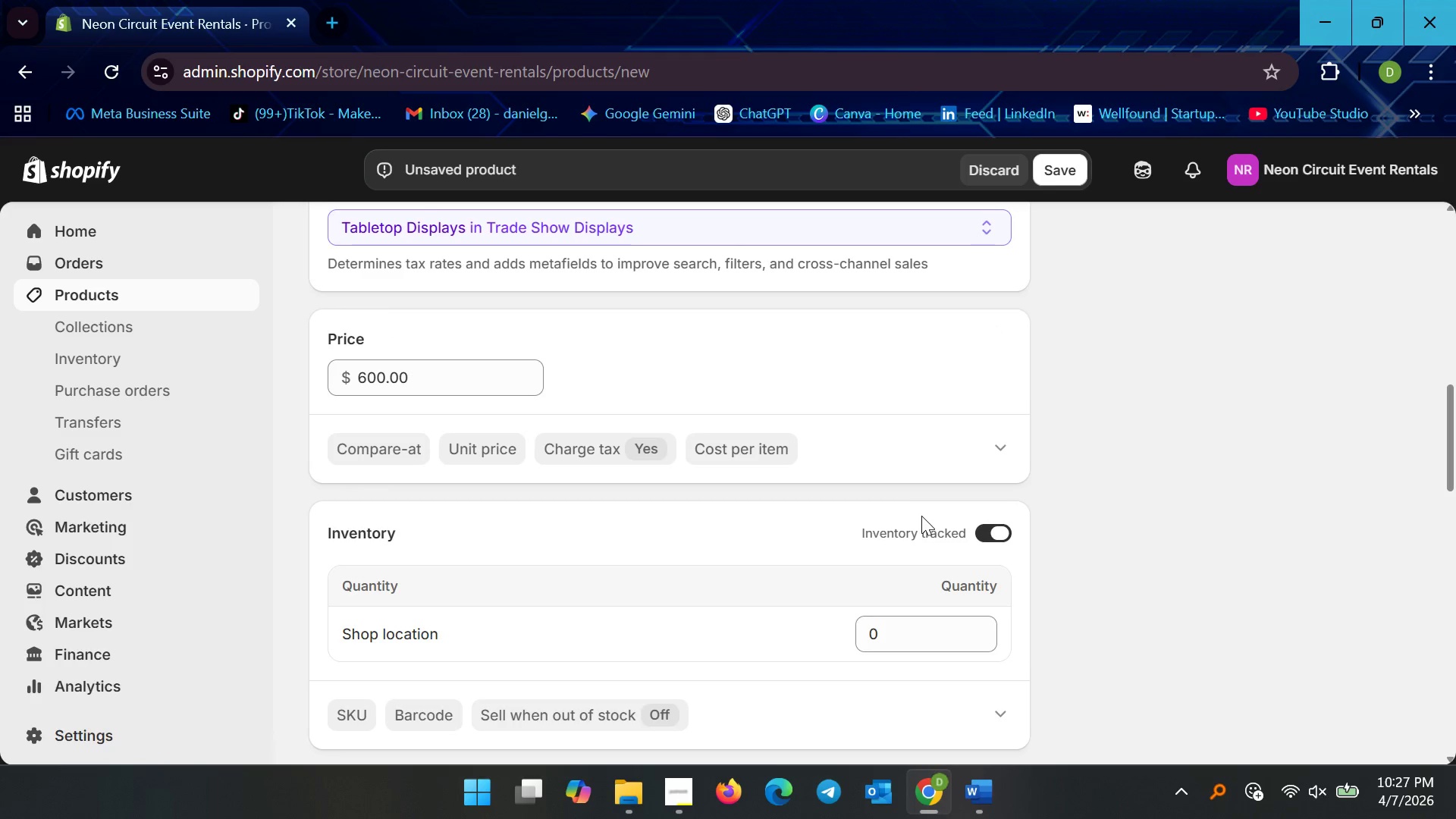 
scroll: coordinate [934, 561], scroll_direction: down, amount: 28.0
 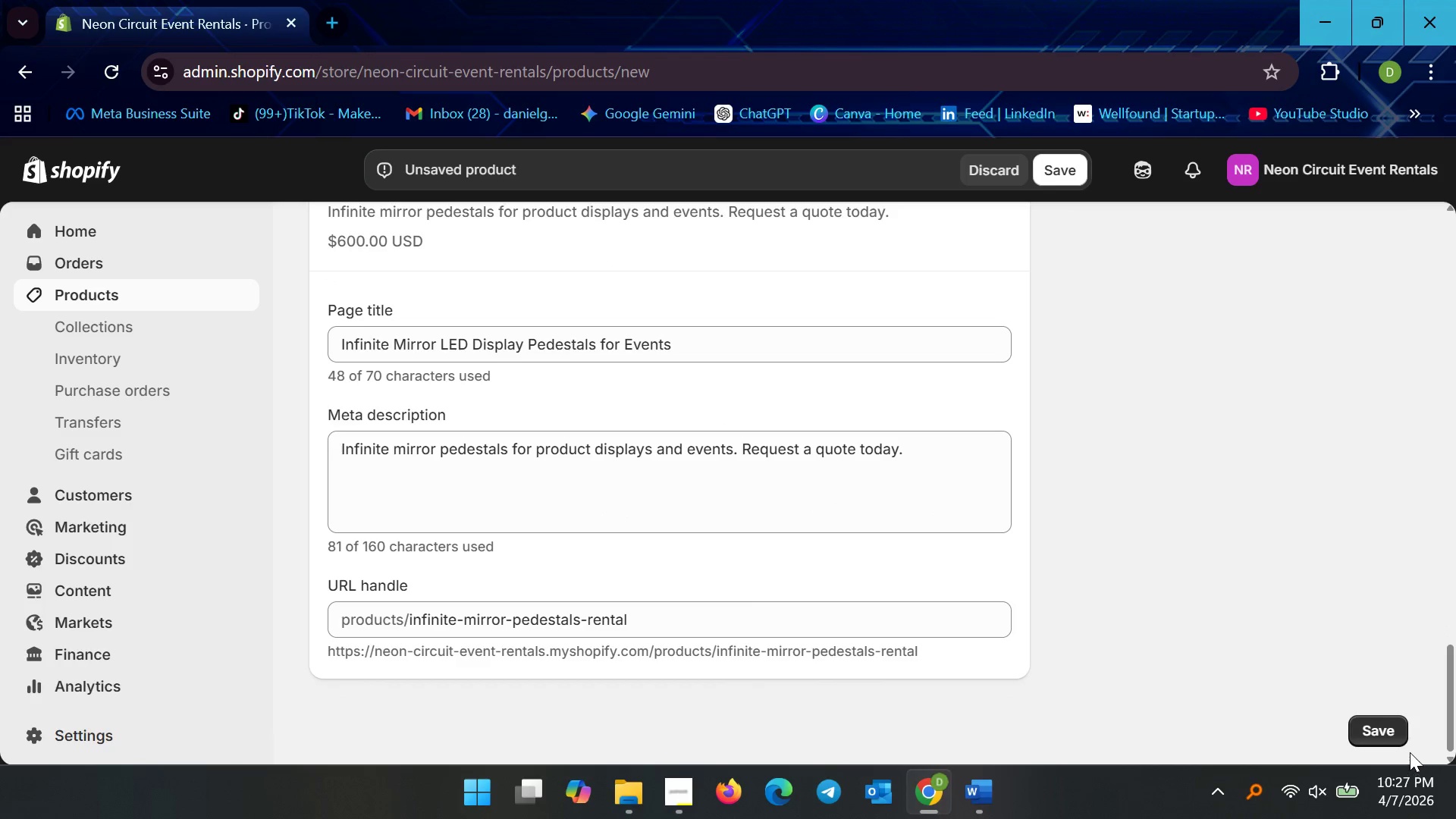 
left_click([1398, 736])
 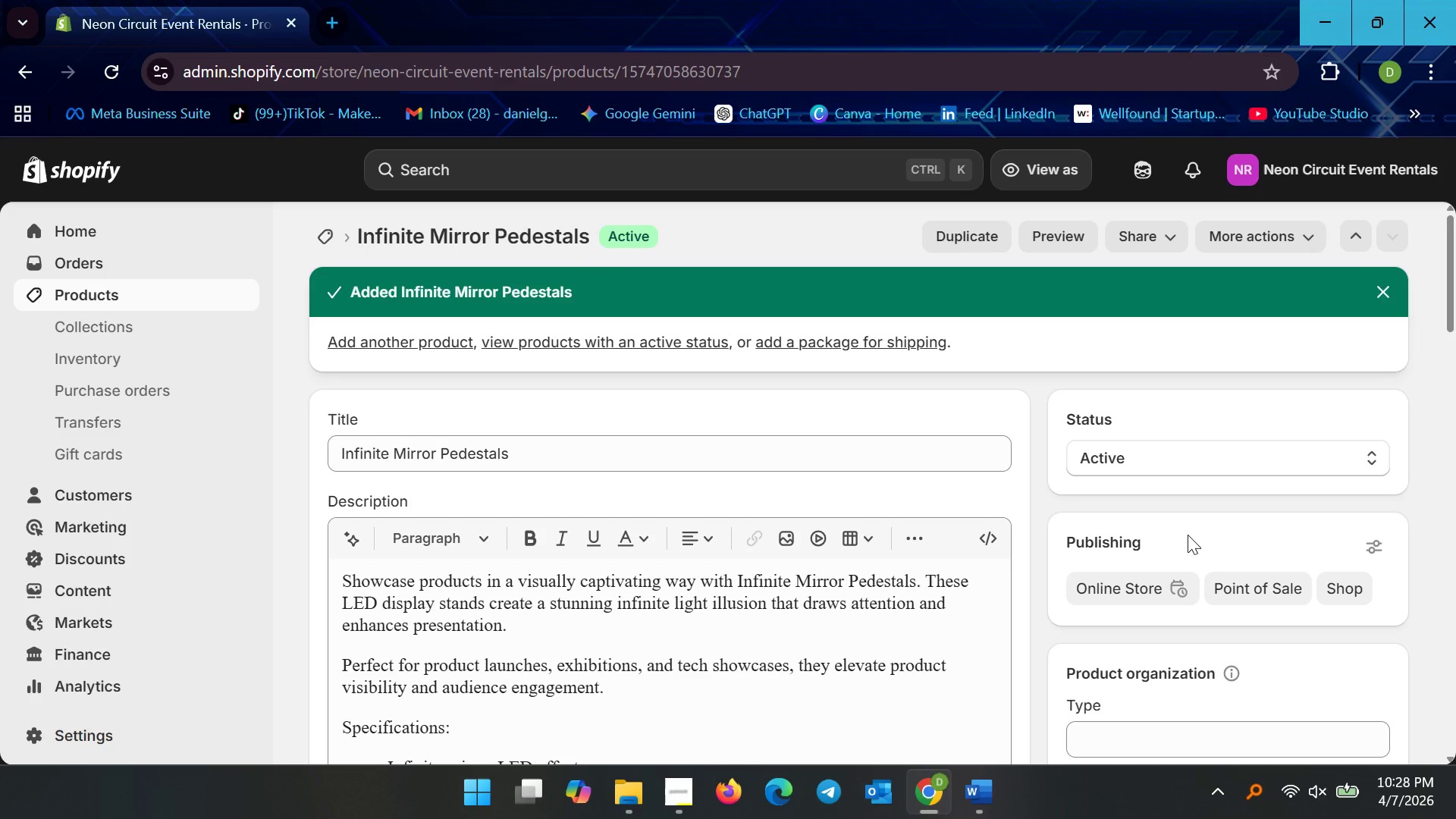 
wait(111.12)
 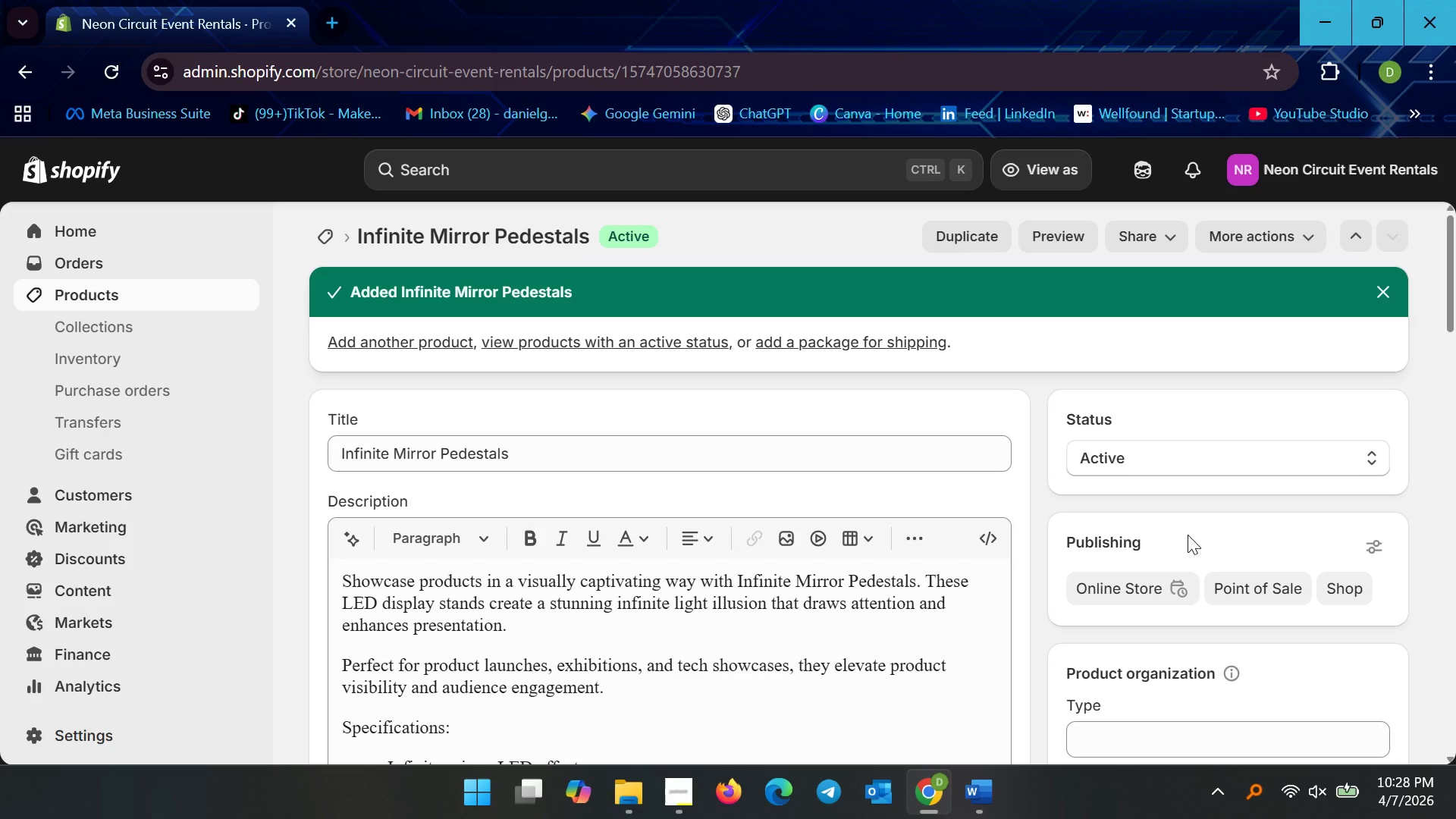 
left_click([153, 305])
 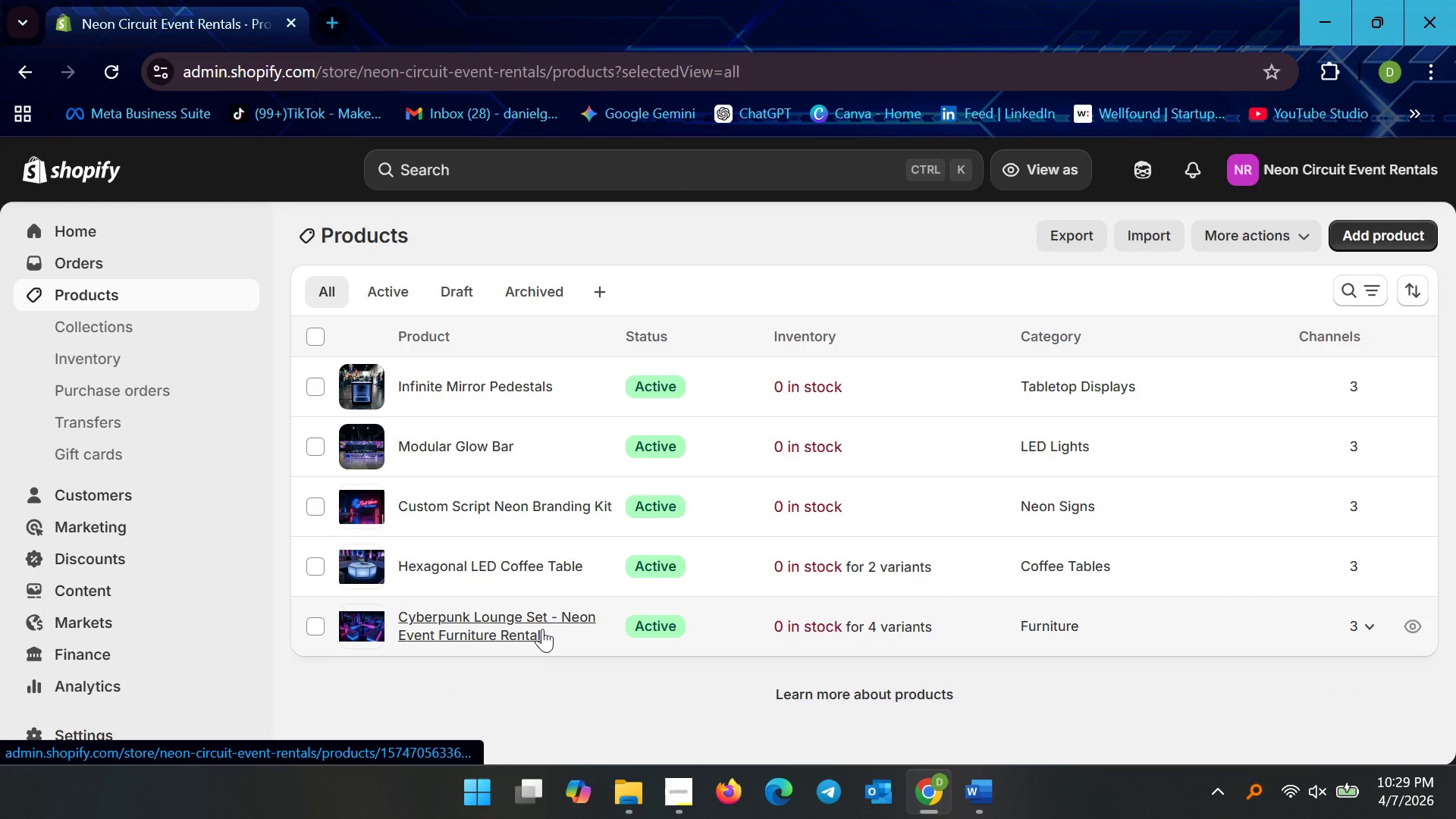 
left_click([542, 629])
 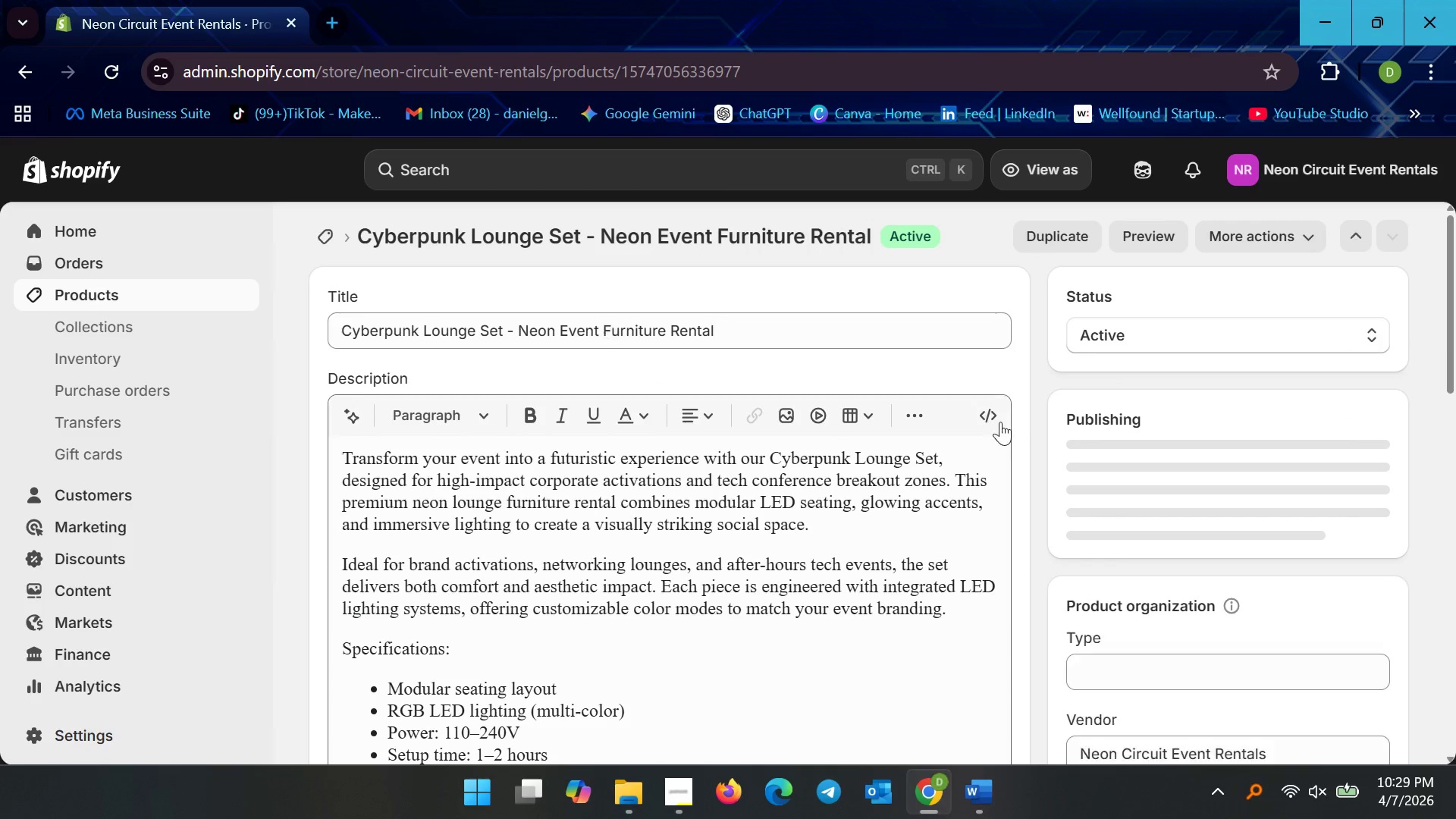 
scroll: coordinate [621, 526], scroll_direction: down, amount: 8.0
 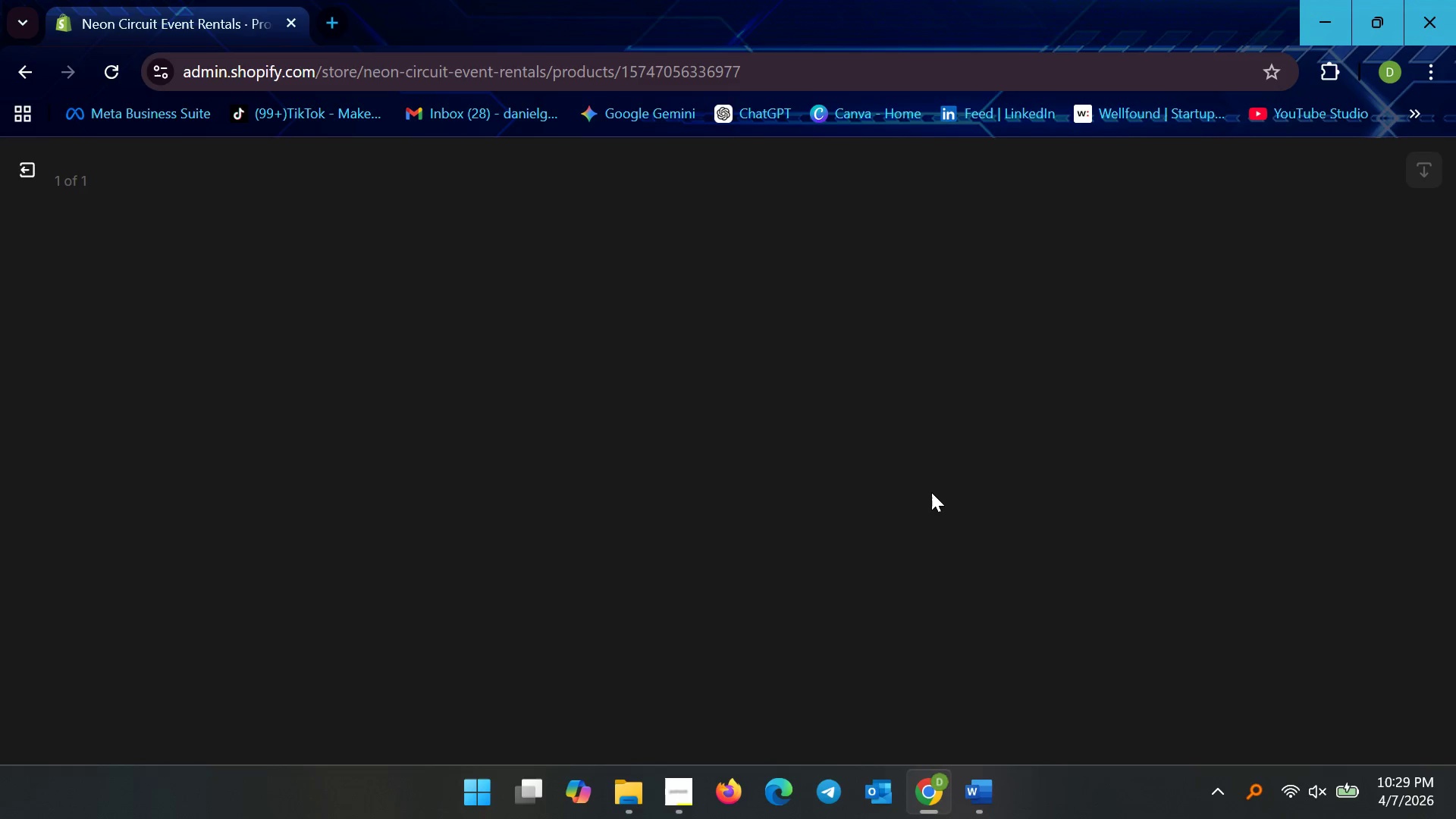 
wait(12.5)
 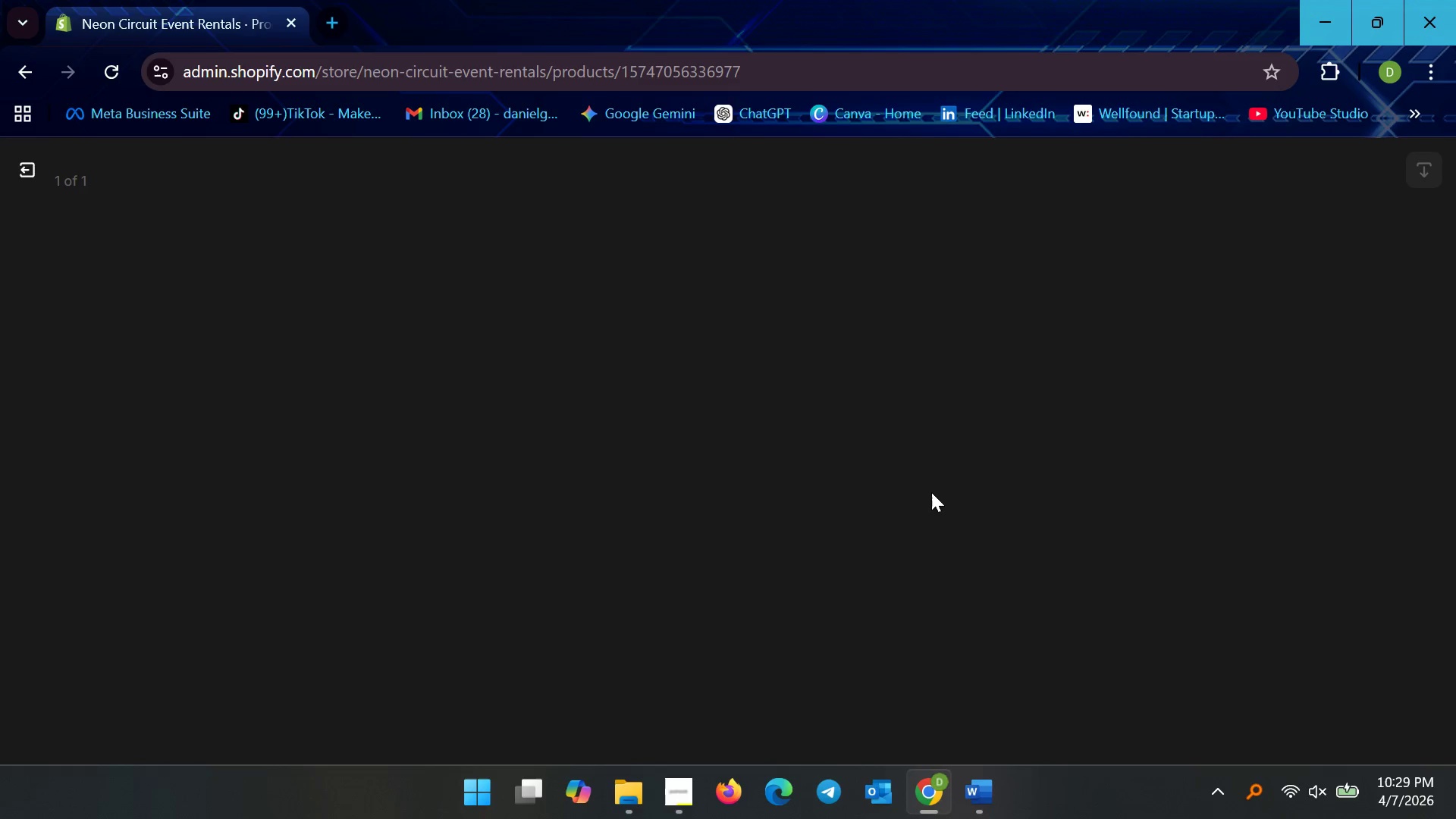 
left_click([690, 795])